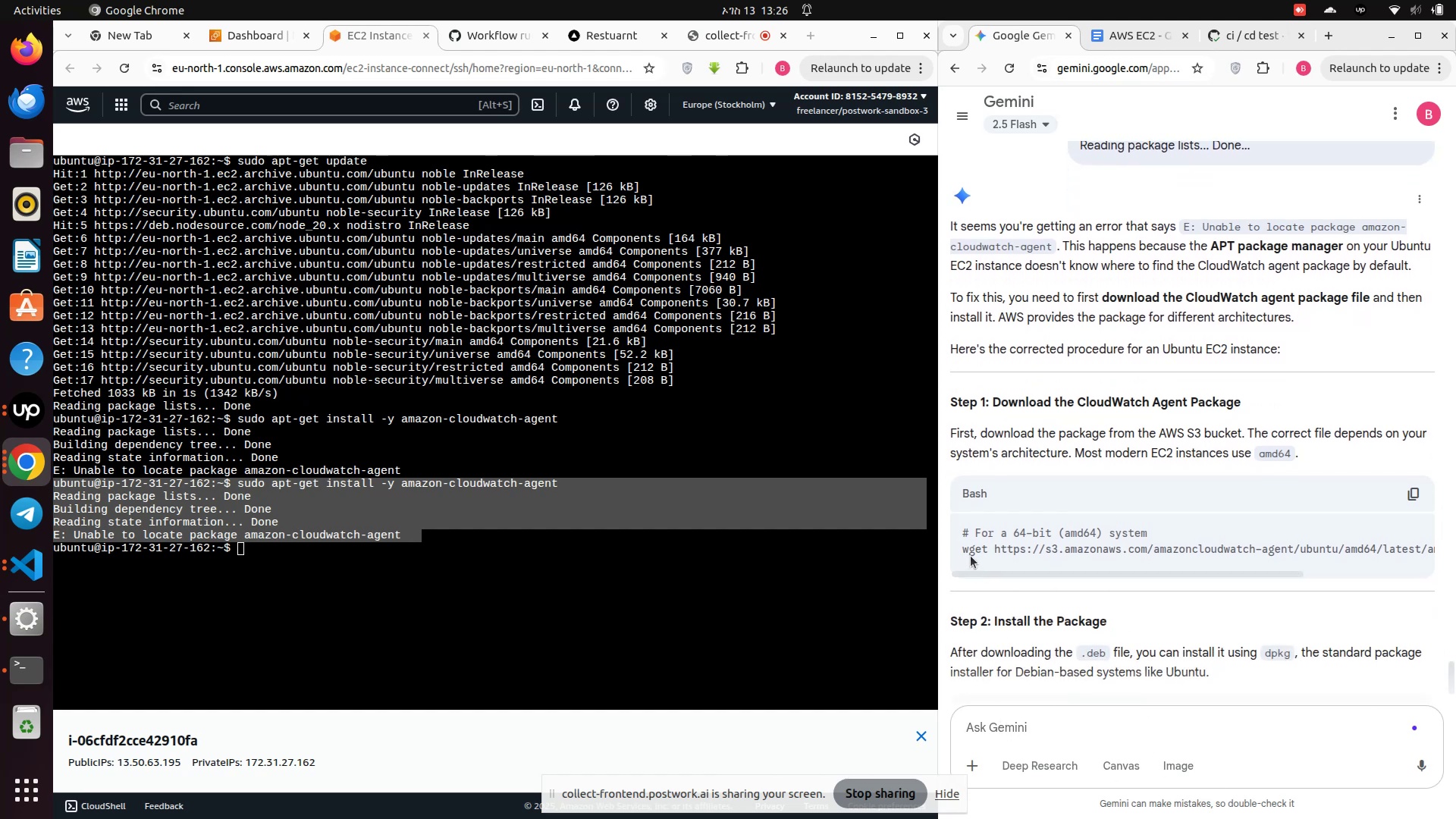 
left_click_drag(start_coordinate=[962, 551], to_coordinate=[963, 565])
 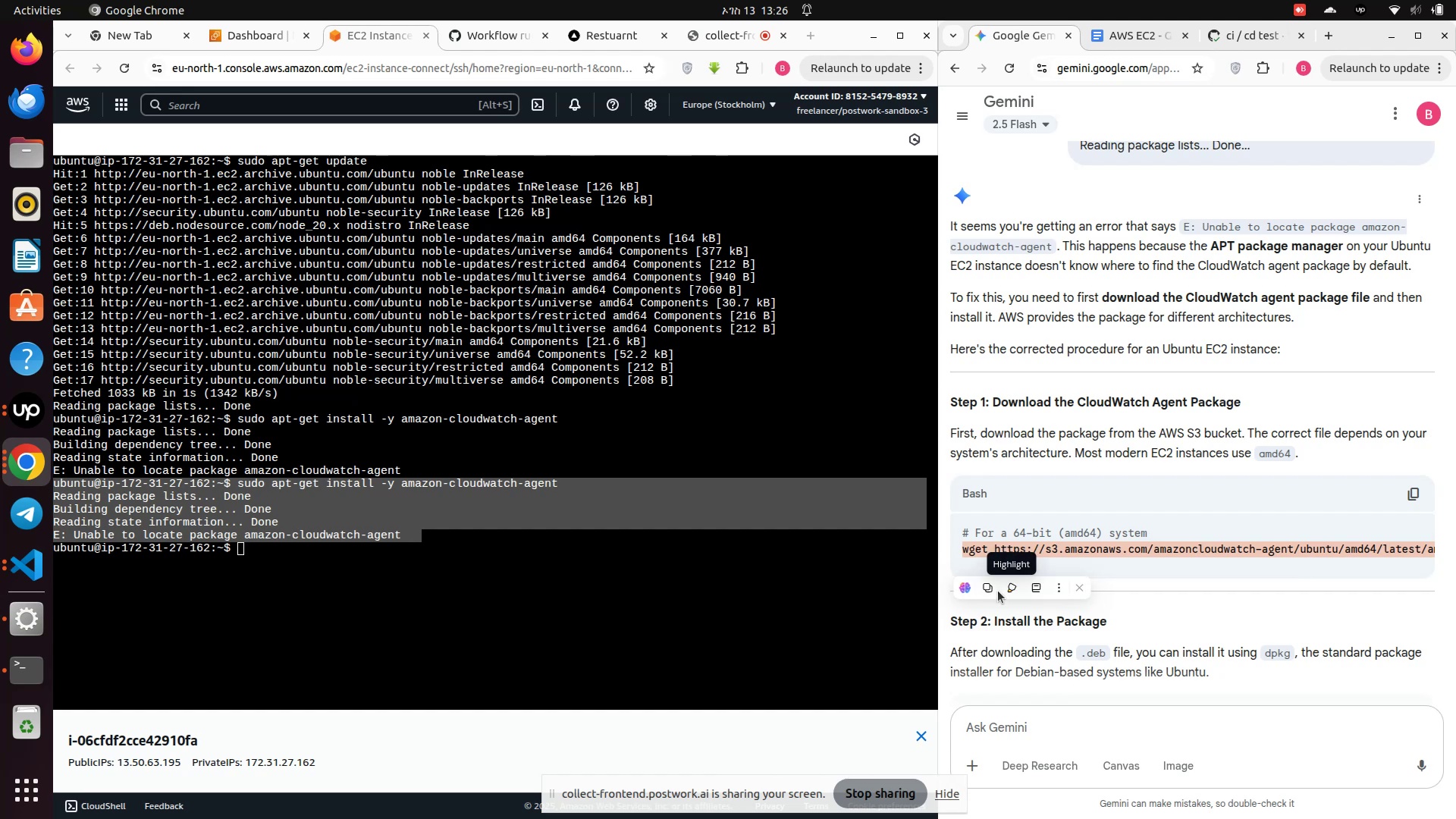 
left_click([990, 588])
 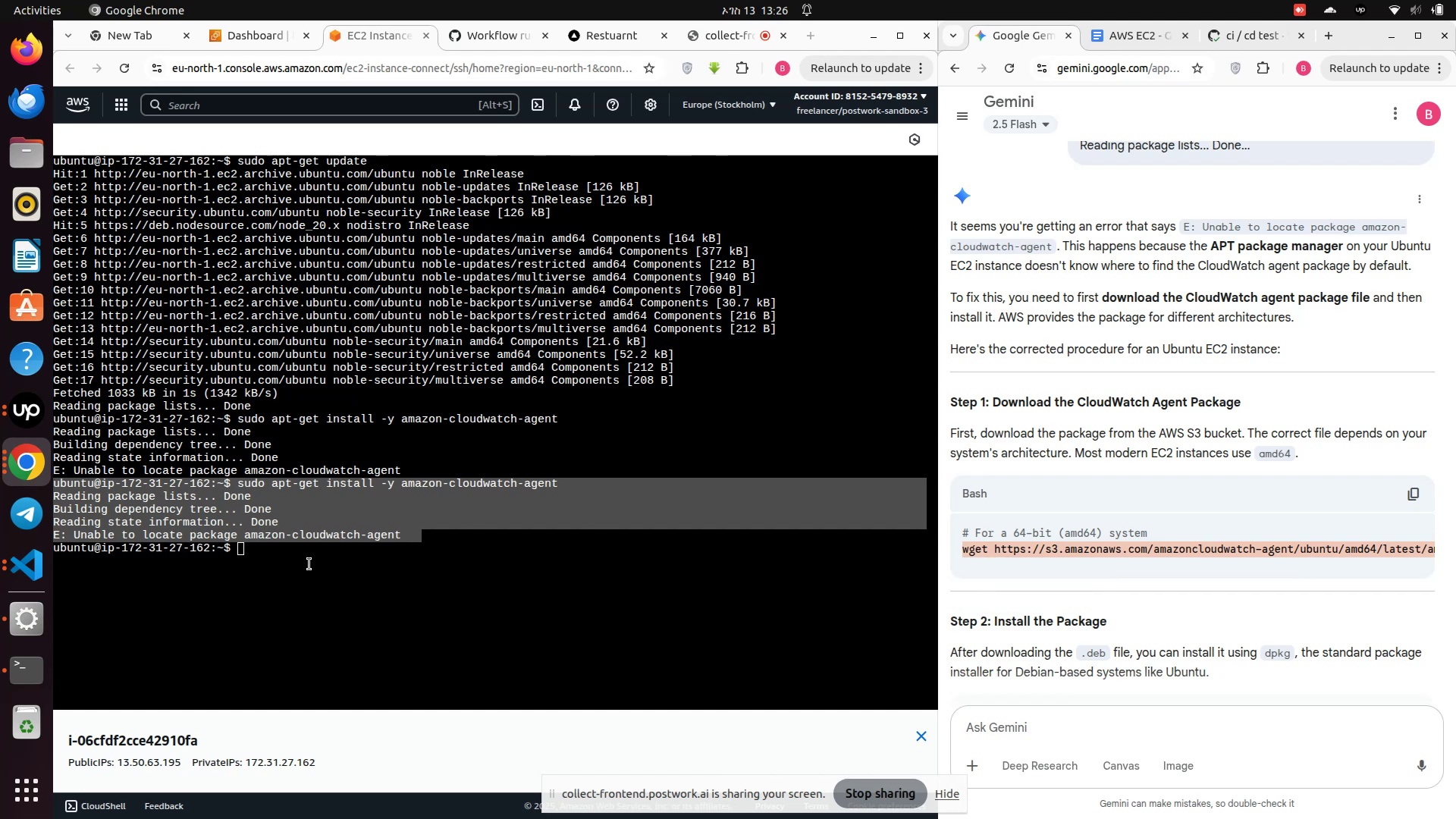 
left_click([309, 564])
 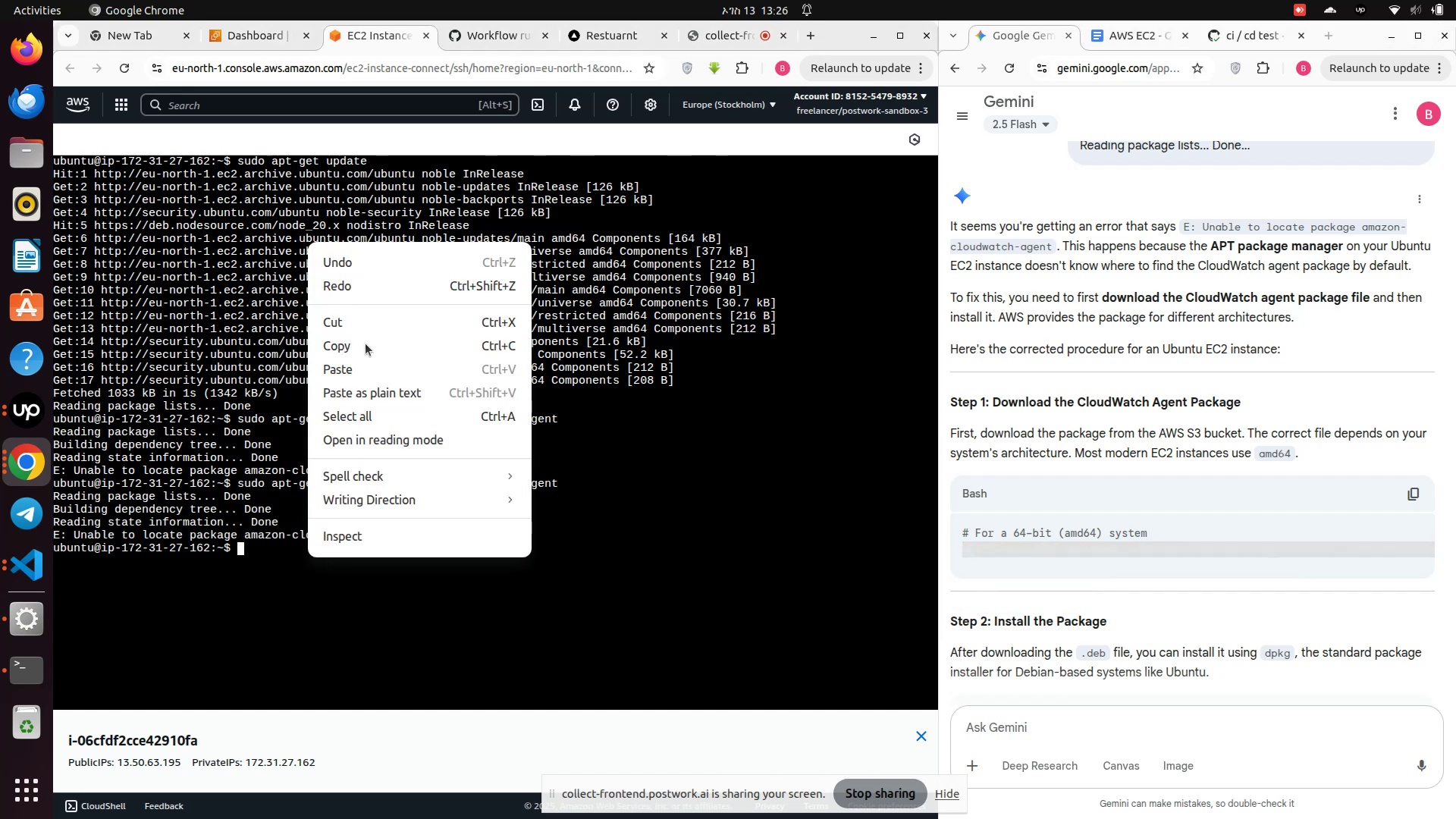 
left_click([356, 369])
 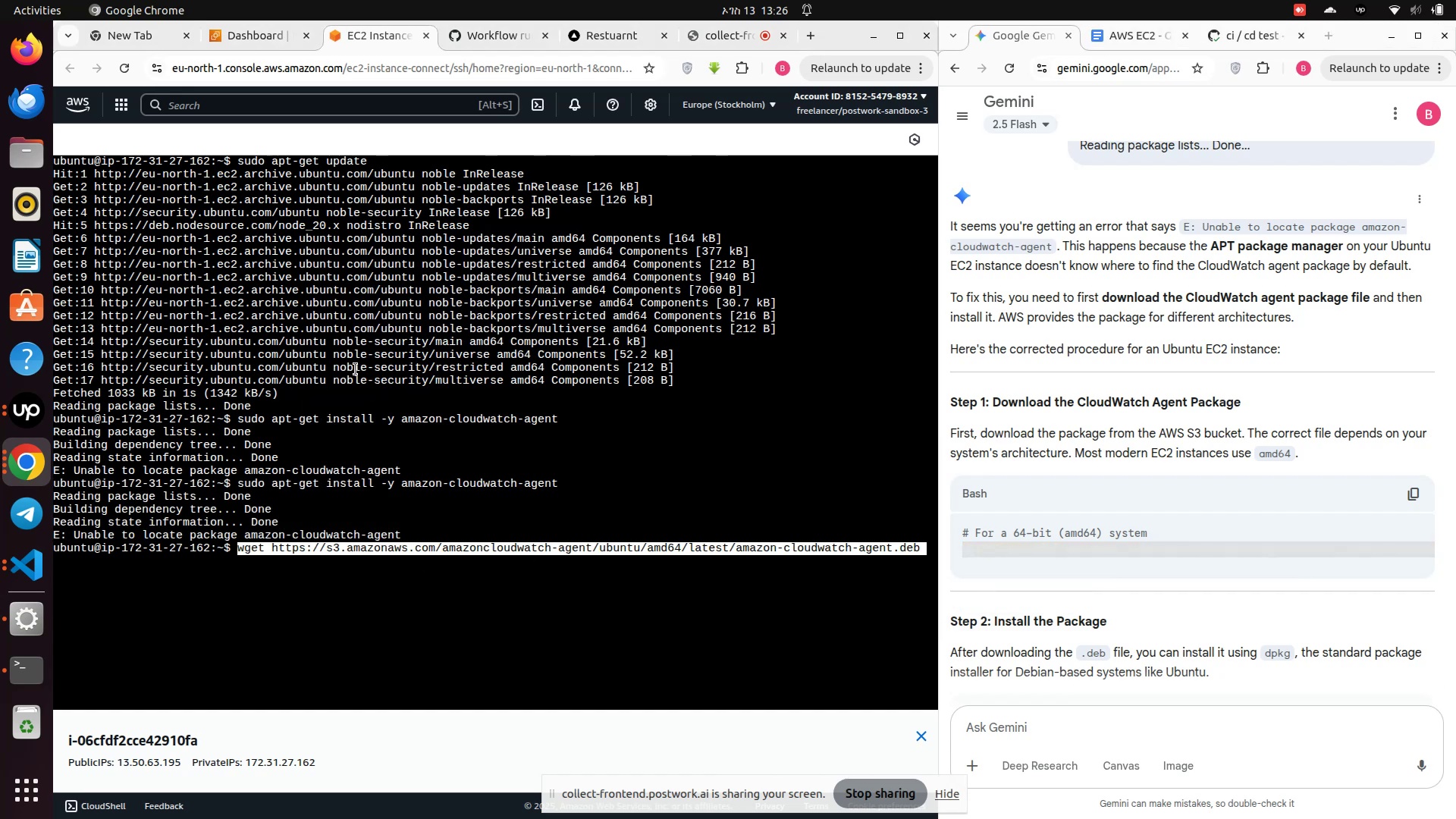 
key(Enter)
 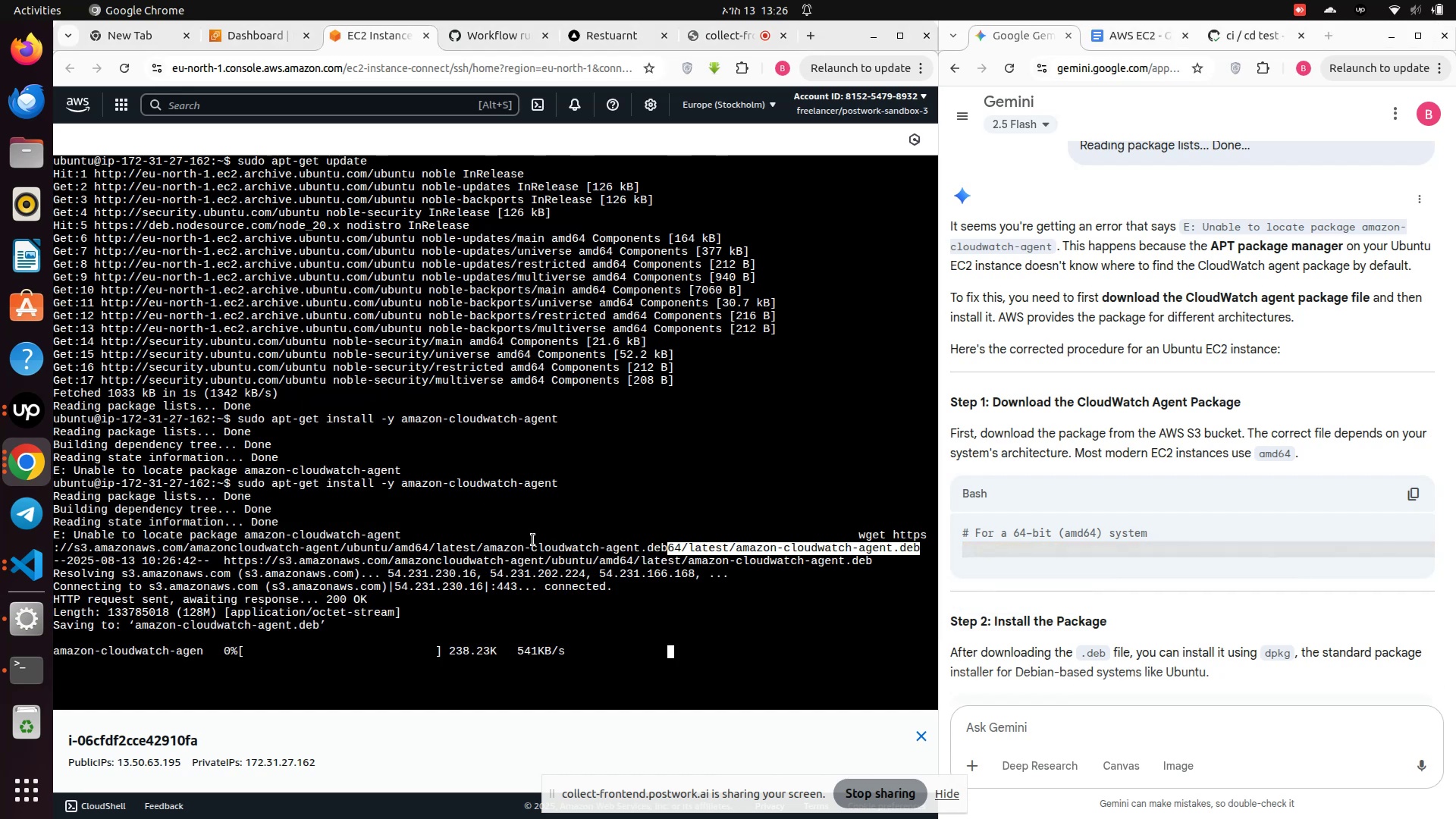 
scroll: coordinate [538, 540], scroll_direction: down, amount: 1.0
 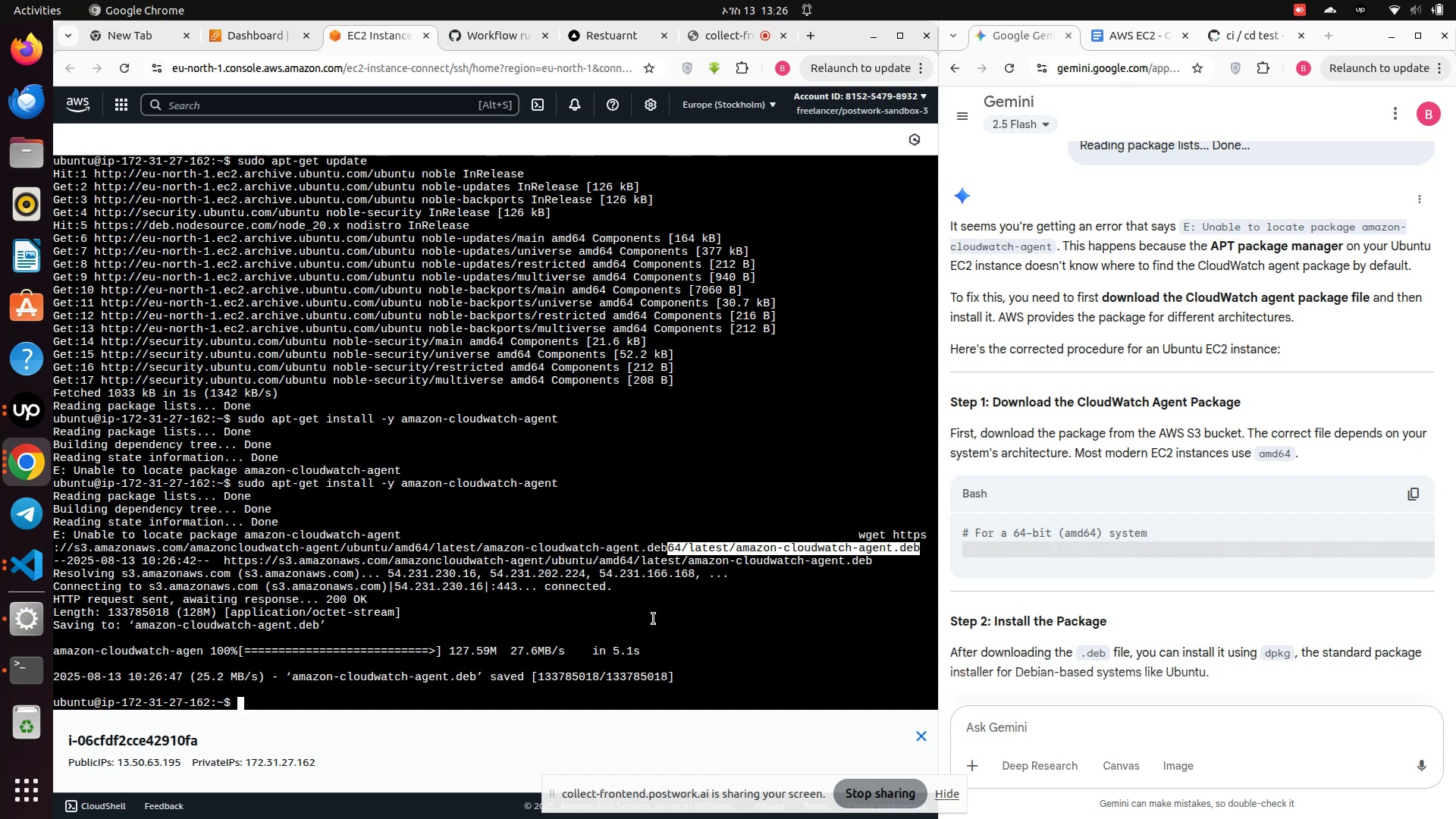 
wait(5.72)
 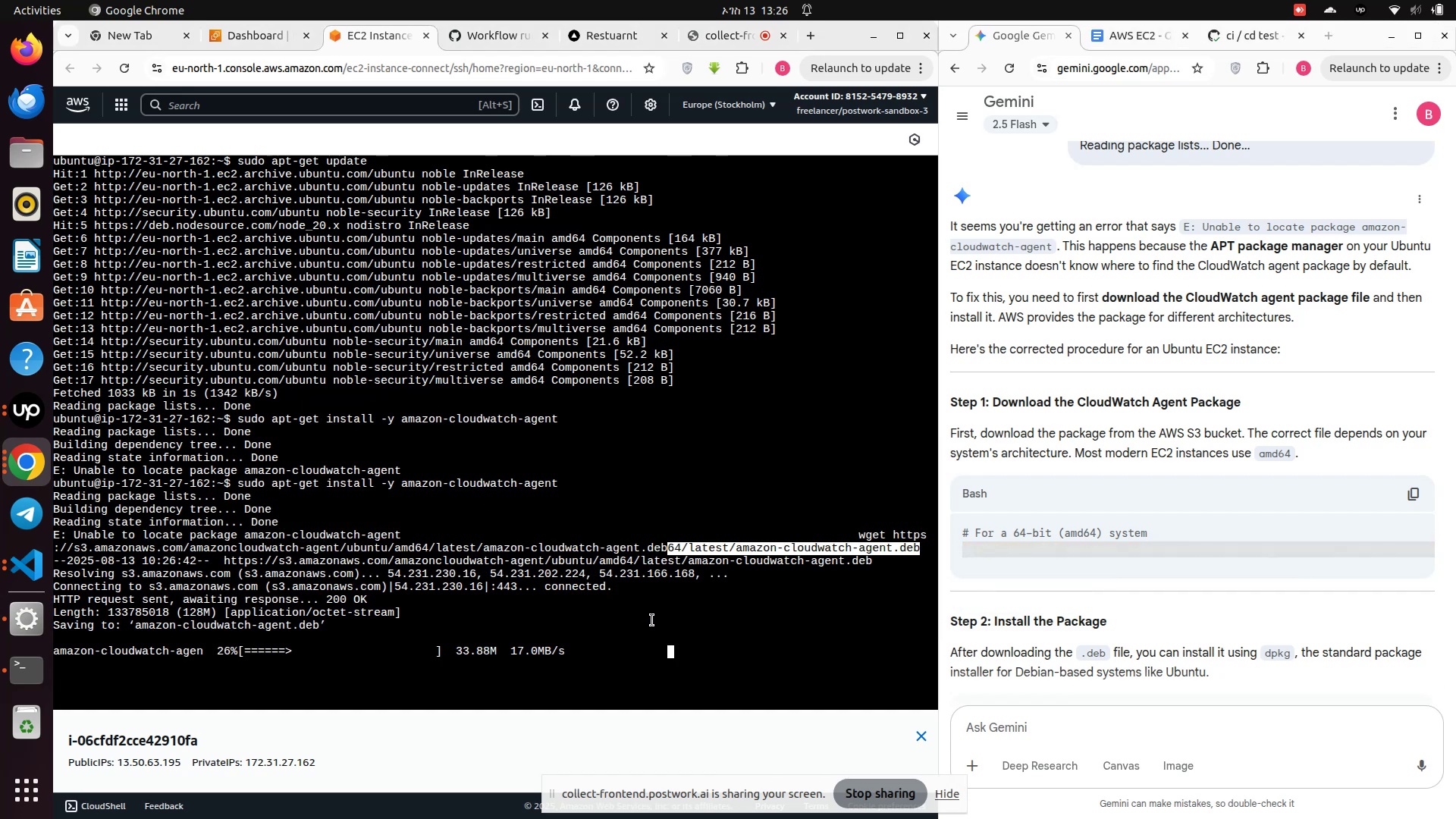 
scroll: coordinate [1112, 645], scroll_direction: down, amount: 3.0
 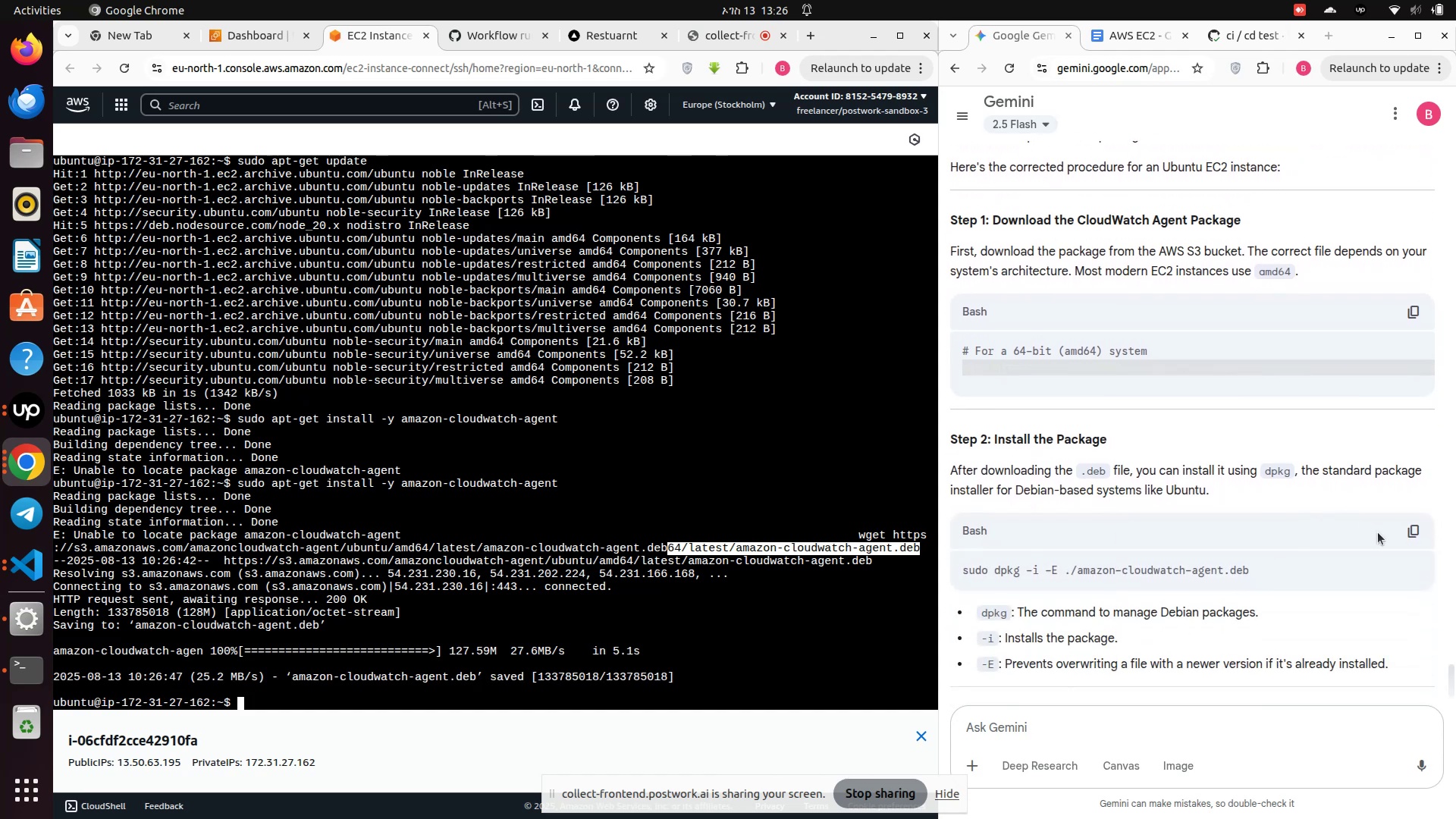 
left_click([1411, 529])
 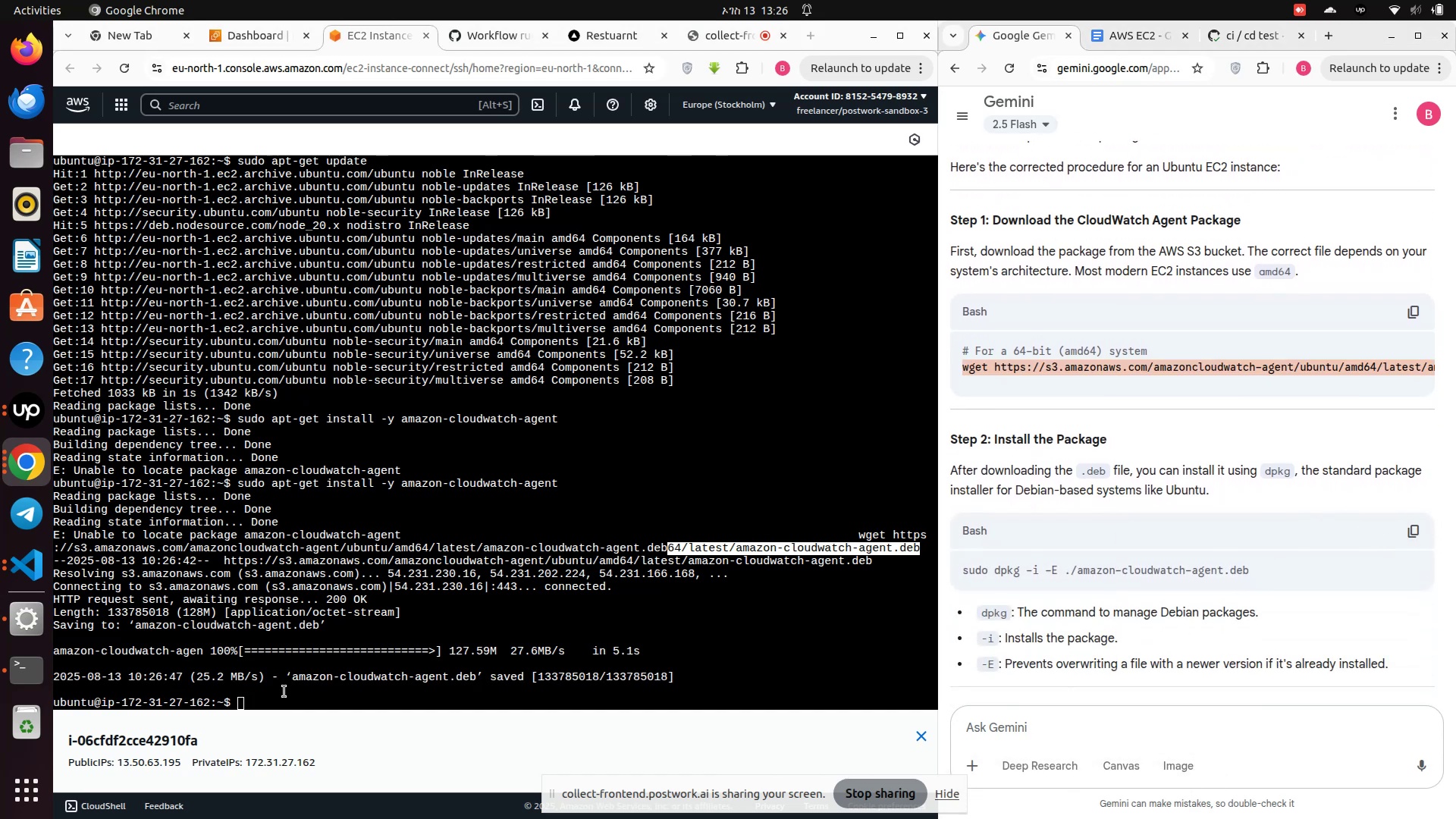 
left_click([284, 692])
 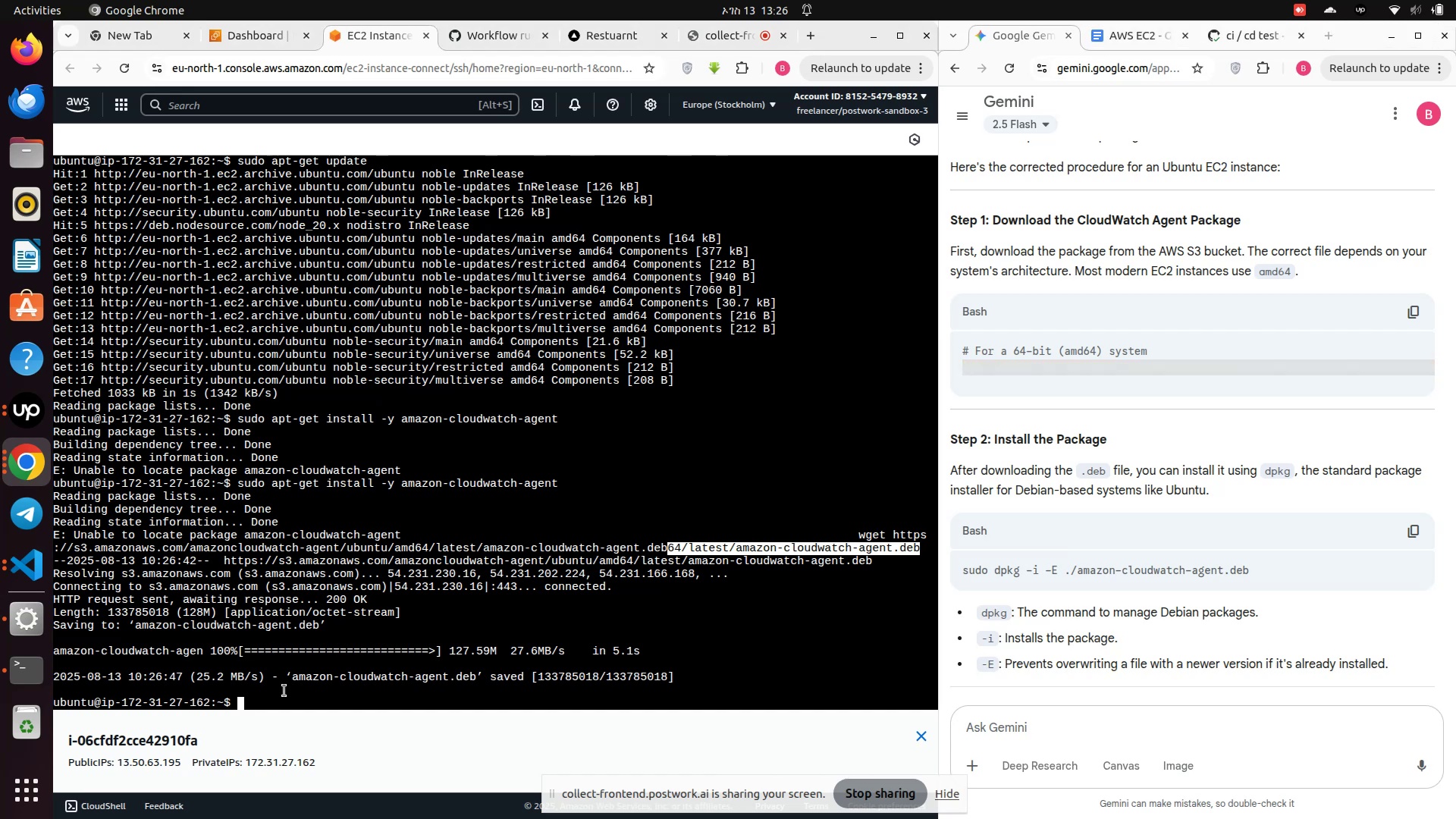 
right_click([284, 691])
 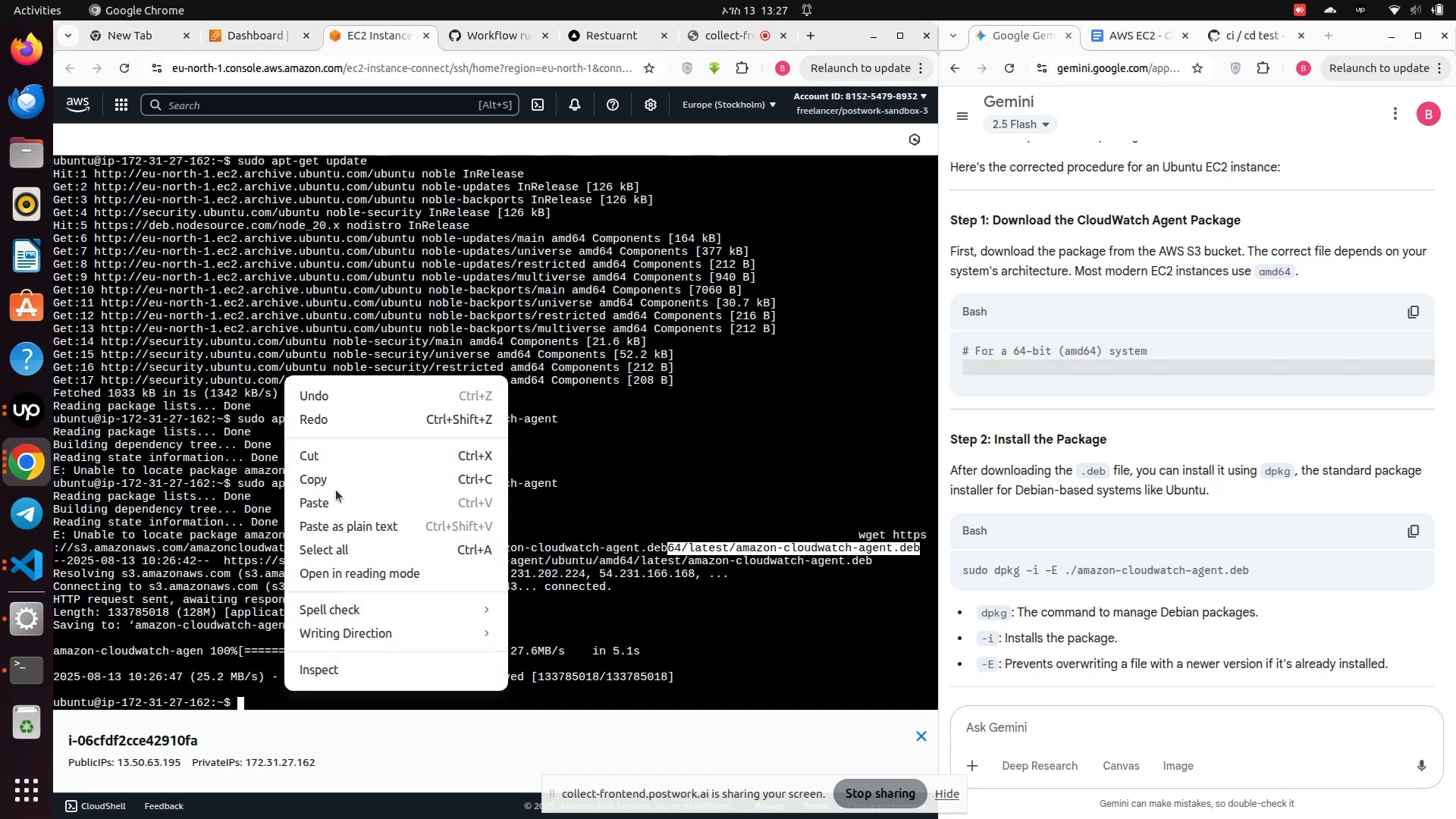 
left_click([327, 497])
 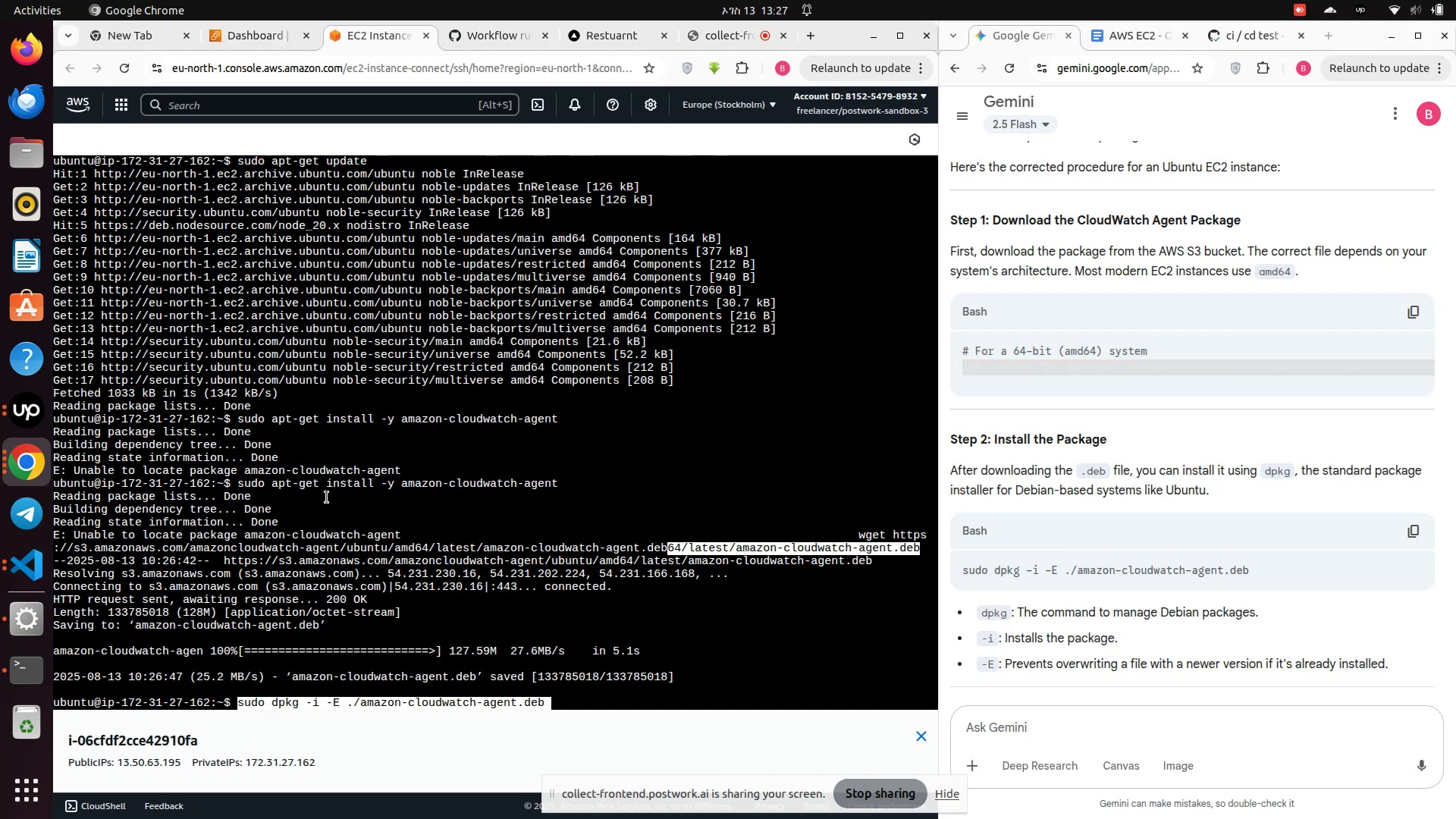 
key(Enter)
 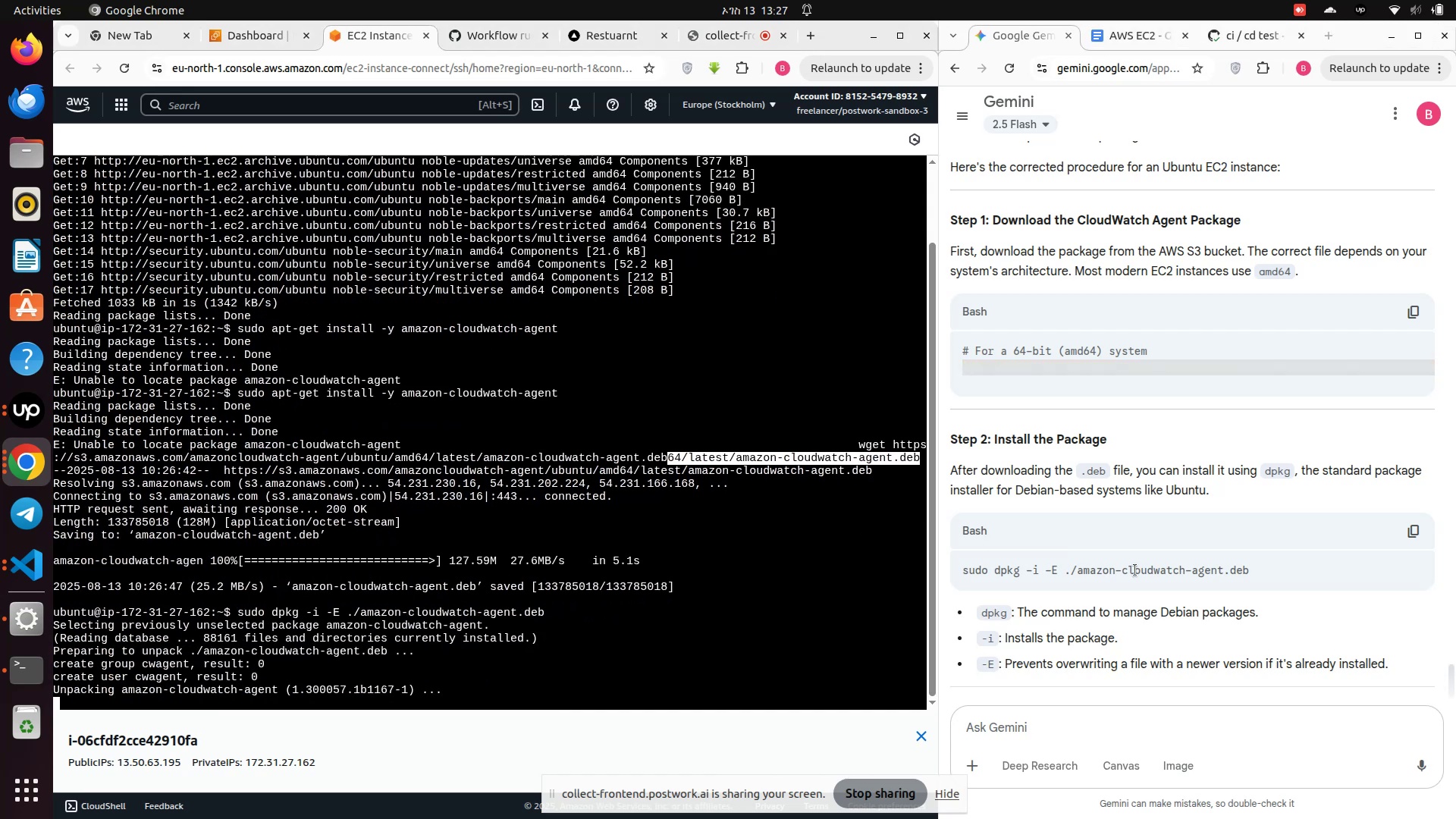 
scroll: coordinate [1145, 590], scroll_direction: down, amount: 6.0
 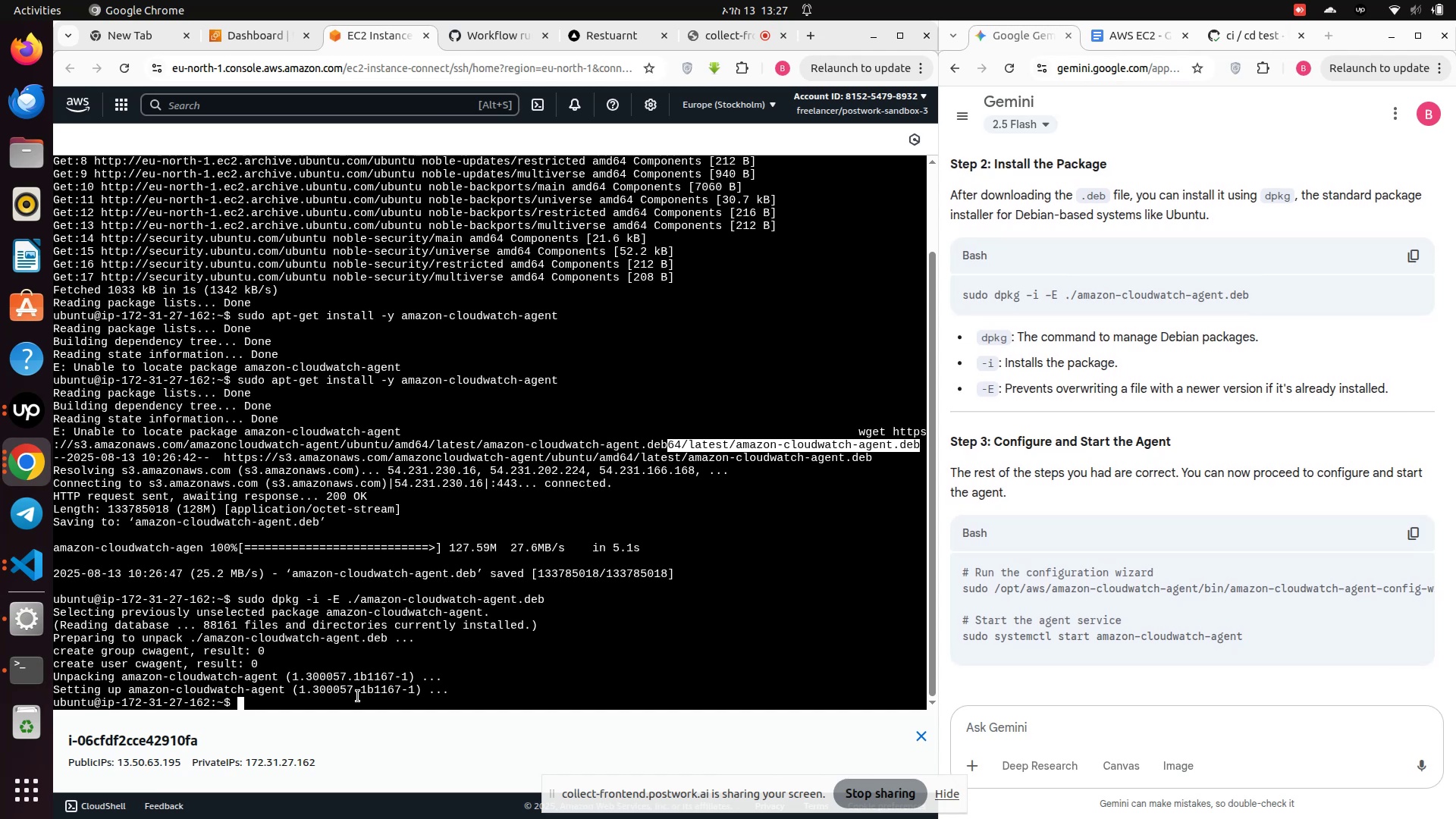 
type(sudo /op)
key(Tab)
type(aw)
key(Tab)
type(am)
key(Tab)
type(bi)
key(Tab)
type(am)
key(Tab)
 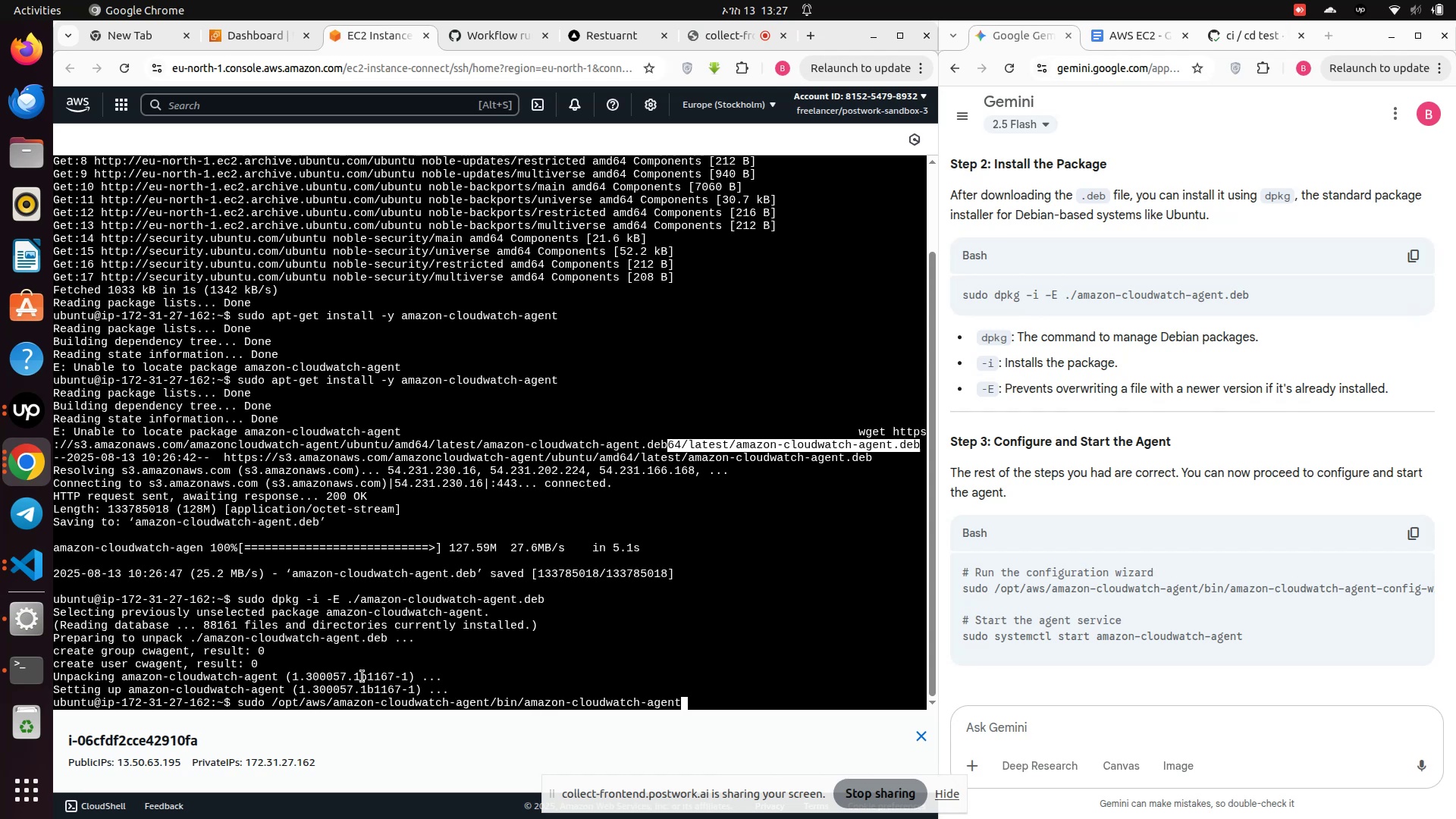 
key(Minus)
 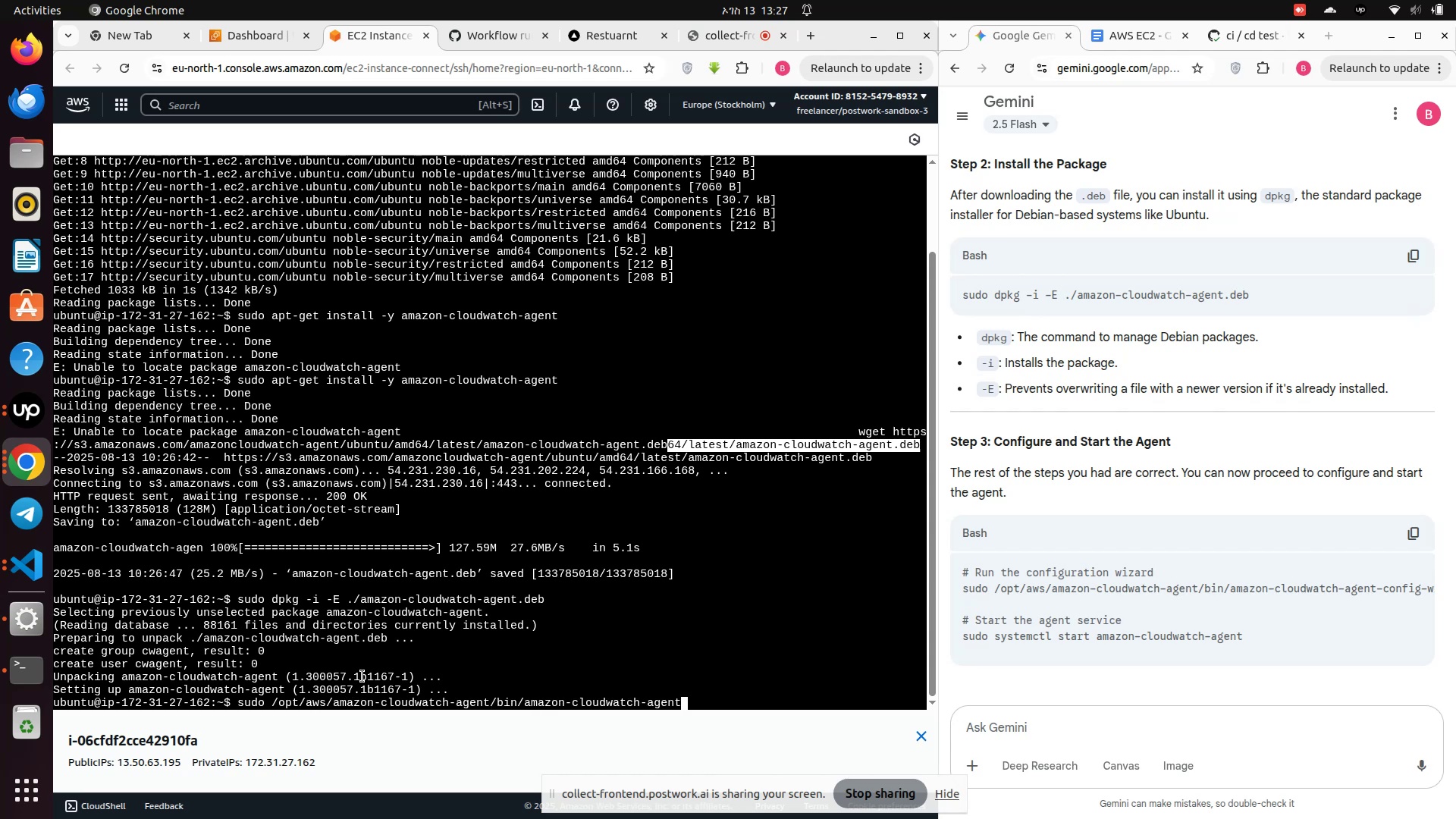 
key(C)
 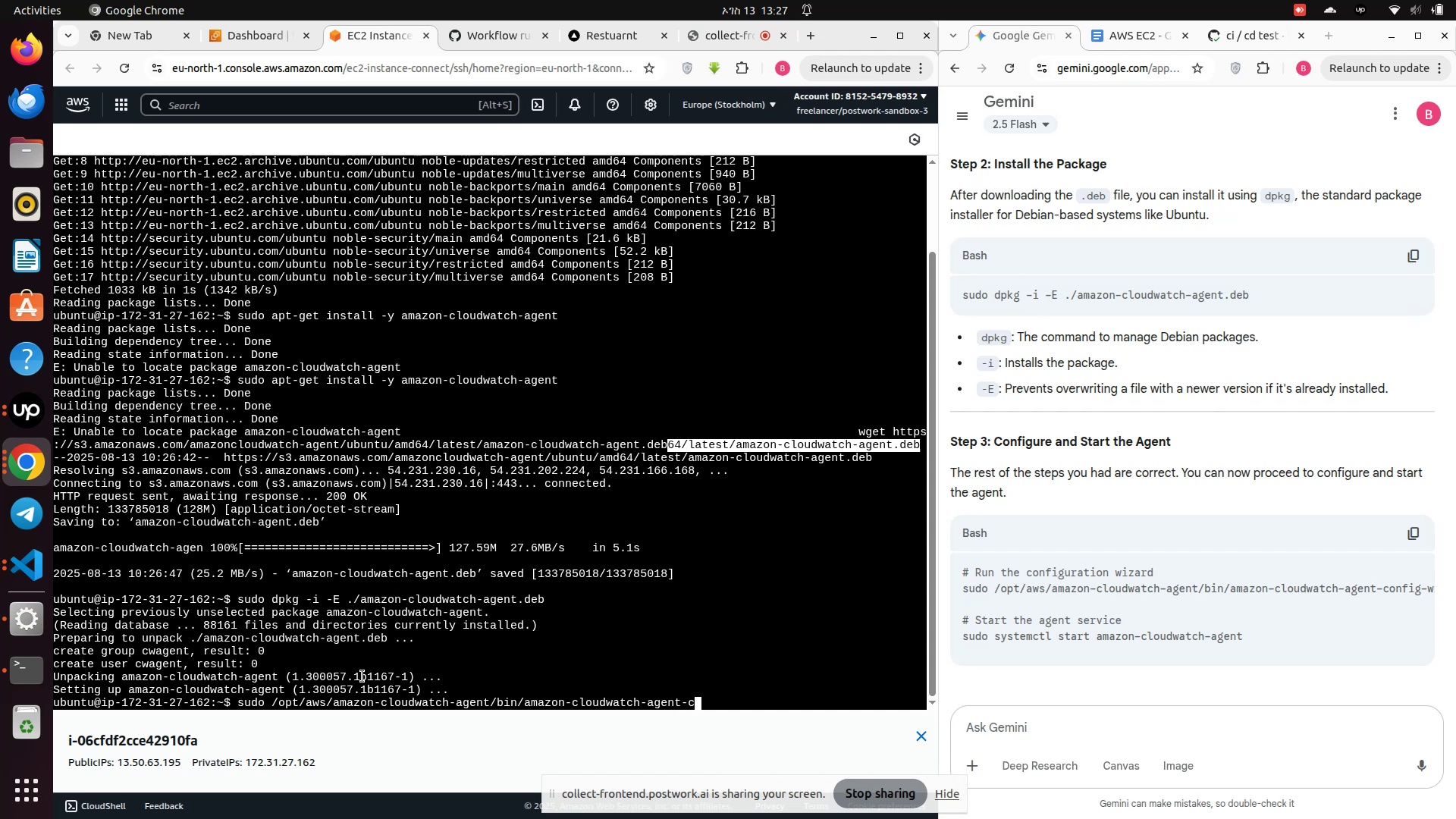 
key(Tab)
 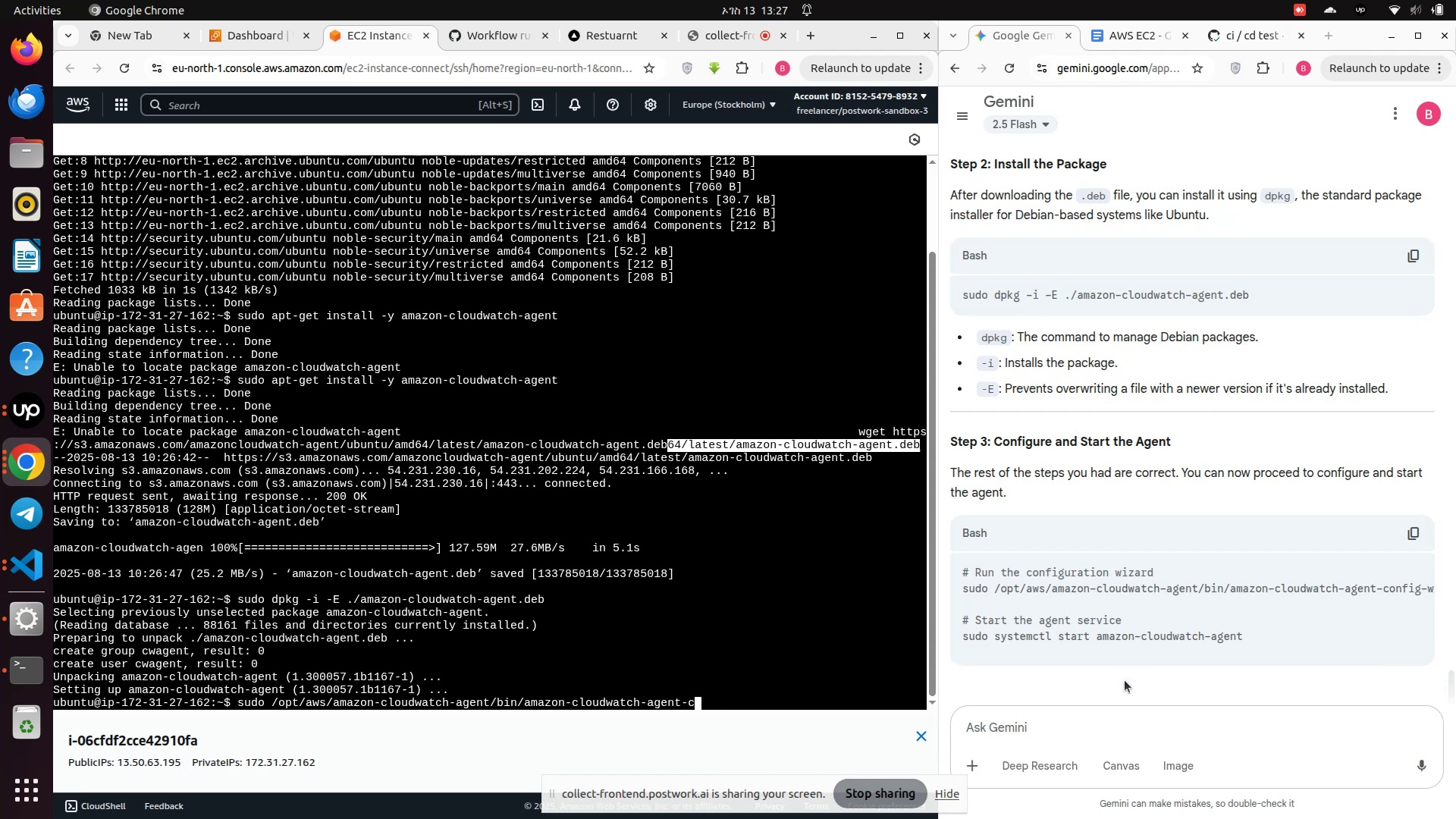 
left_click_drag(start_coordinate=[1121, 661], to_coordinate=[1205, 654])
 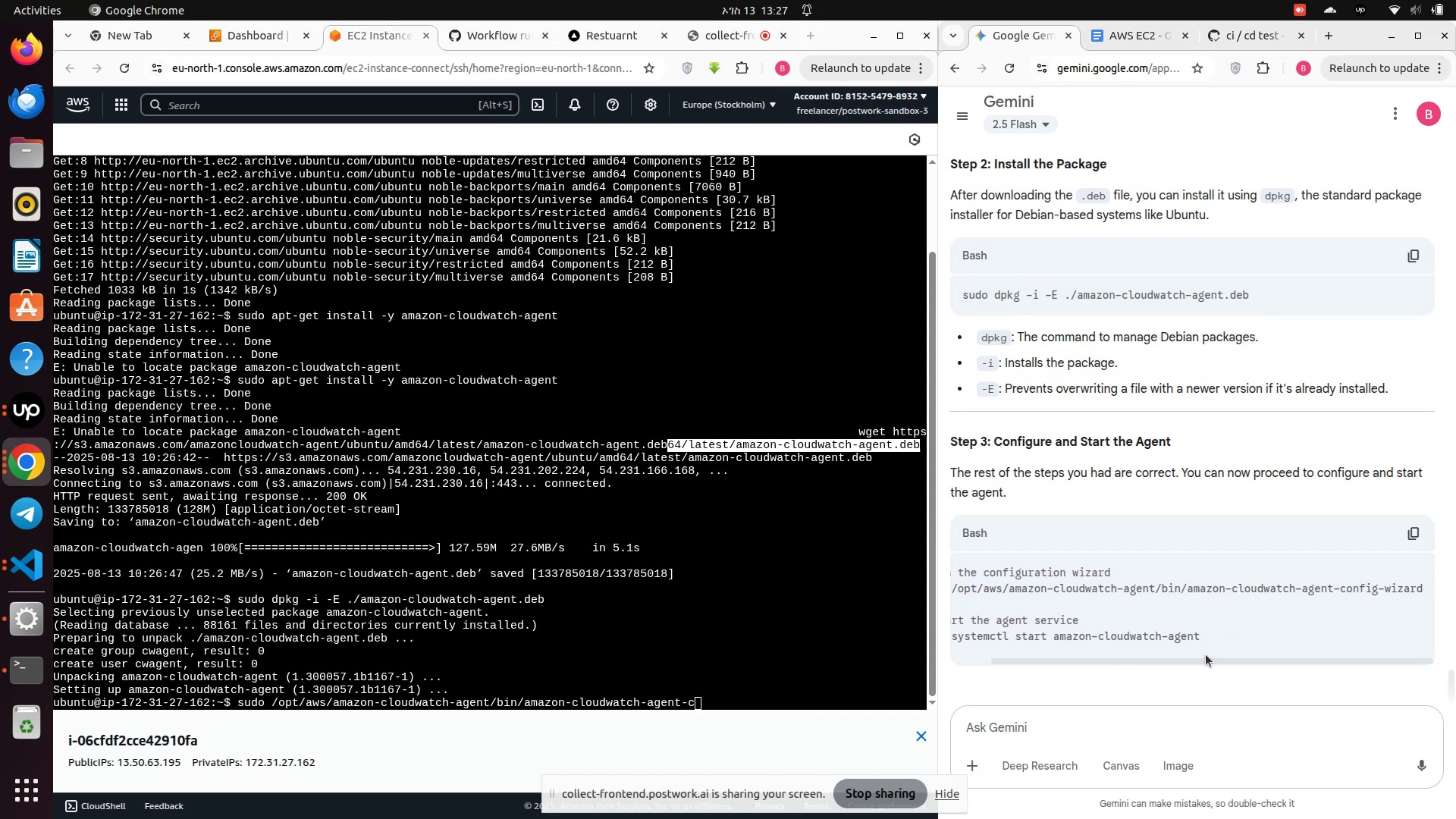 
hold_key(key=Backspace, duration=0.98)
 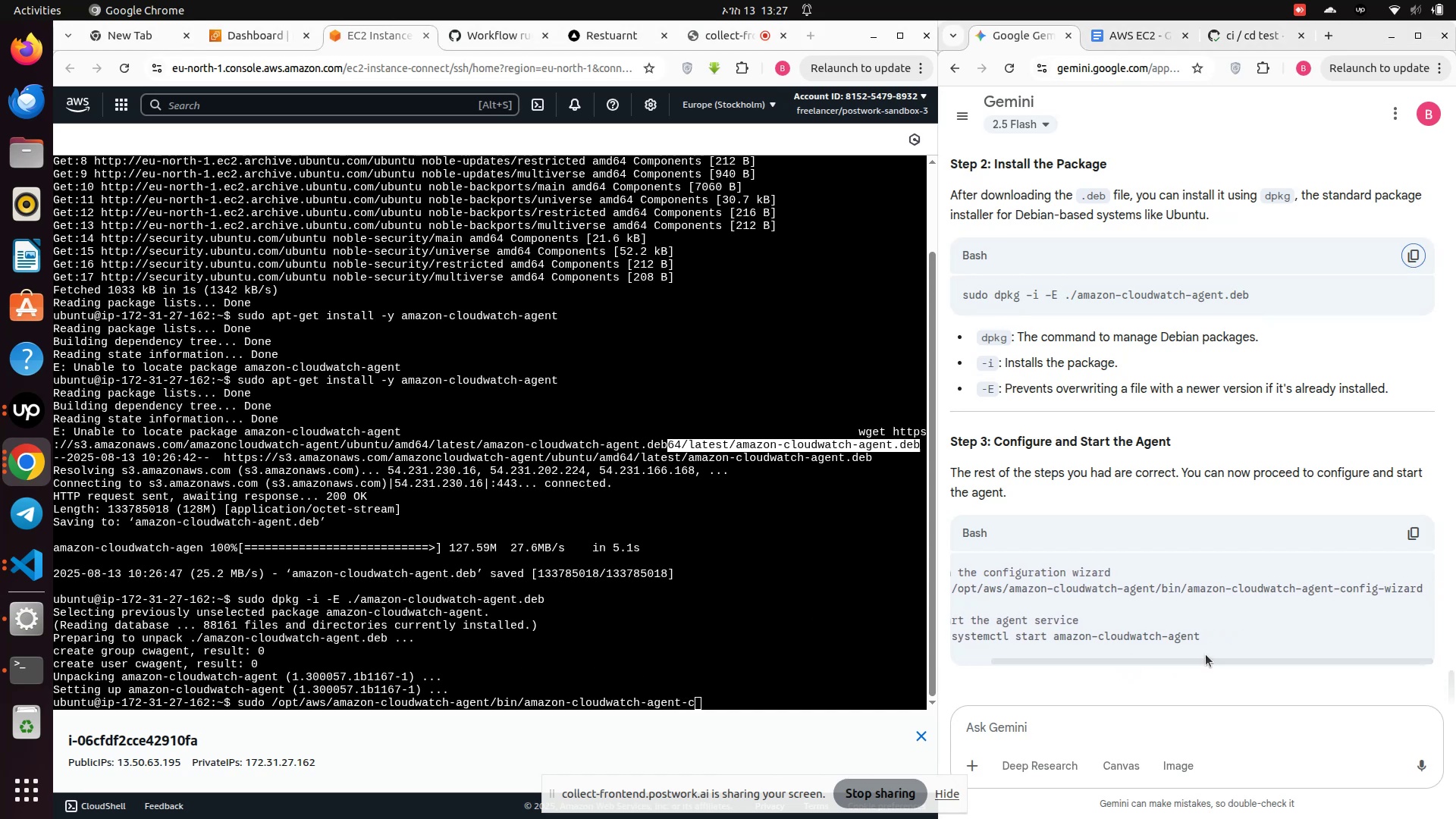 
key(Backspace)
 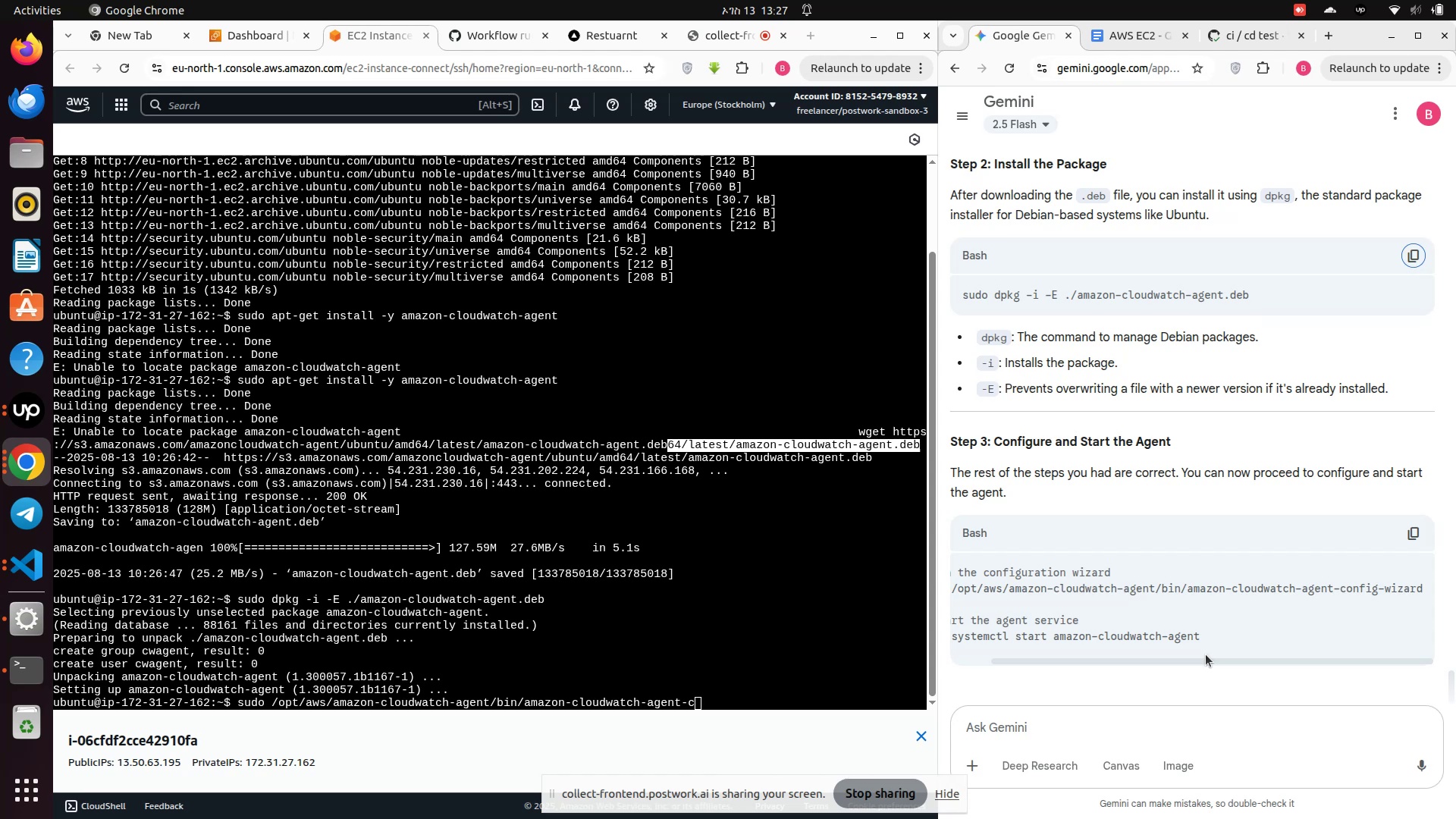 
key(Backspace)
 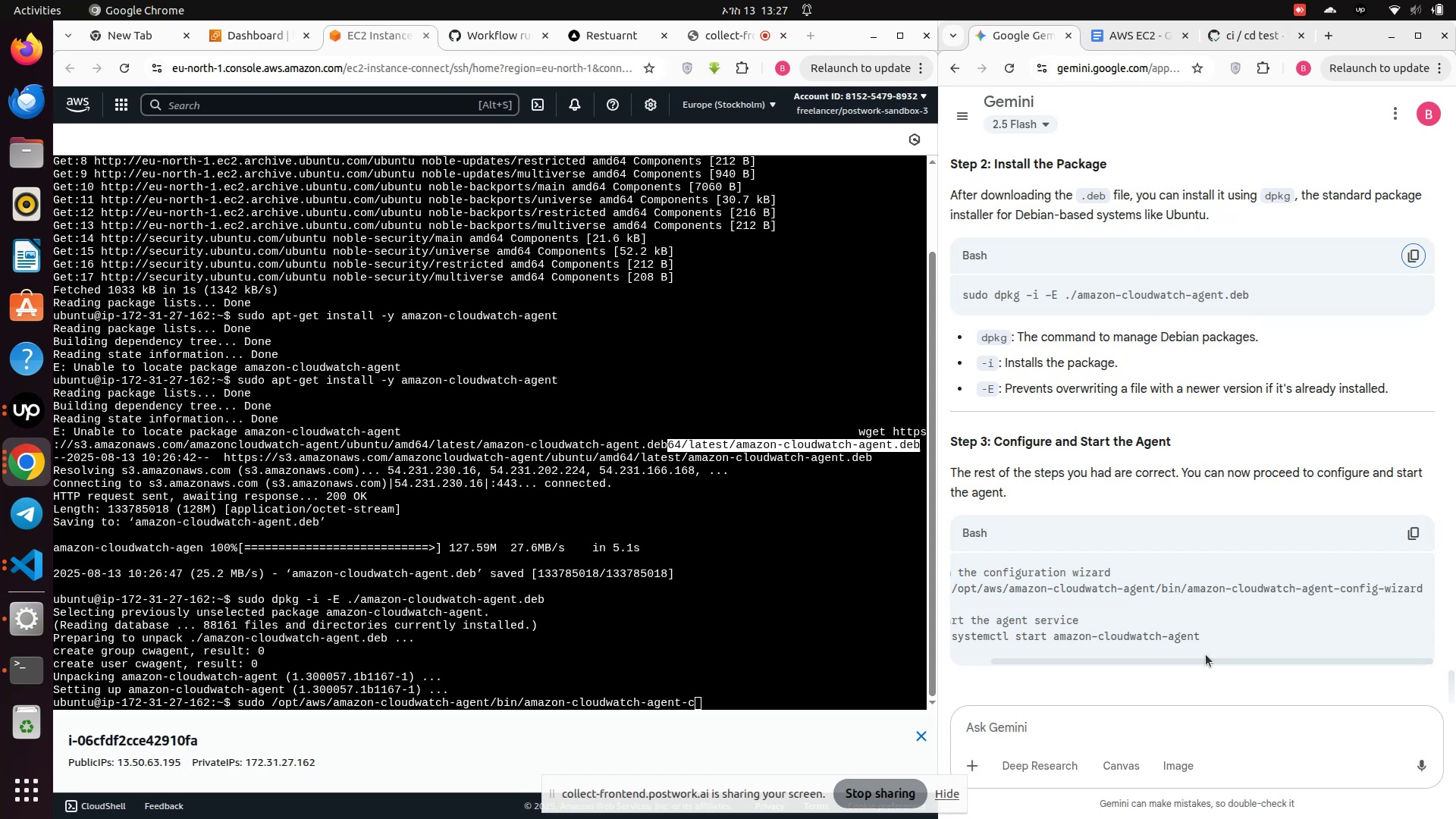 
key(Backspace)
 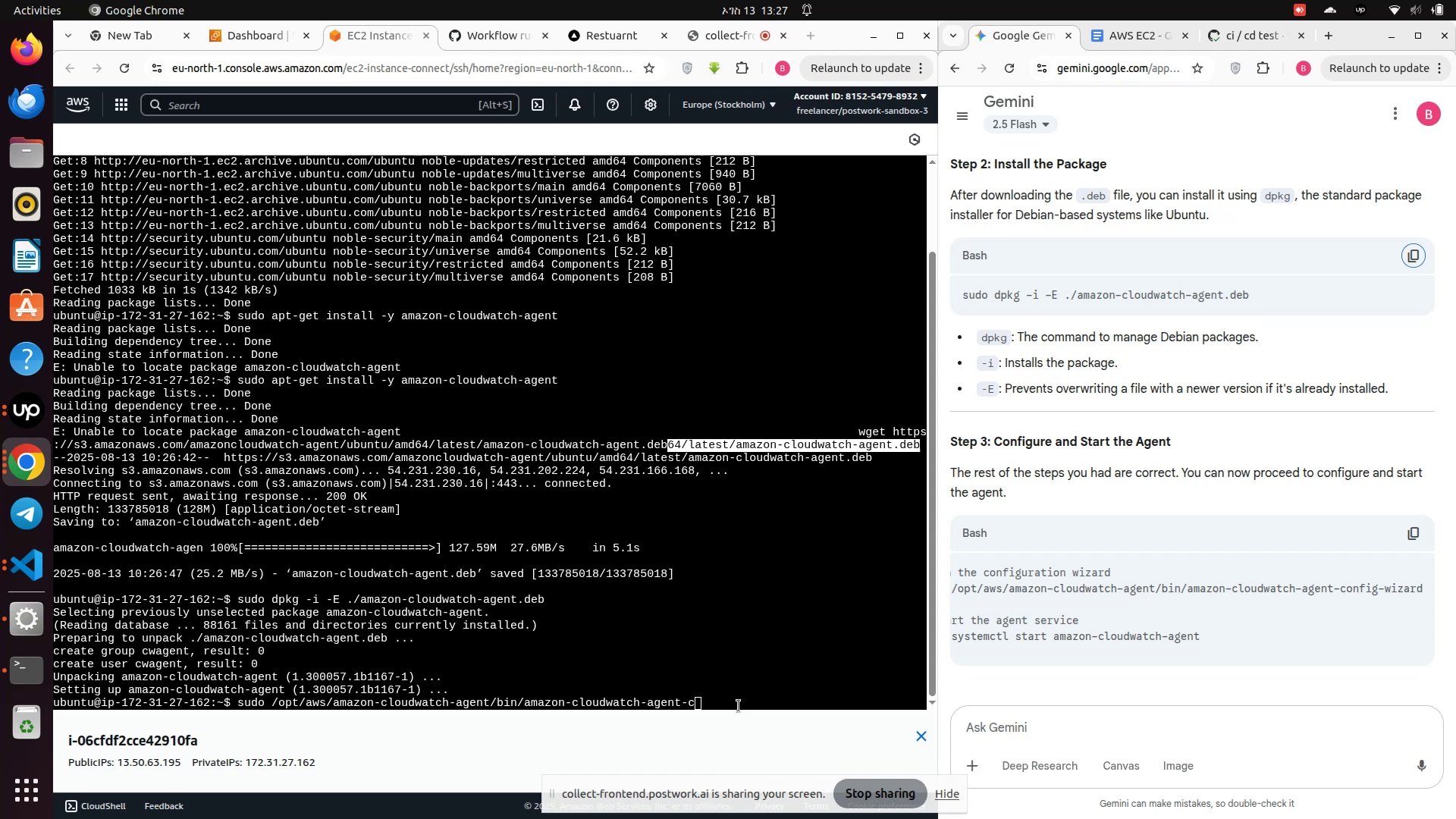 
left_click([727, 697])
 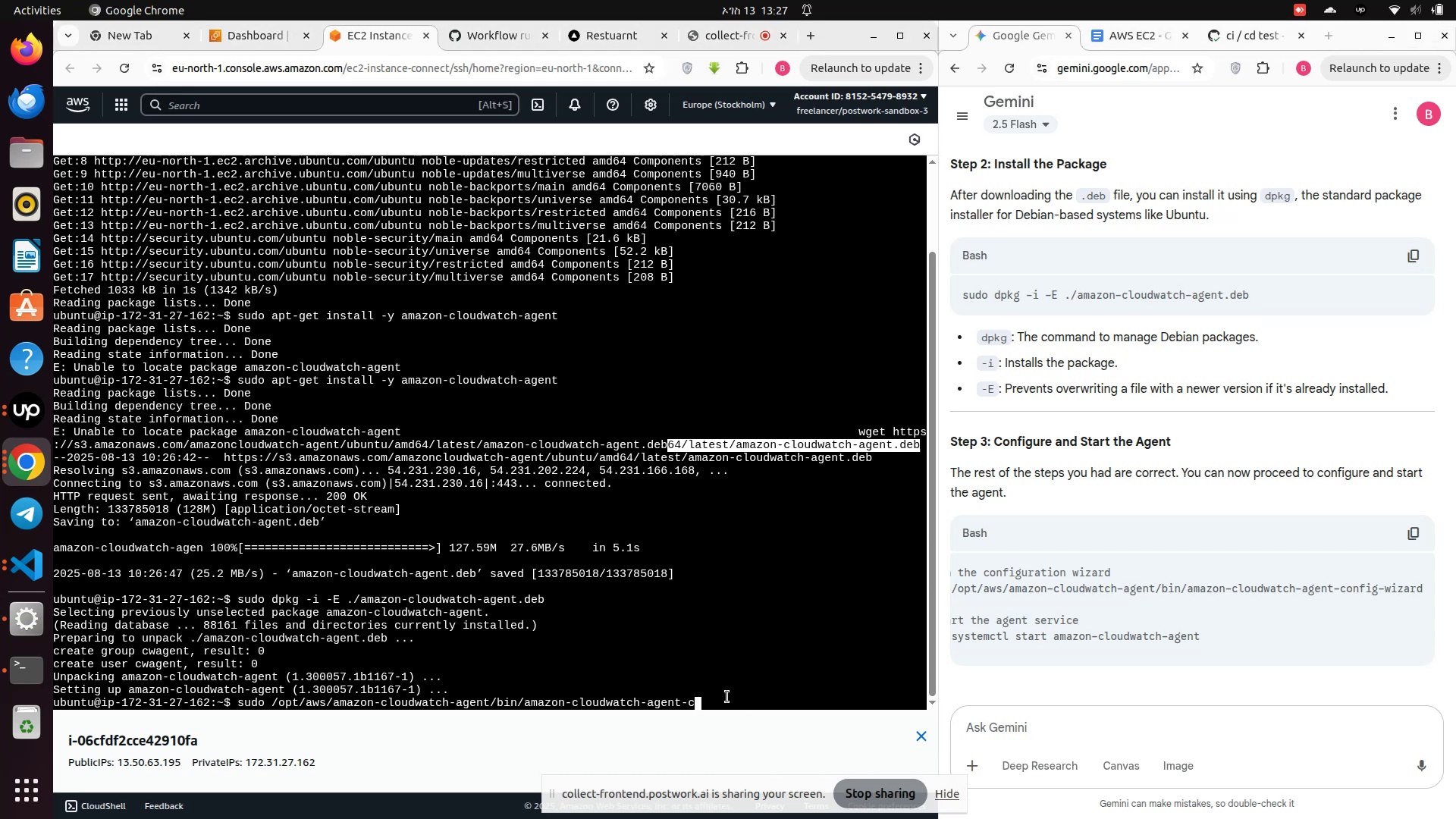 
key(Tab)
 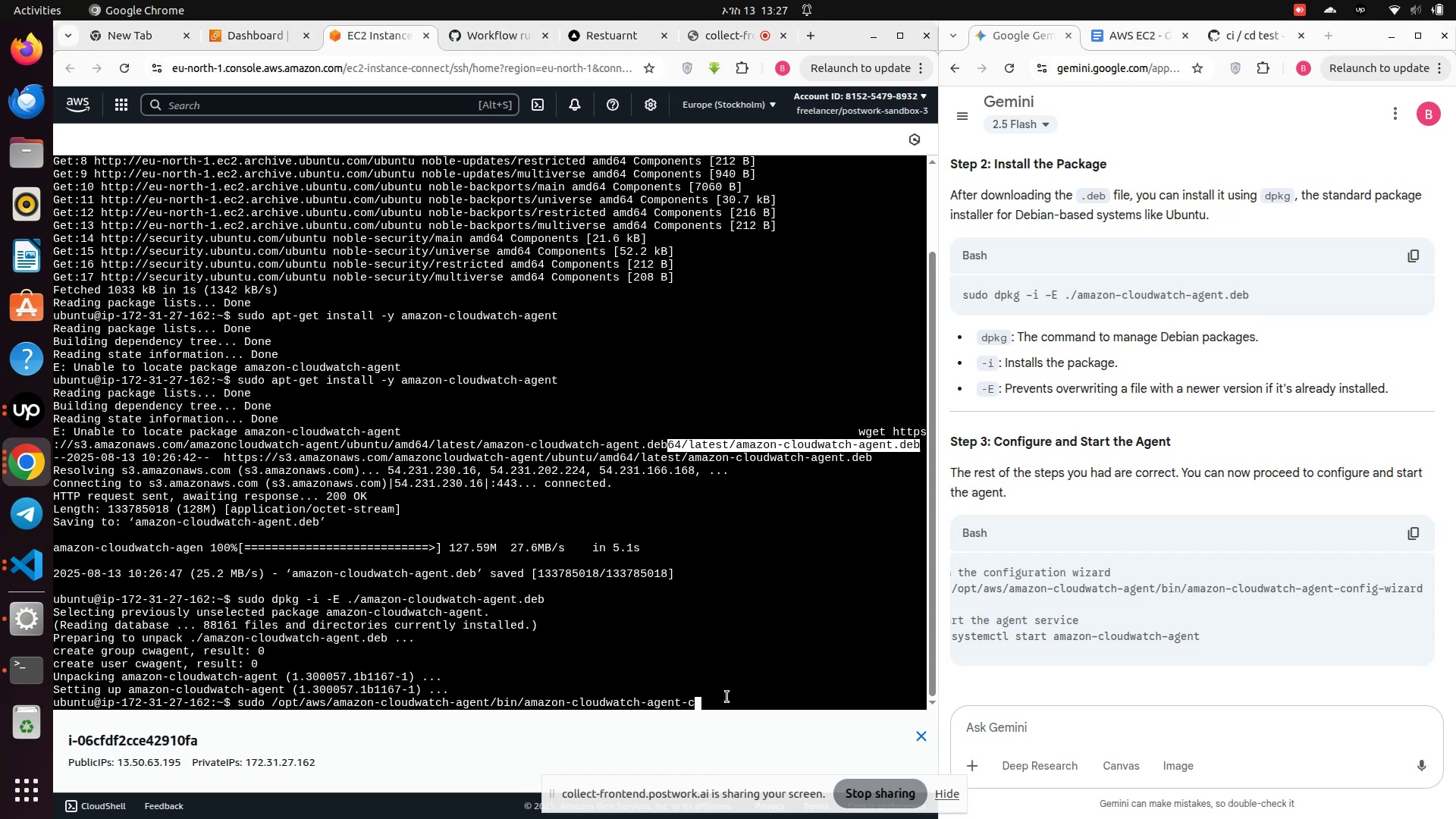 
key(Tab)
 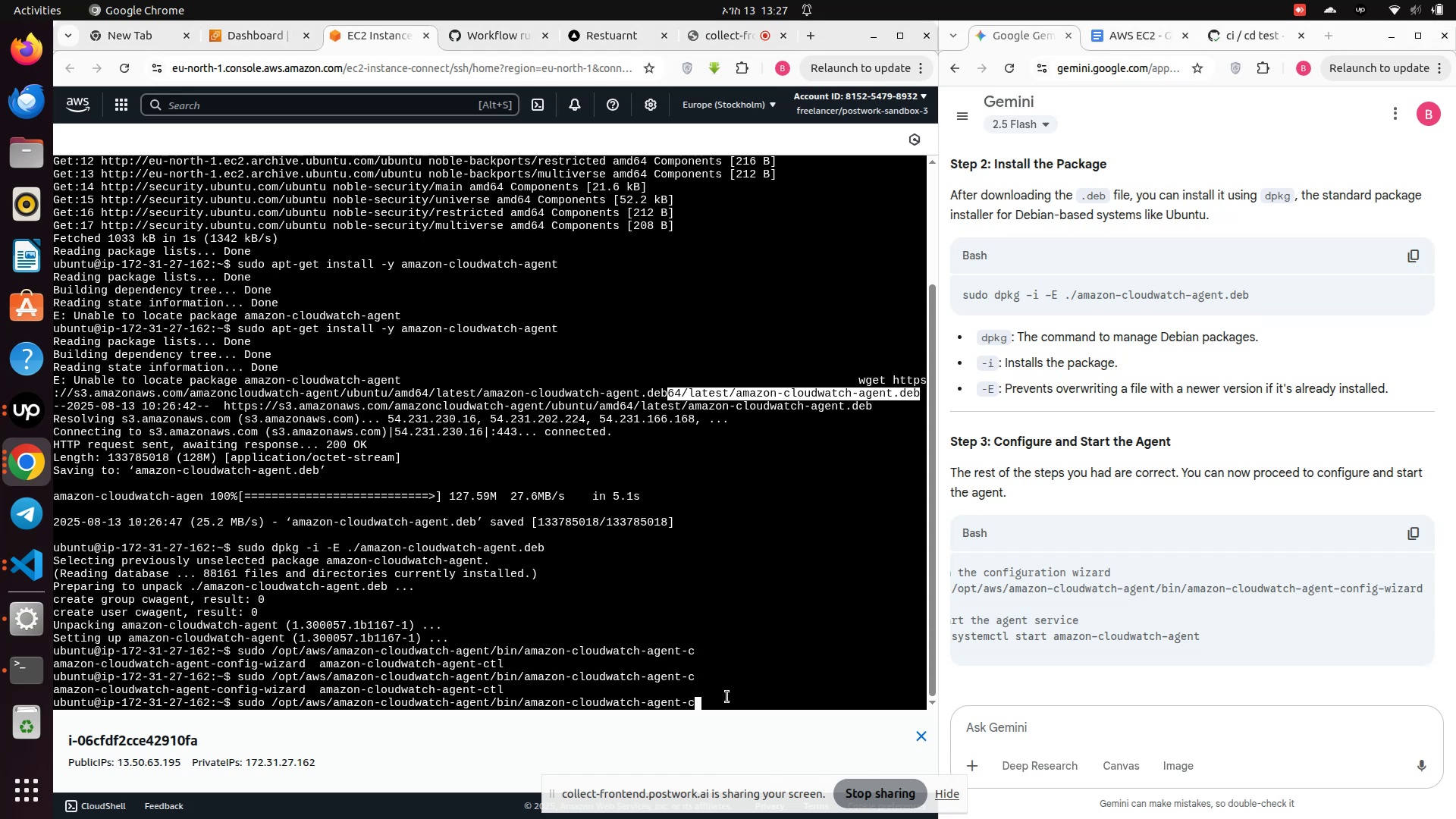 
wait(5.3)
 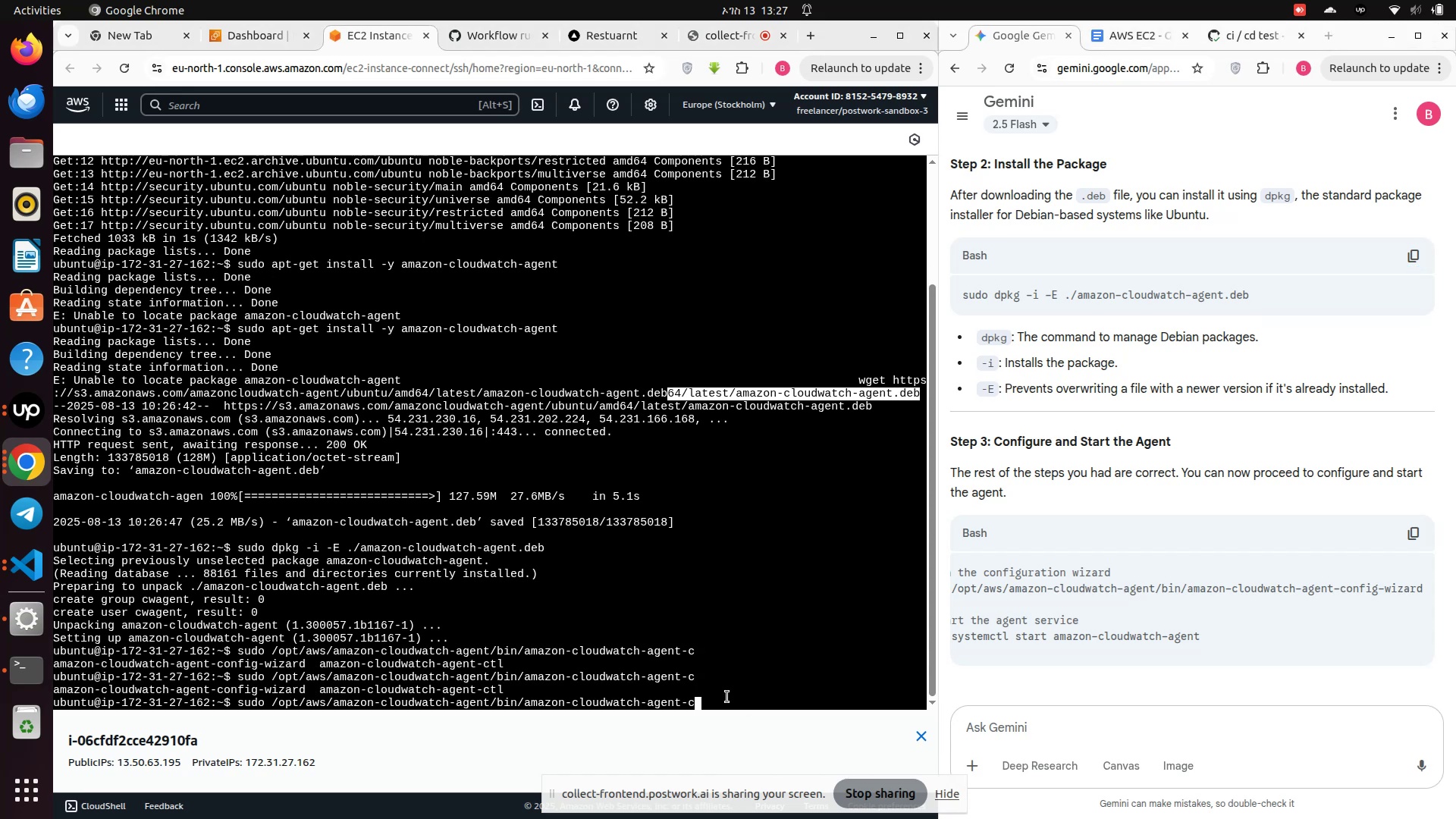 
hold_key(key=Backspace, duration=0.75)
 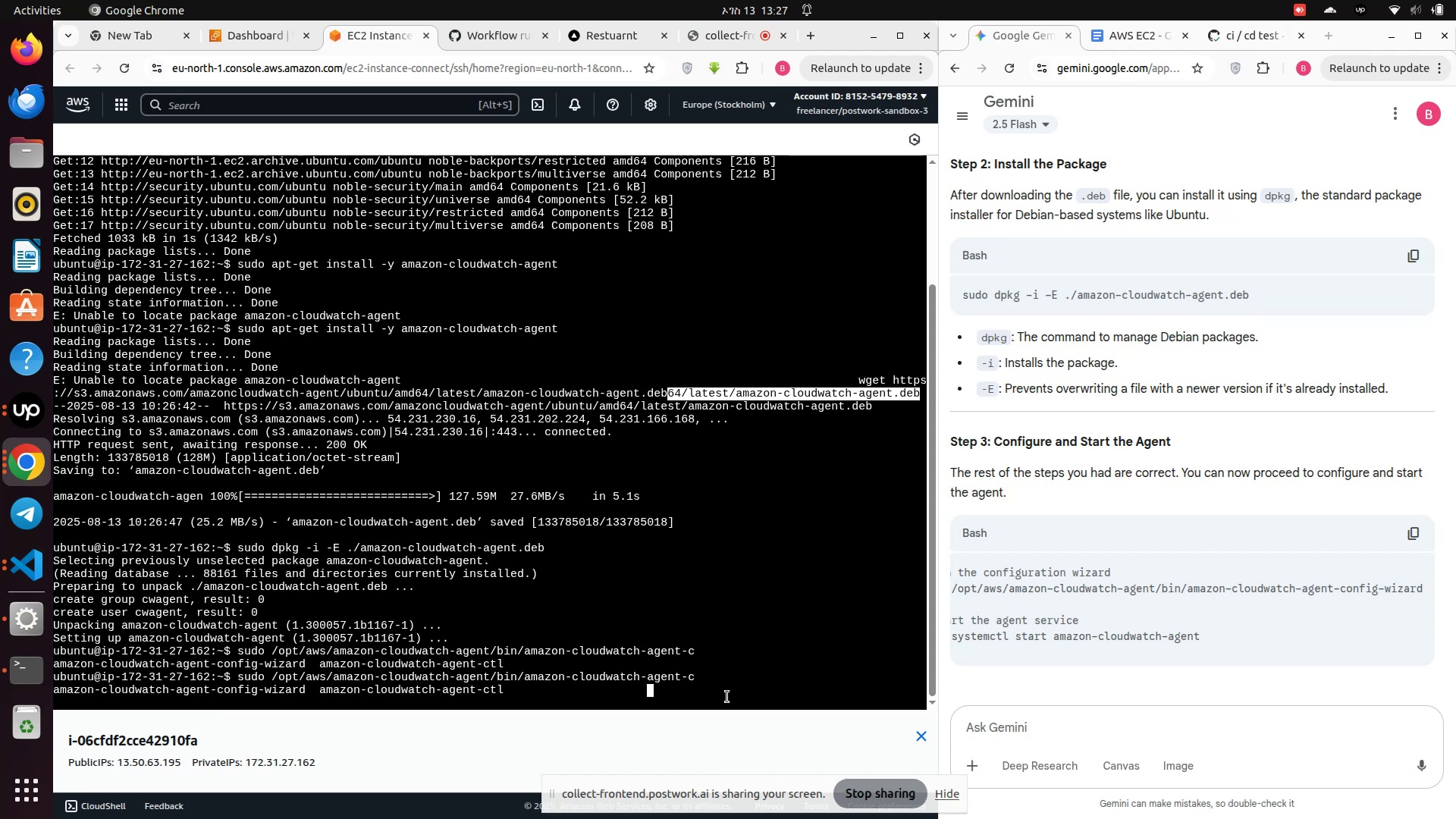 
key(Backspace)
 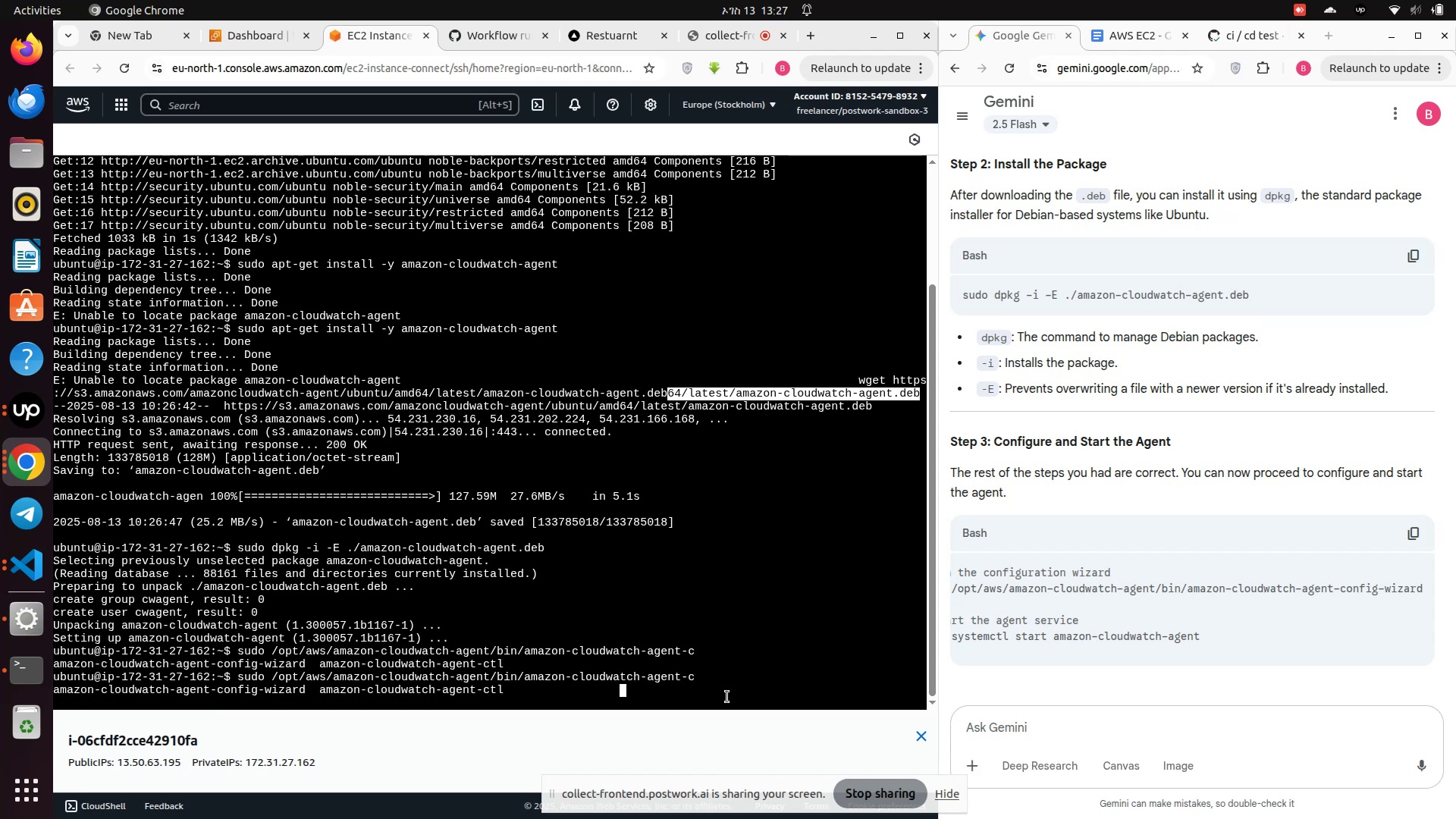 
hold_key(key=Backspace, duration=1.52)
 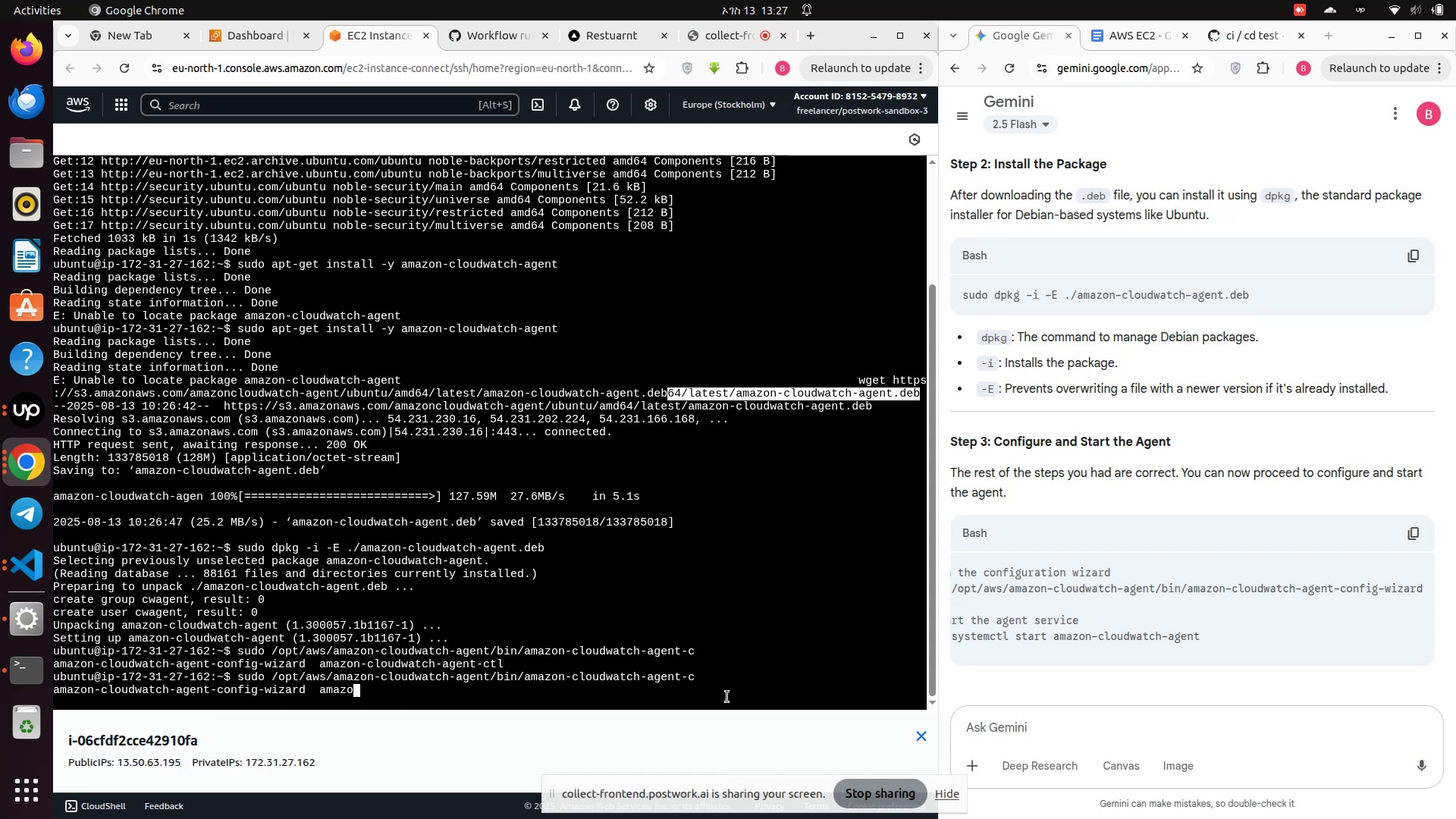 
hold_key(key=Backspace, duration=1.51)
 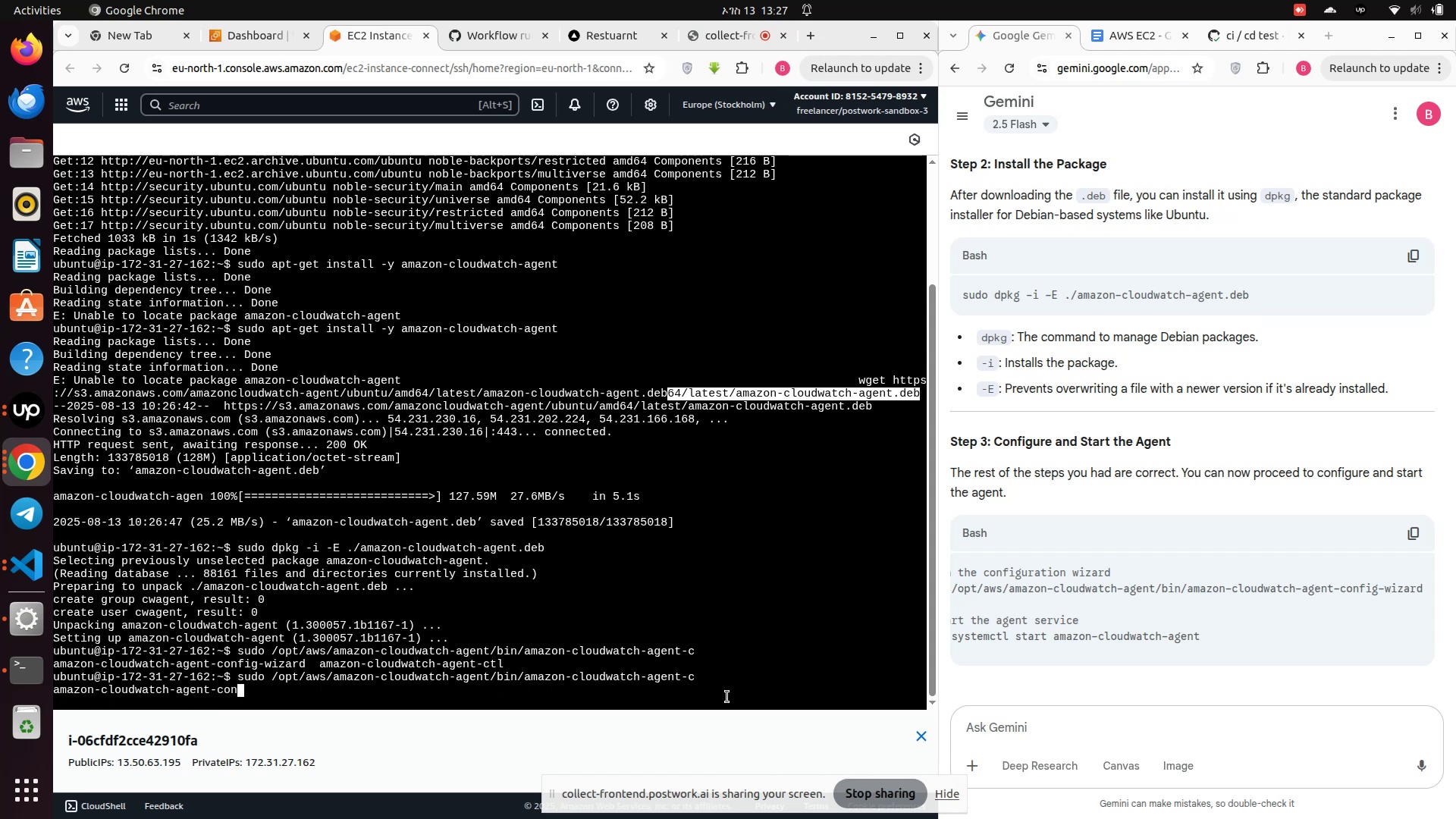 
key(Backspace)
 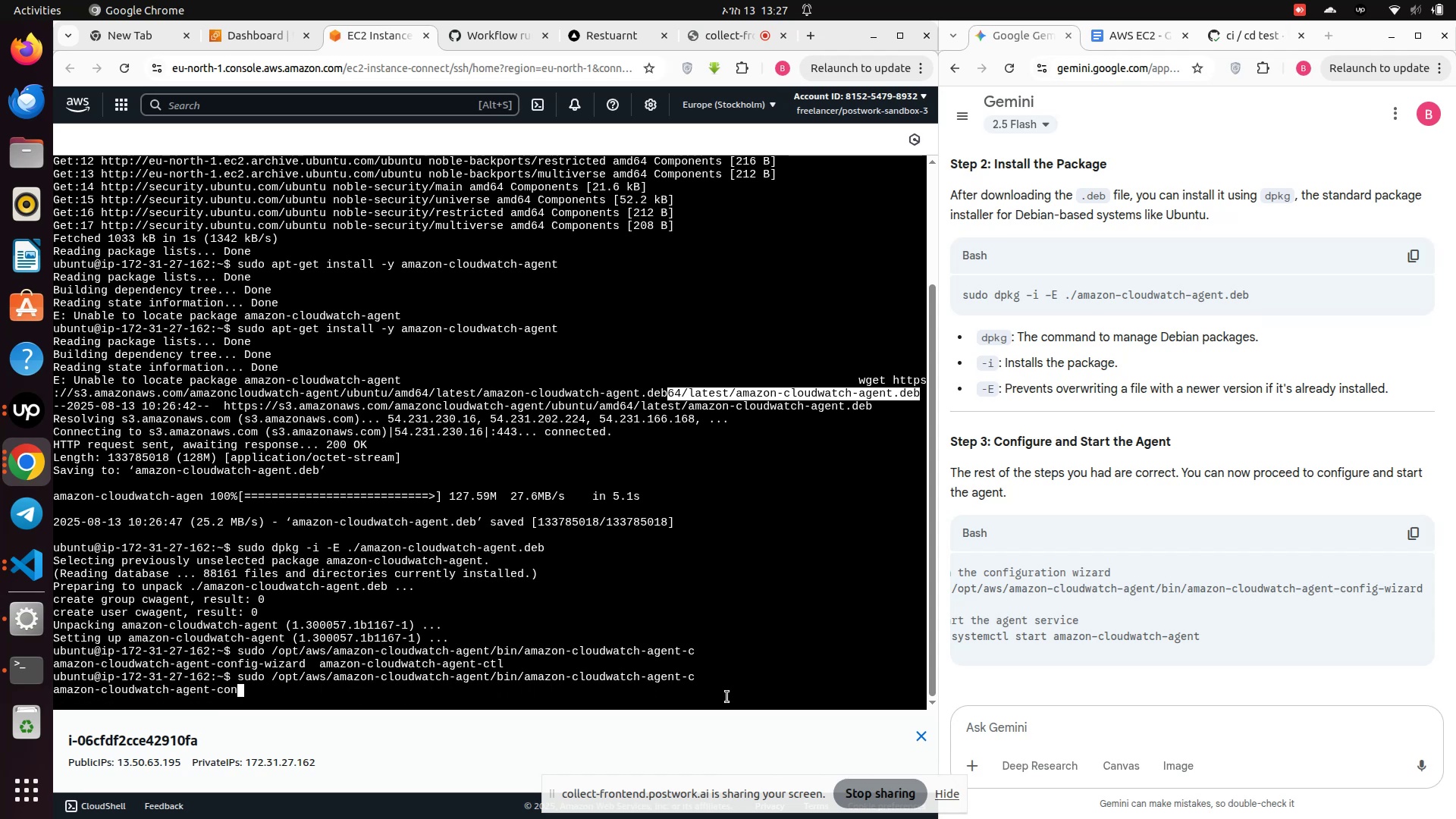 
key(Backspace)
 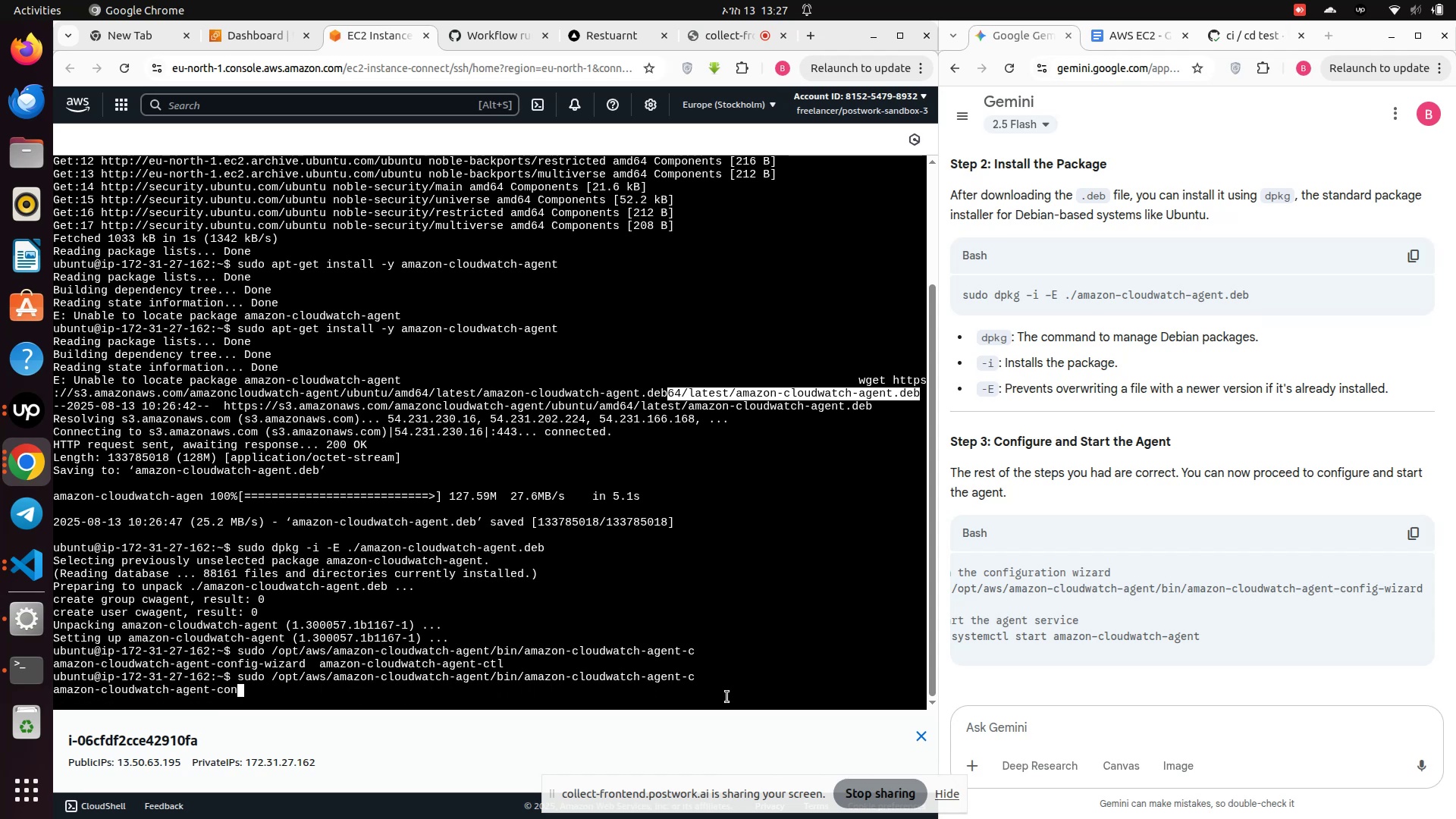 
key(Backspace)
 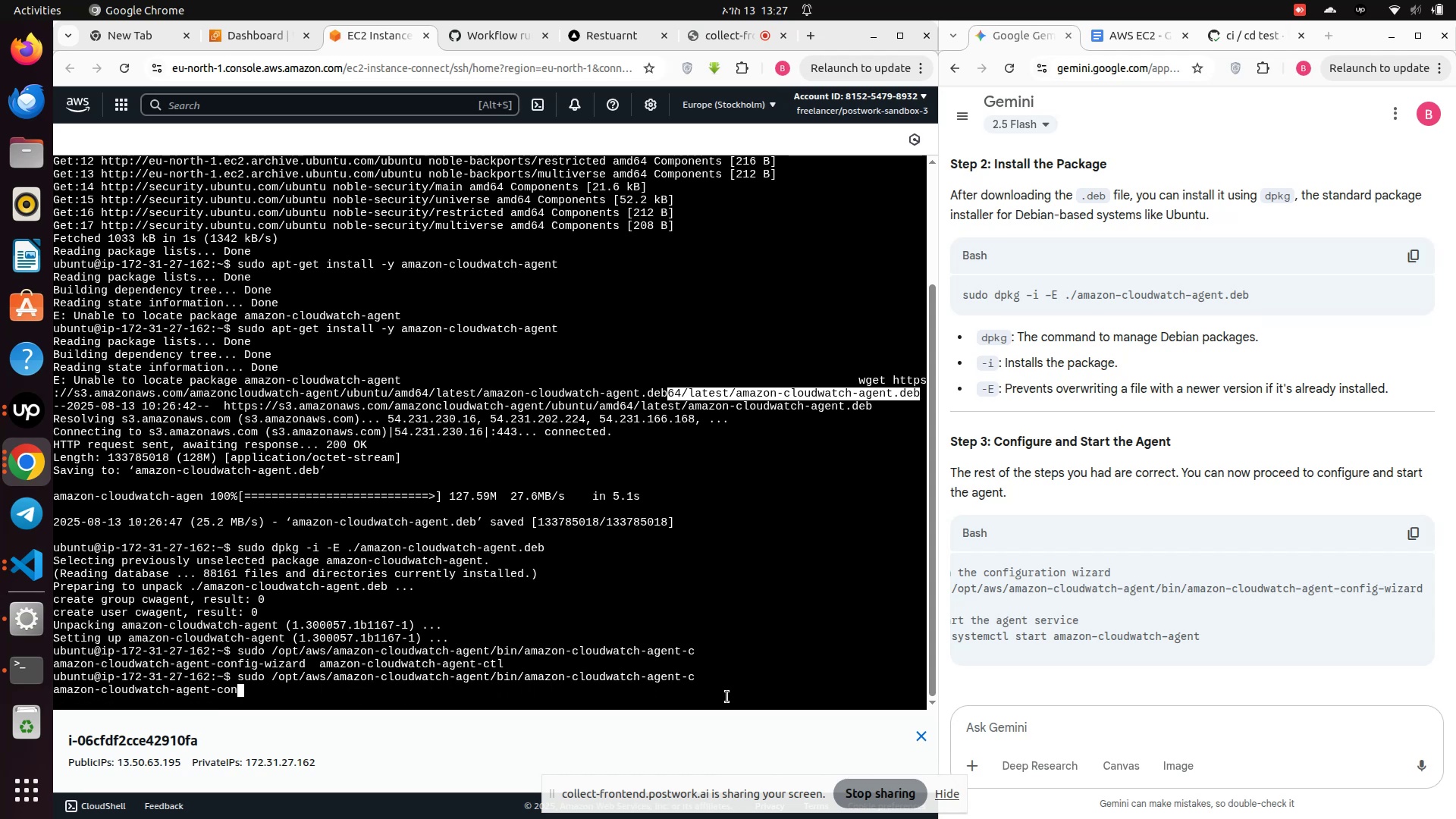 
key(Backspace)
 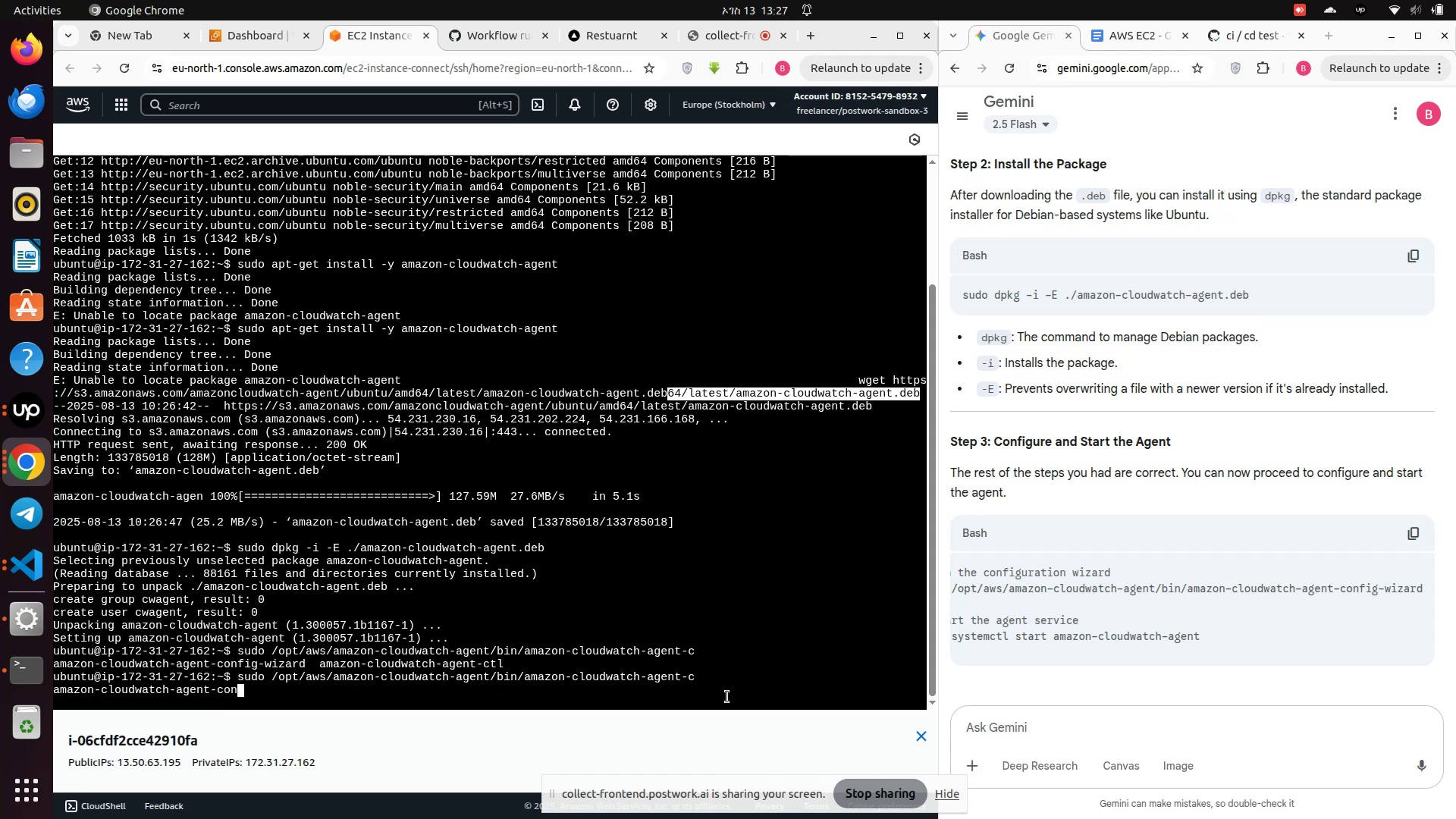 
key(Backspace)
 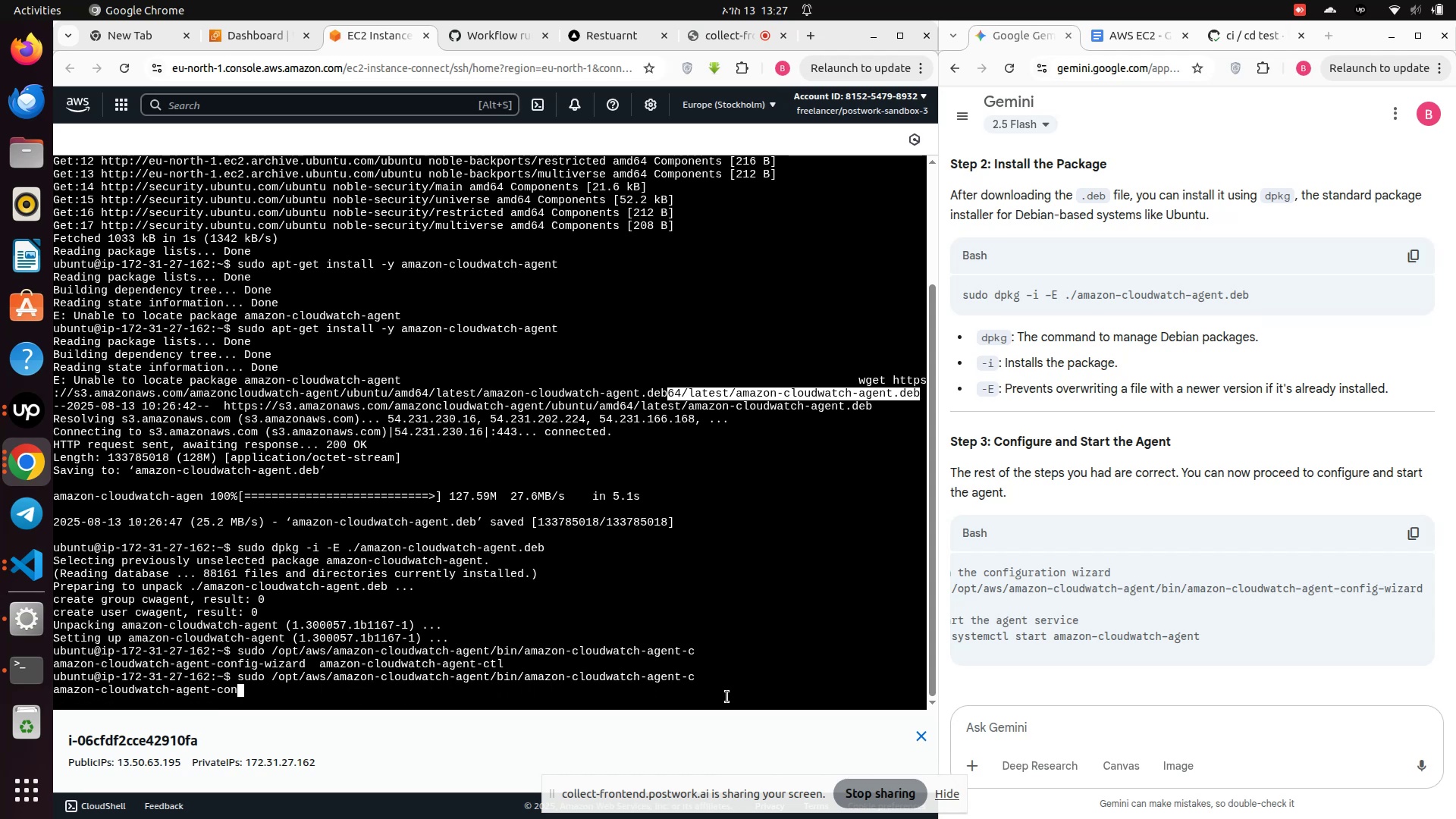 
key(Backspace)
 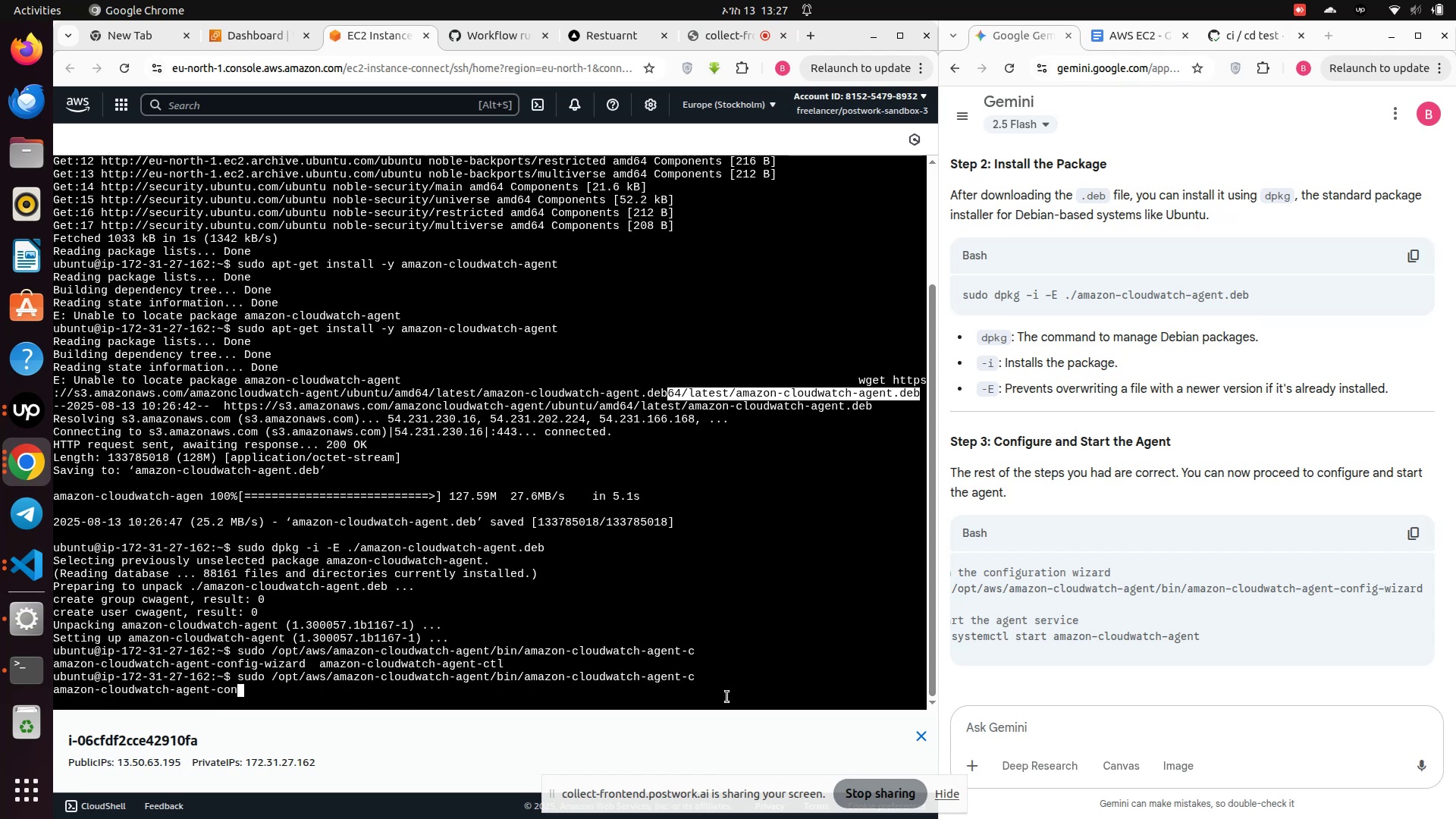 
key(Backspace)
 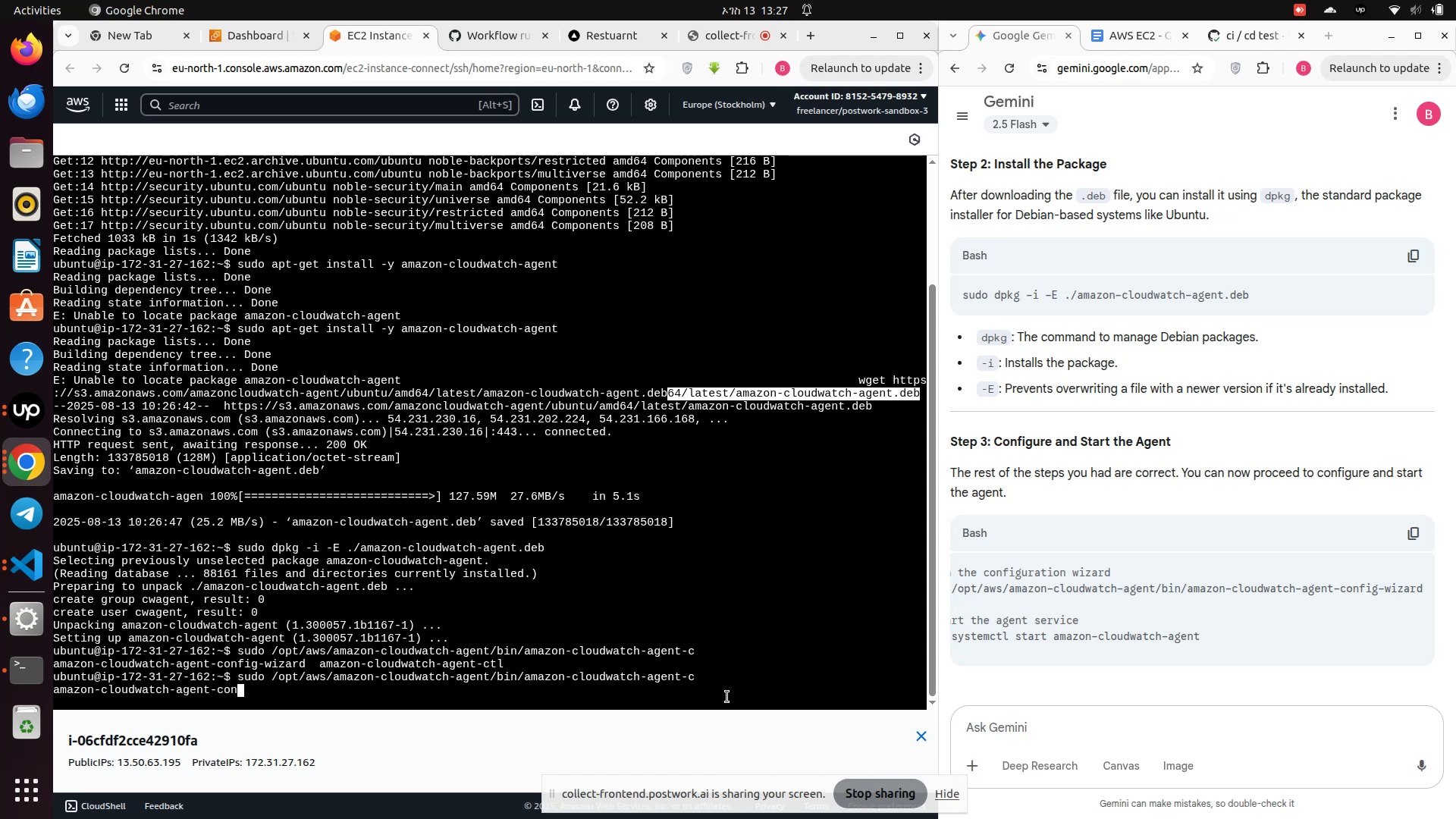 
key(Backspace)
 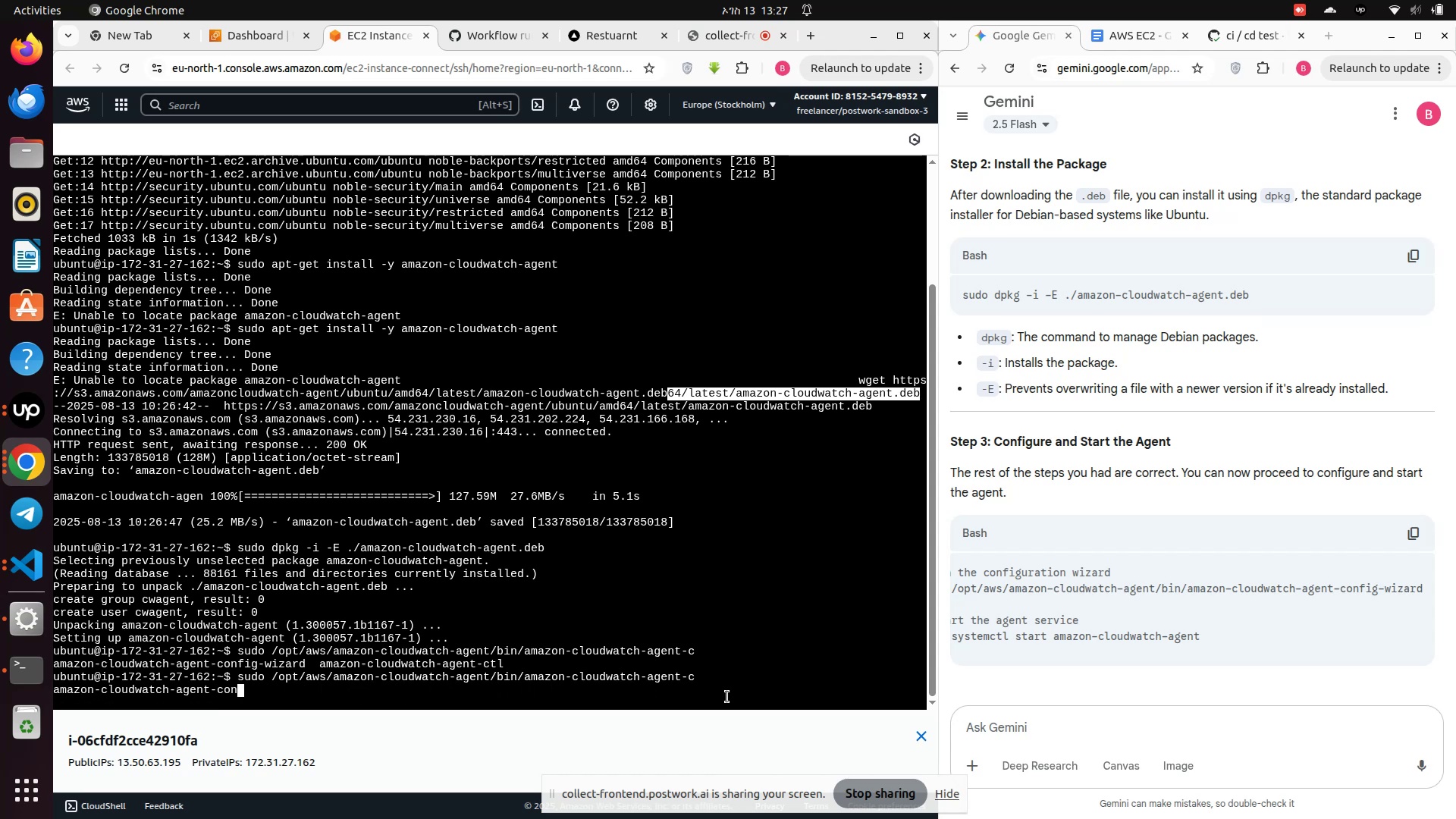 
key(Backspace)
 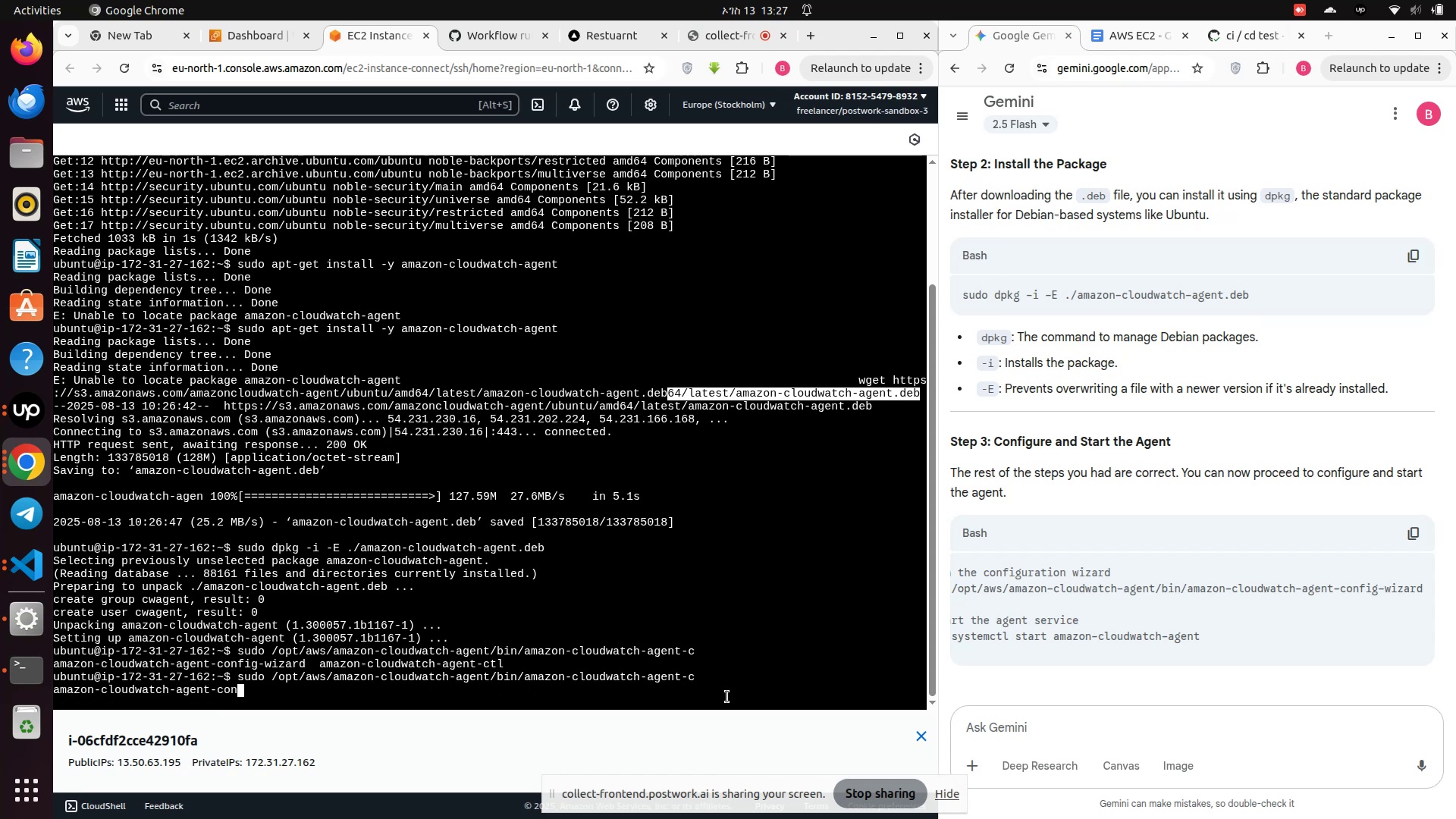 
key(Enter)
 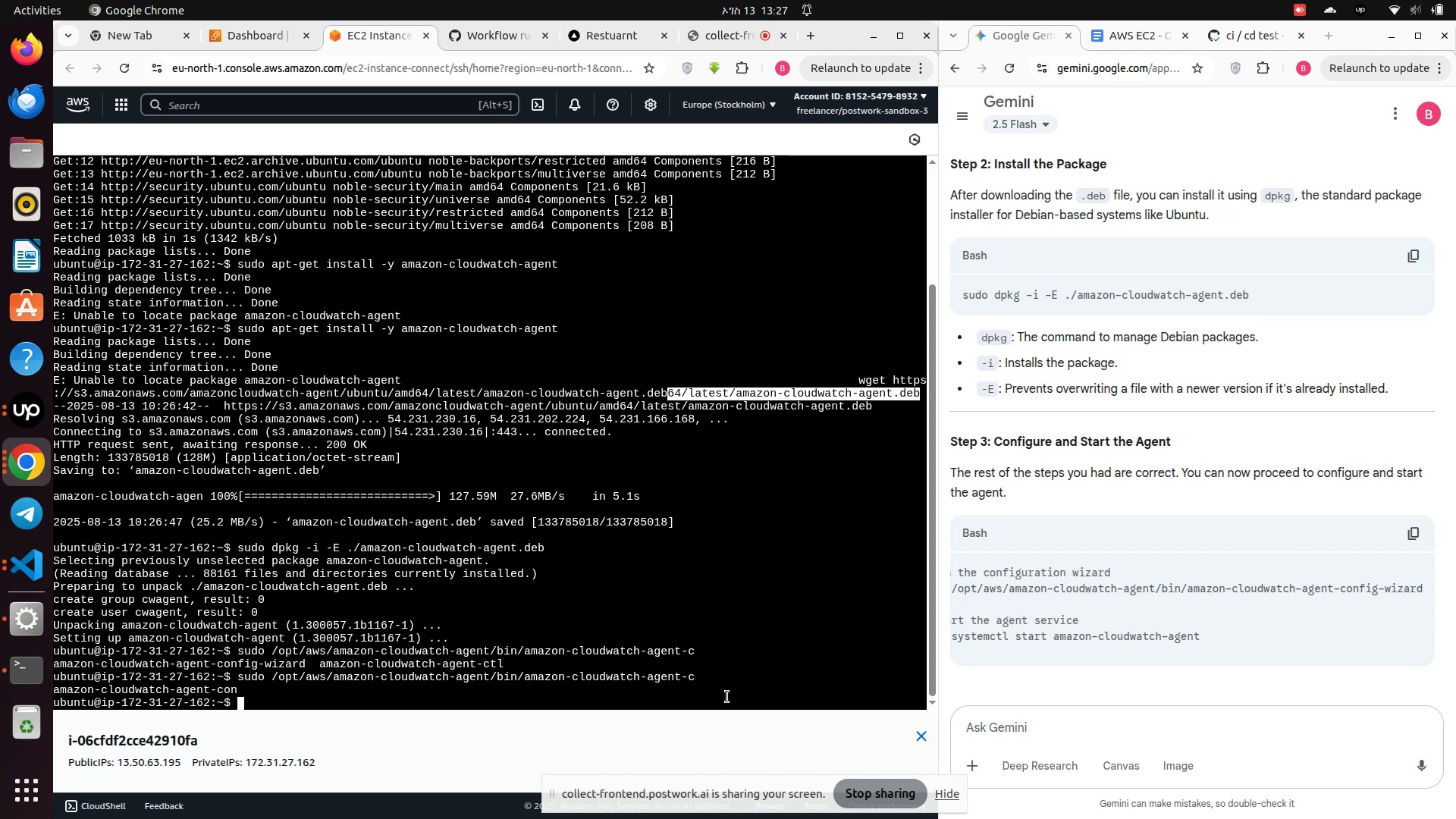 
type(sudo /opt)
key(Tab)
type(aw)
key(Tab)
type(am)
key(Tab)
type(bi)
key(Tab)
type(am)
key(Tab)
type(-config-)
key(Tab)
 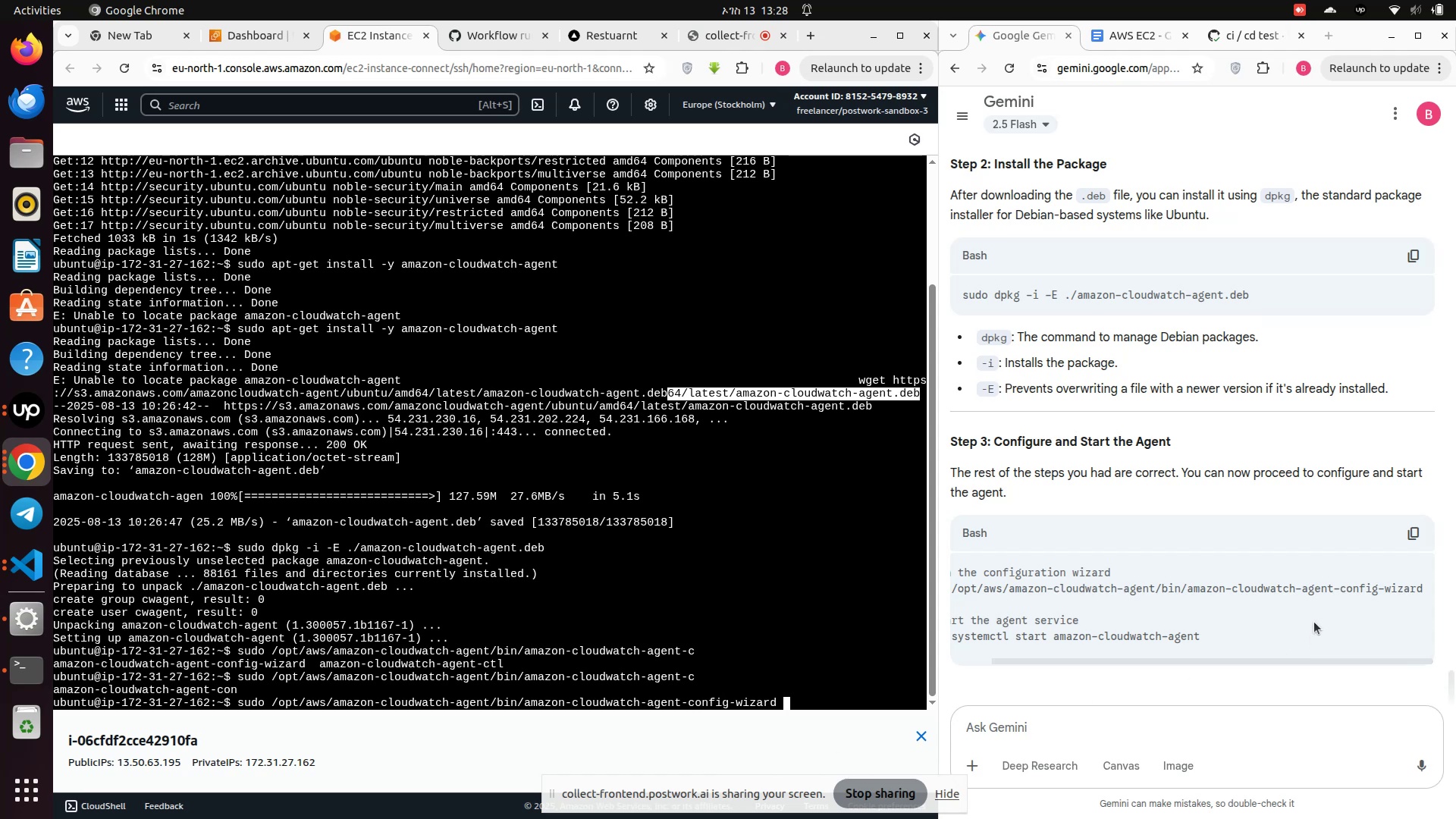 
wait(6.29)
 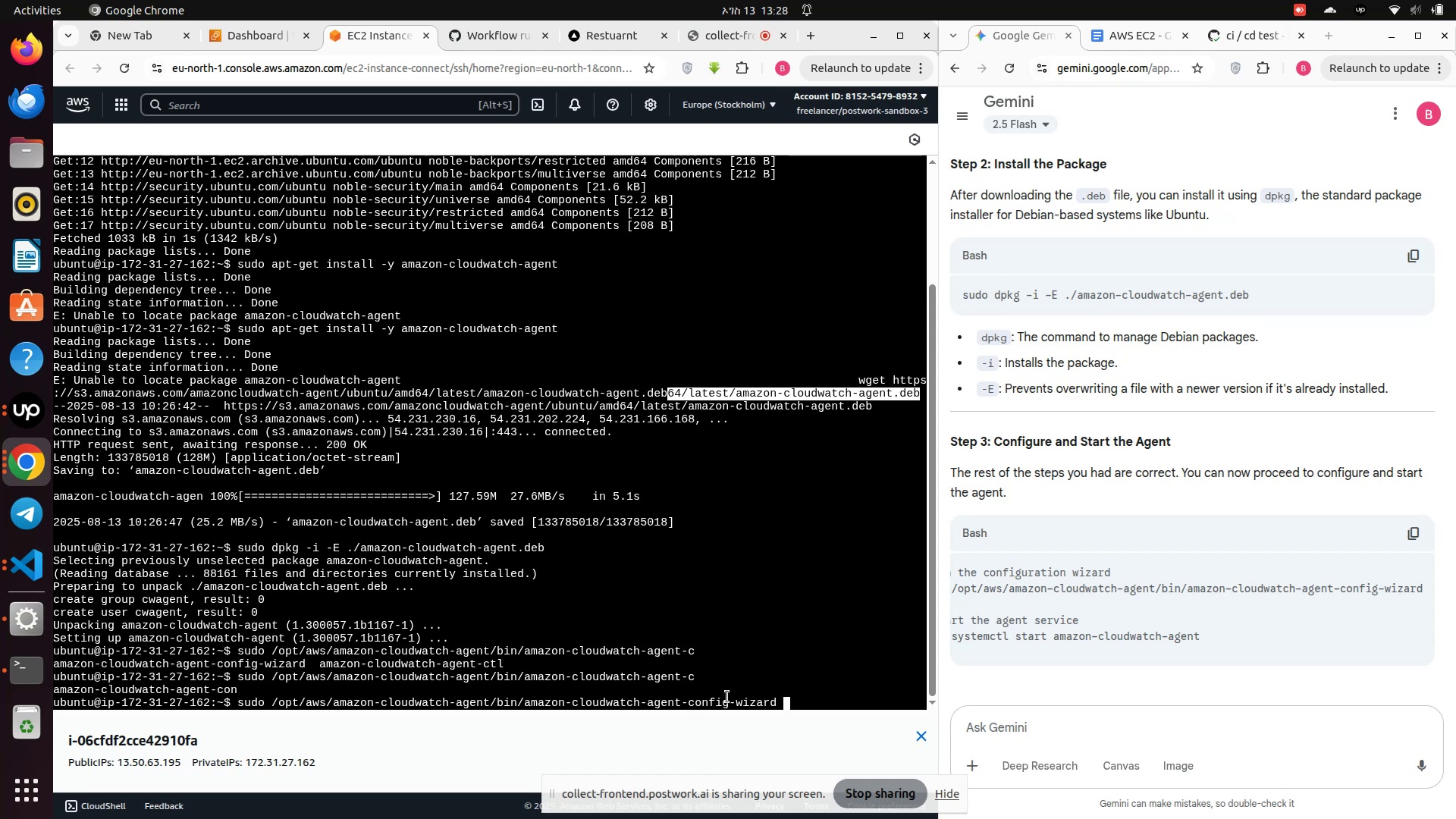 
left_click_drag(start_coordinate=[1272, 660], to_coordinate=[1334, 662])
 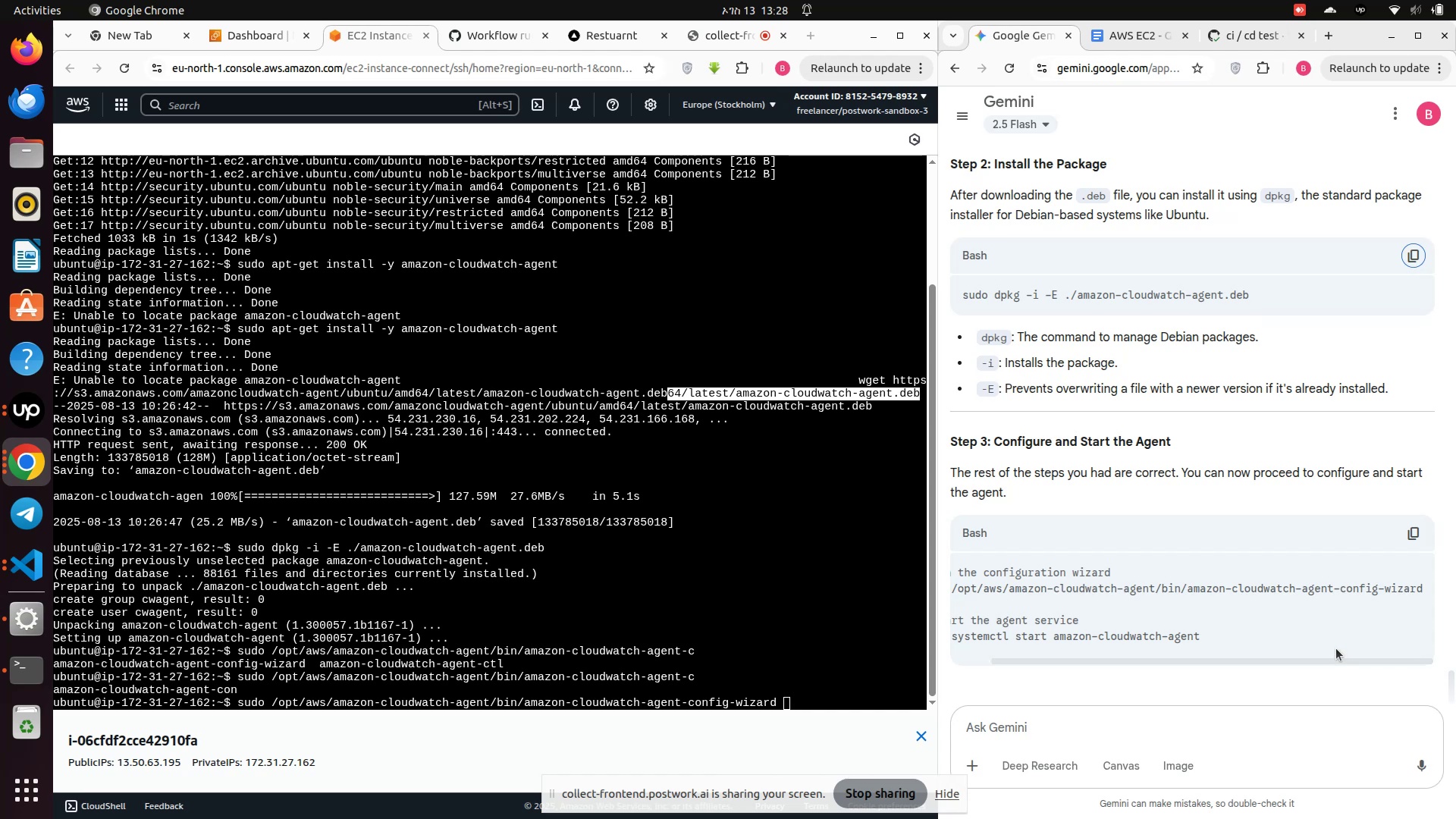 
key(Enter)
 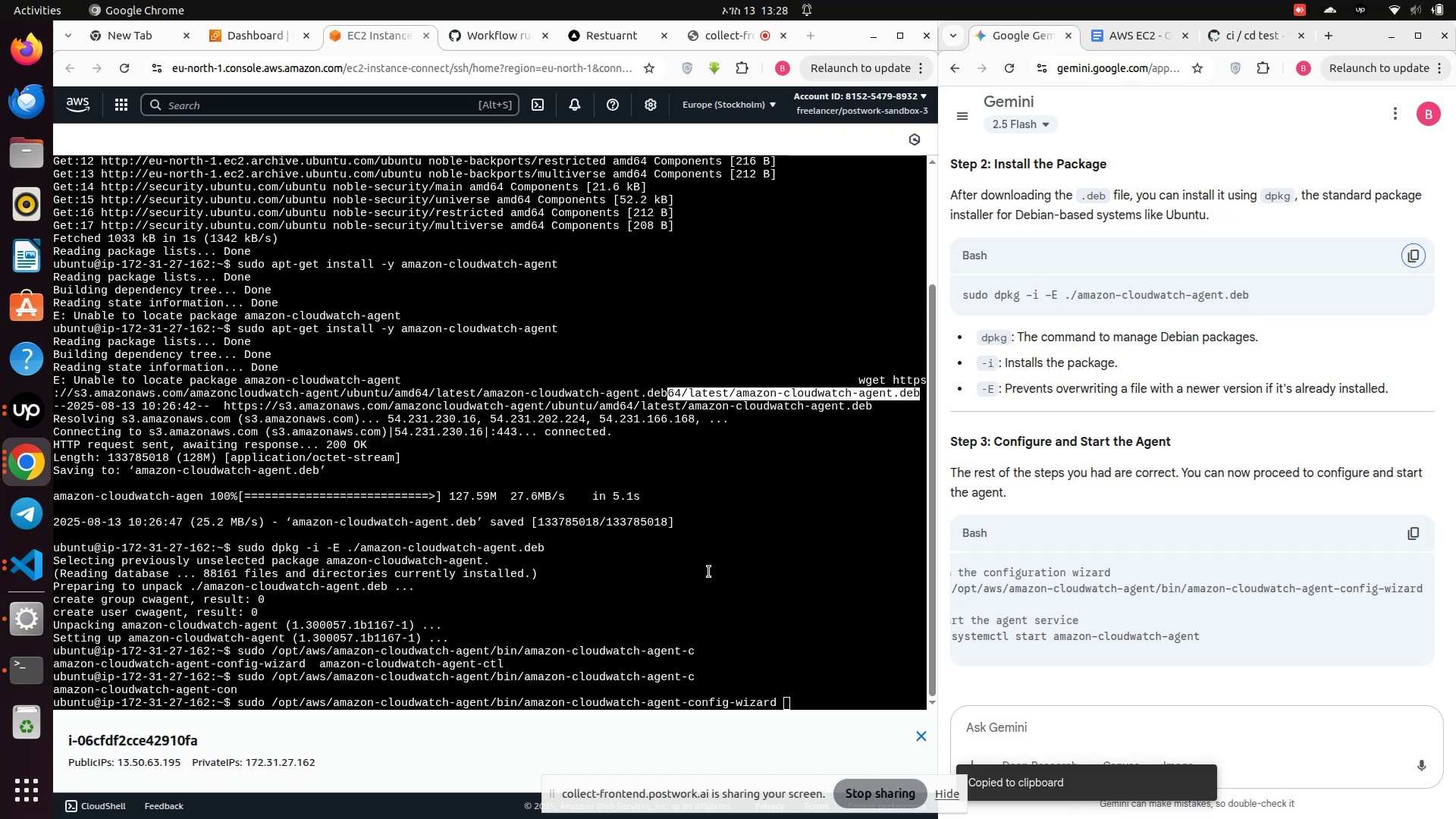 
left_click([760, 614])
 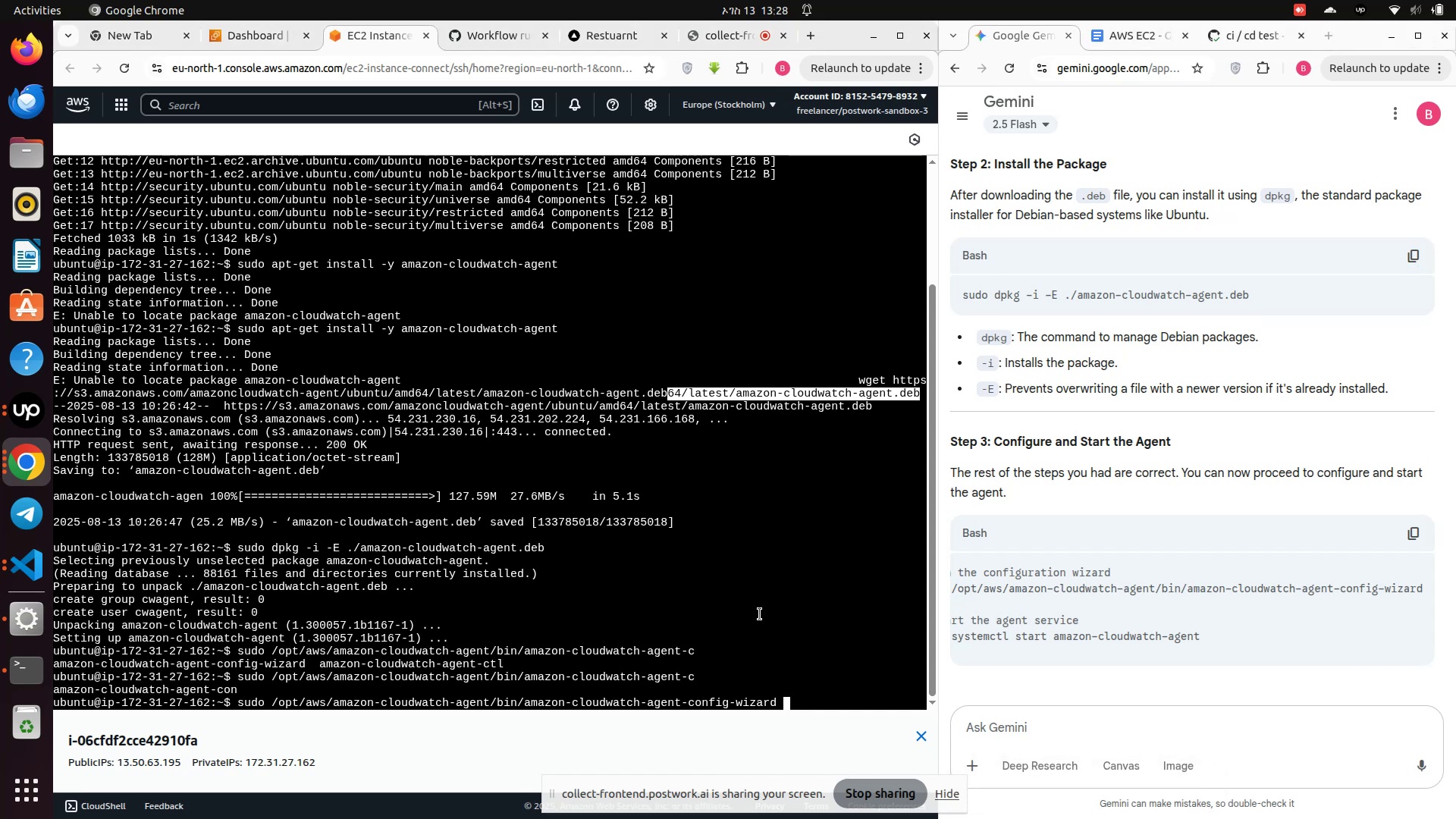 
key(Enter)
 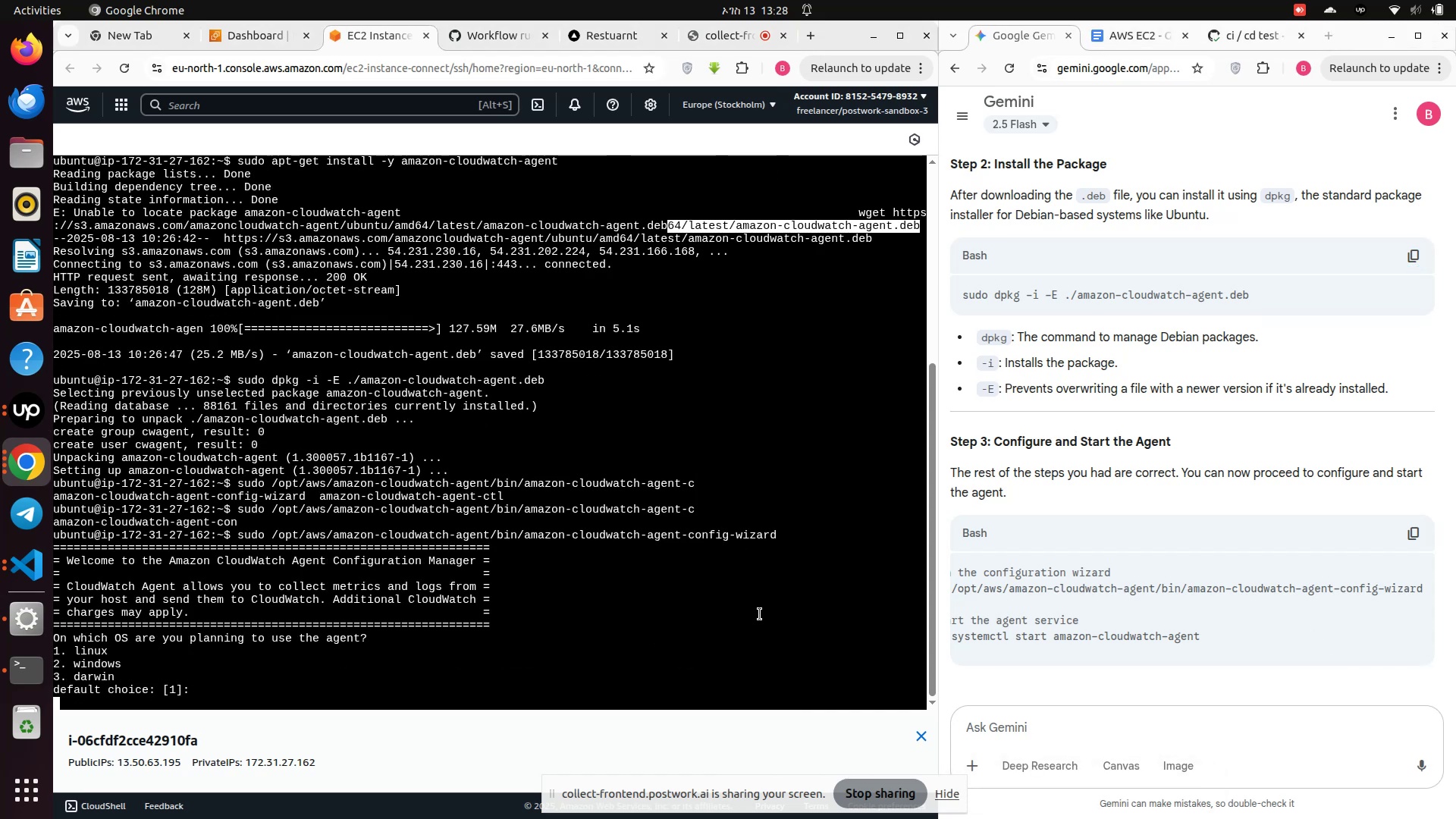 
key(1)
 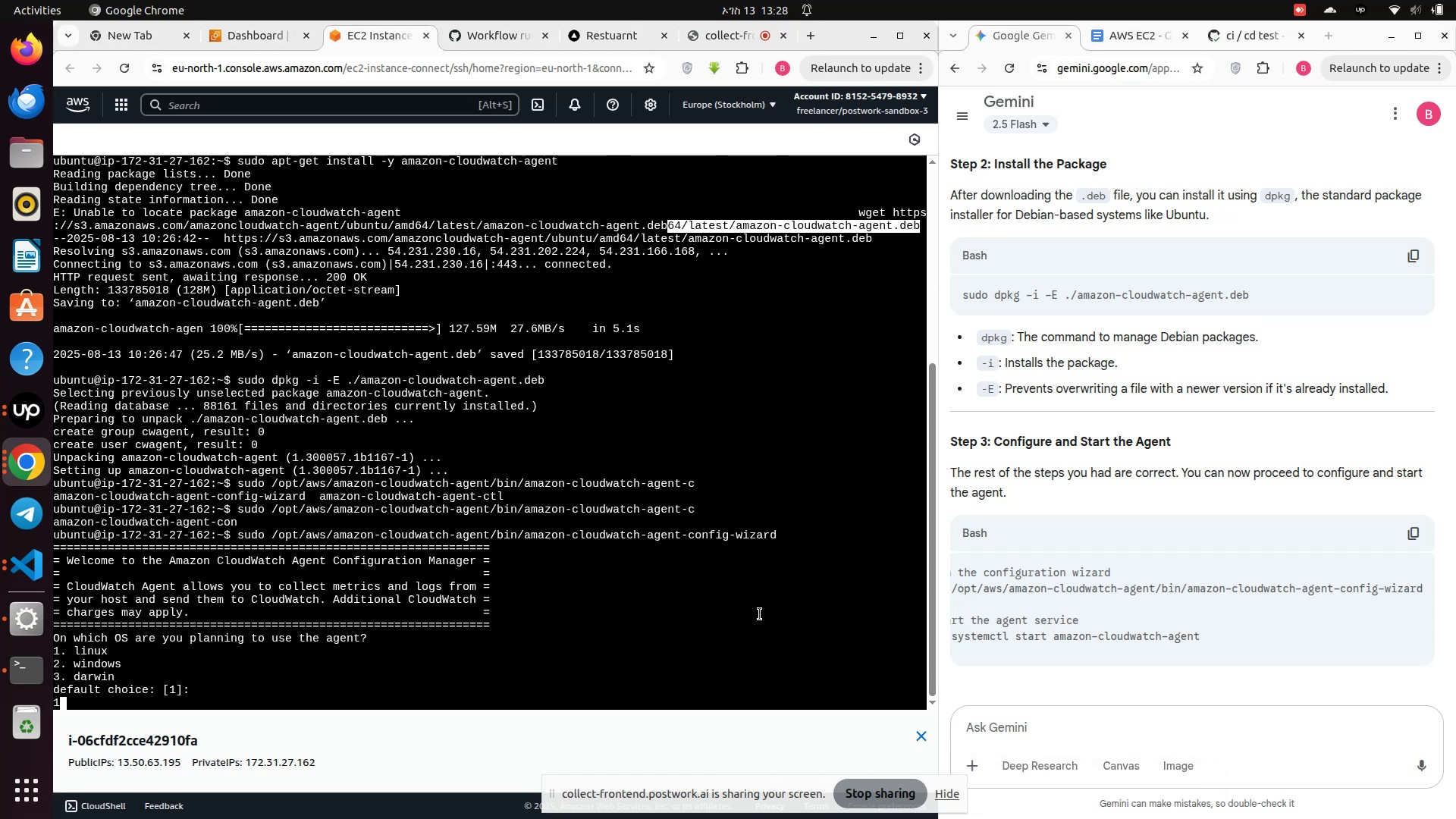 
key(Enter)
 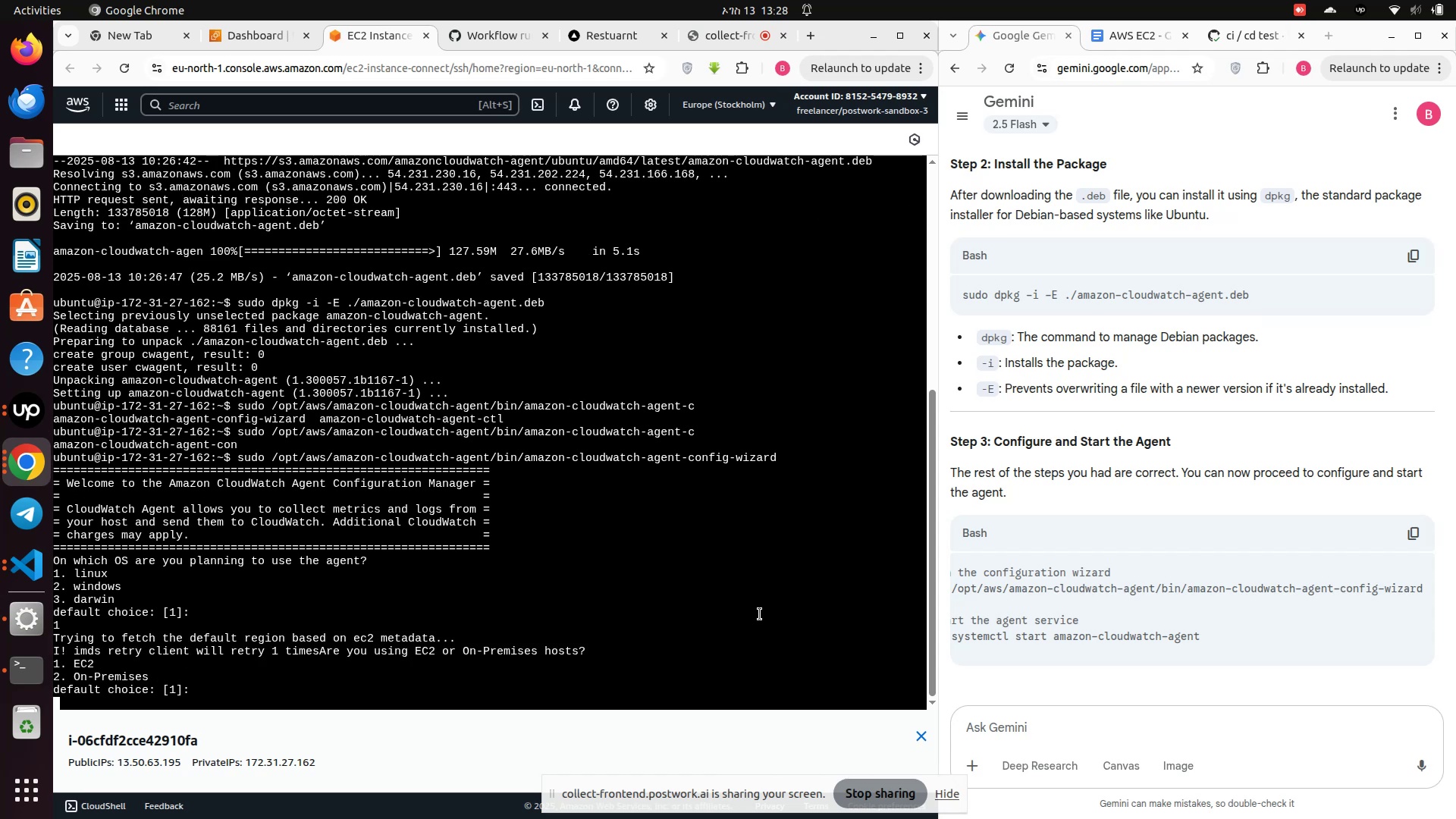 
wait(5.77)
 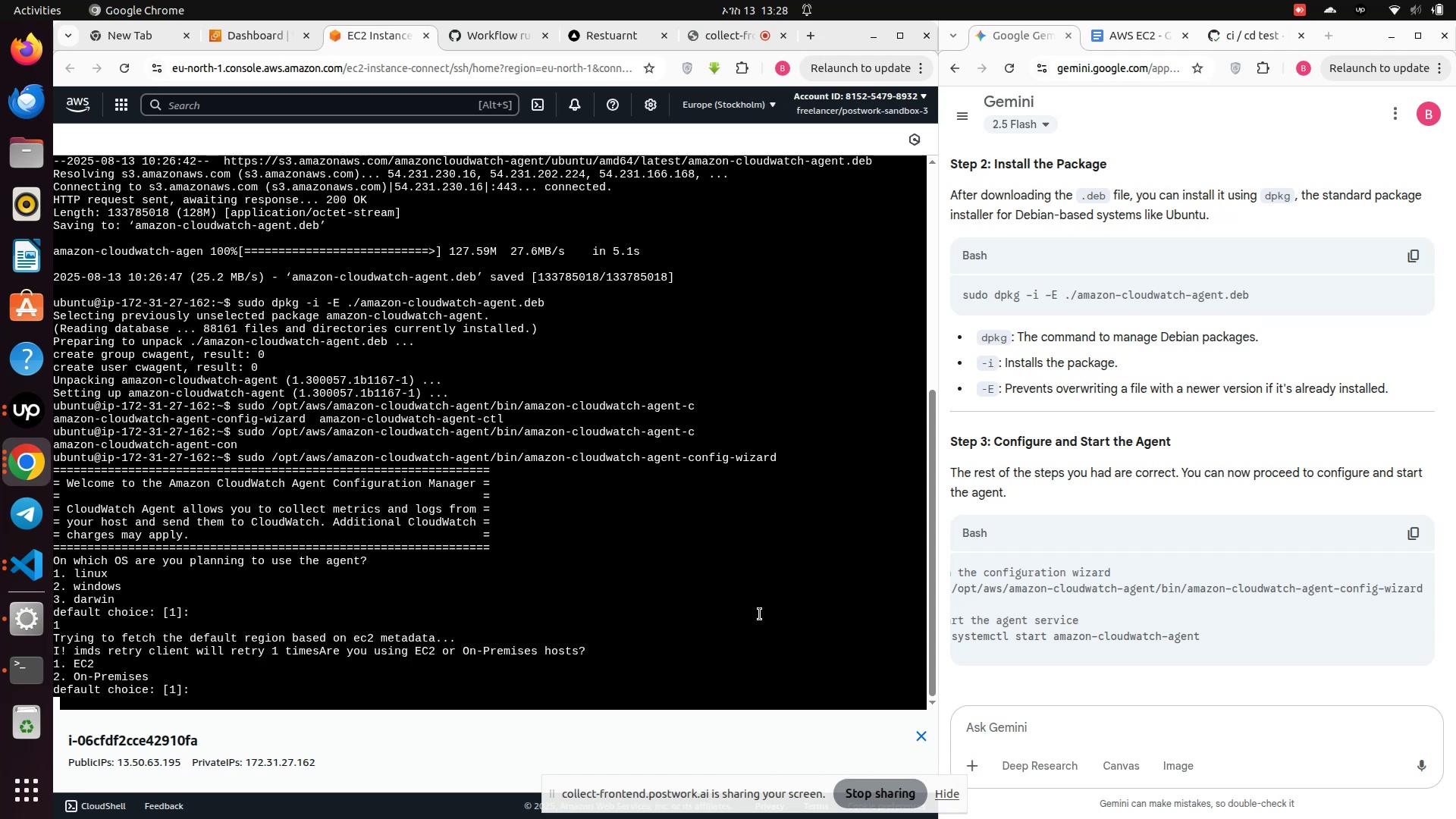 
key(1)
 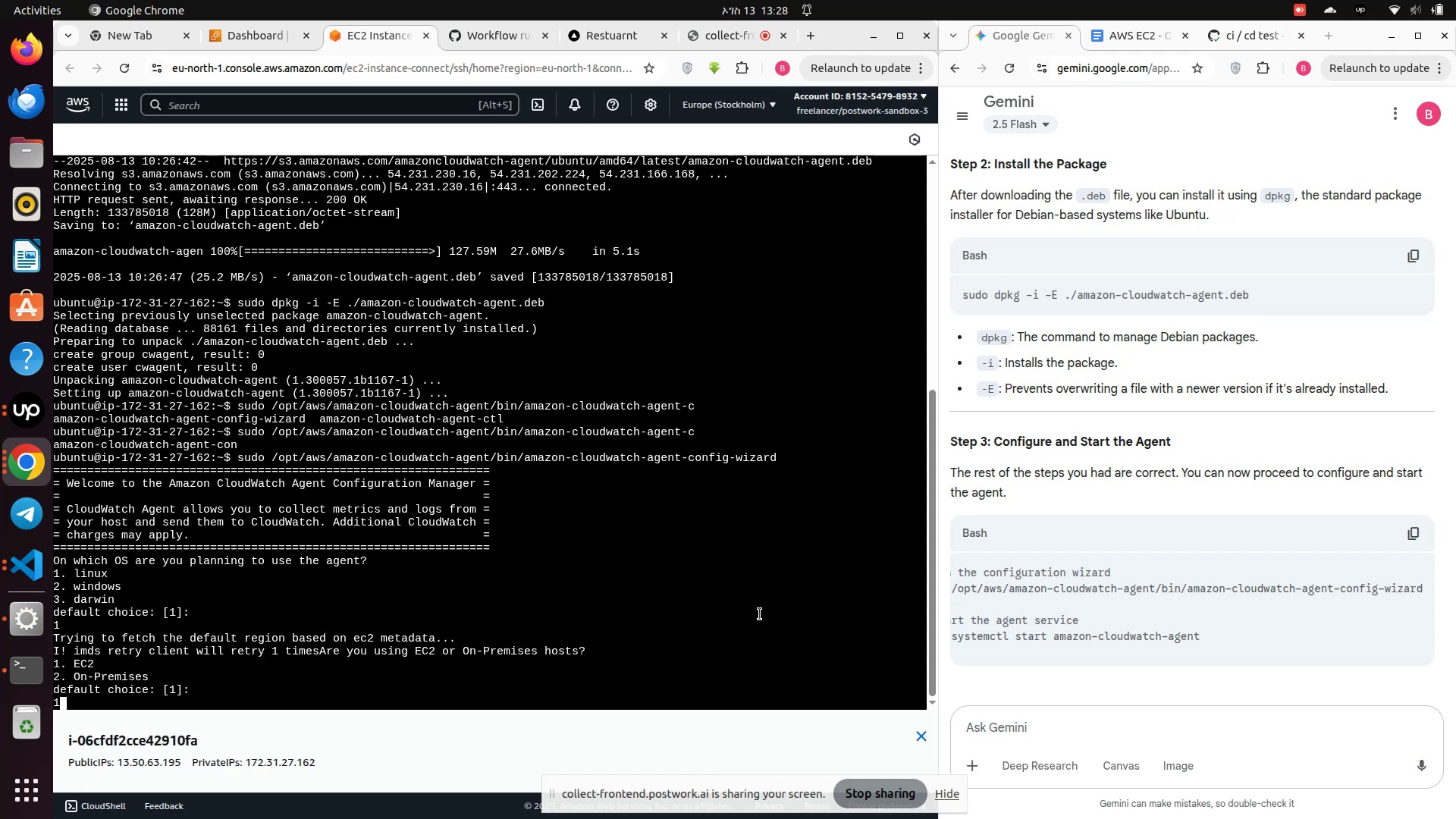 
key(Enter)
 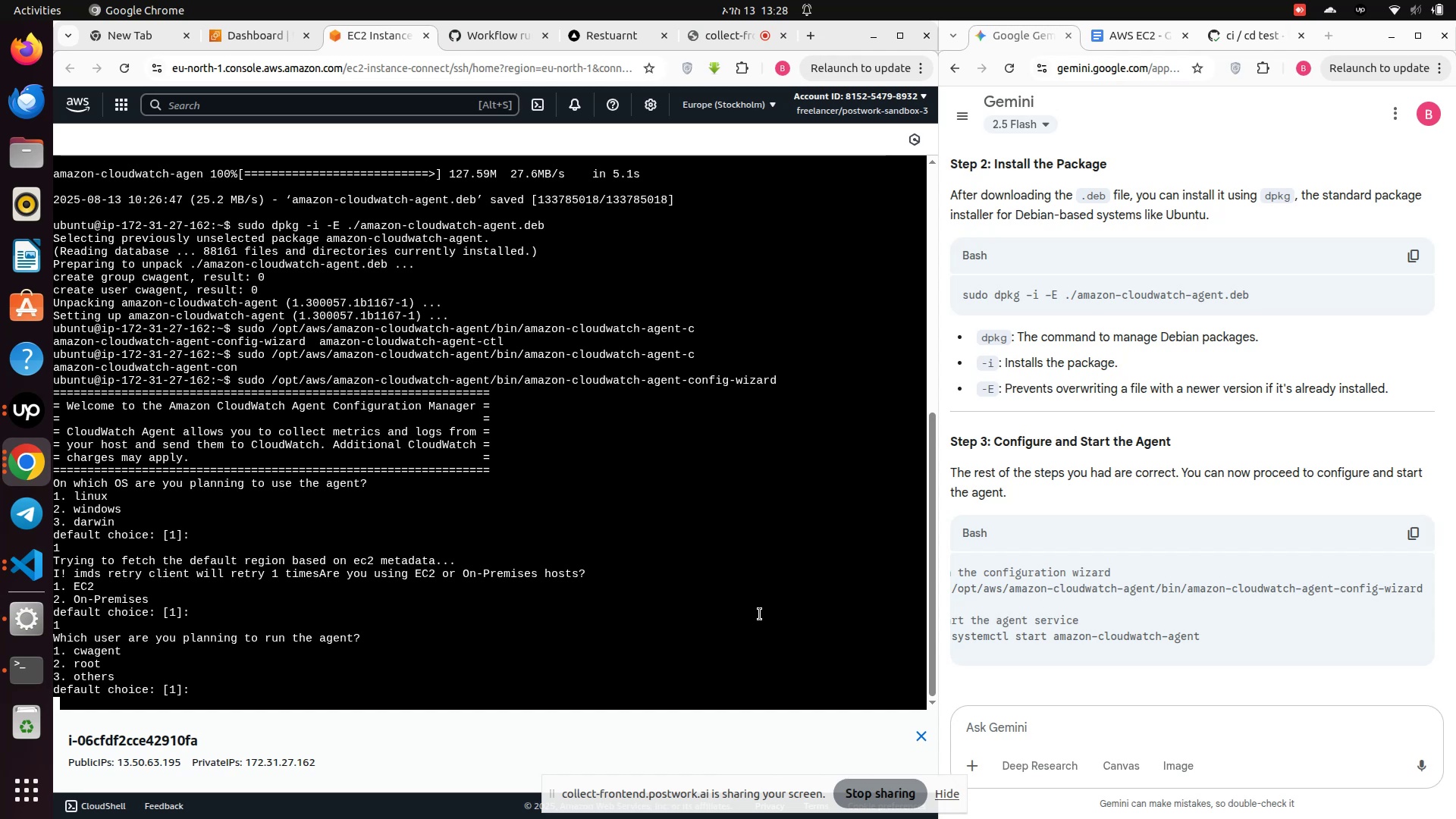 
wait(10.75)
 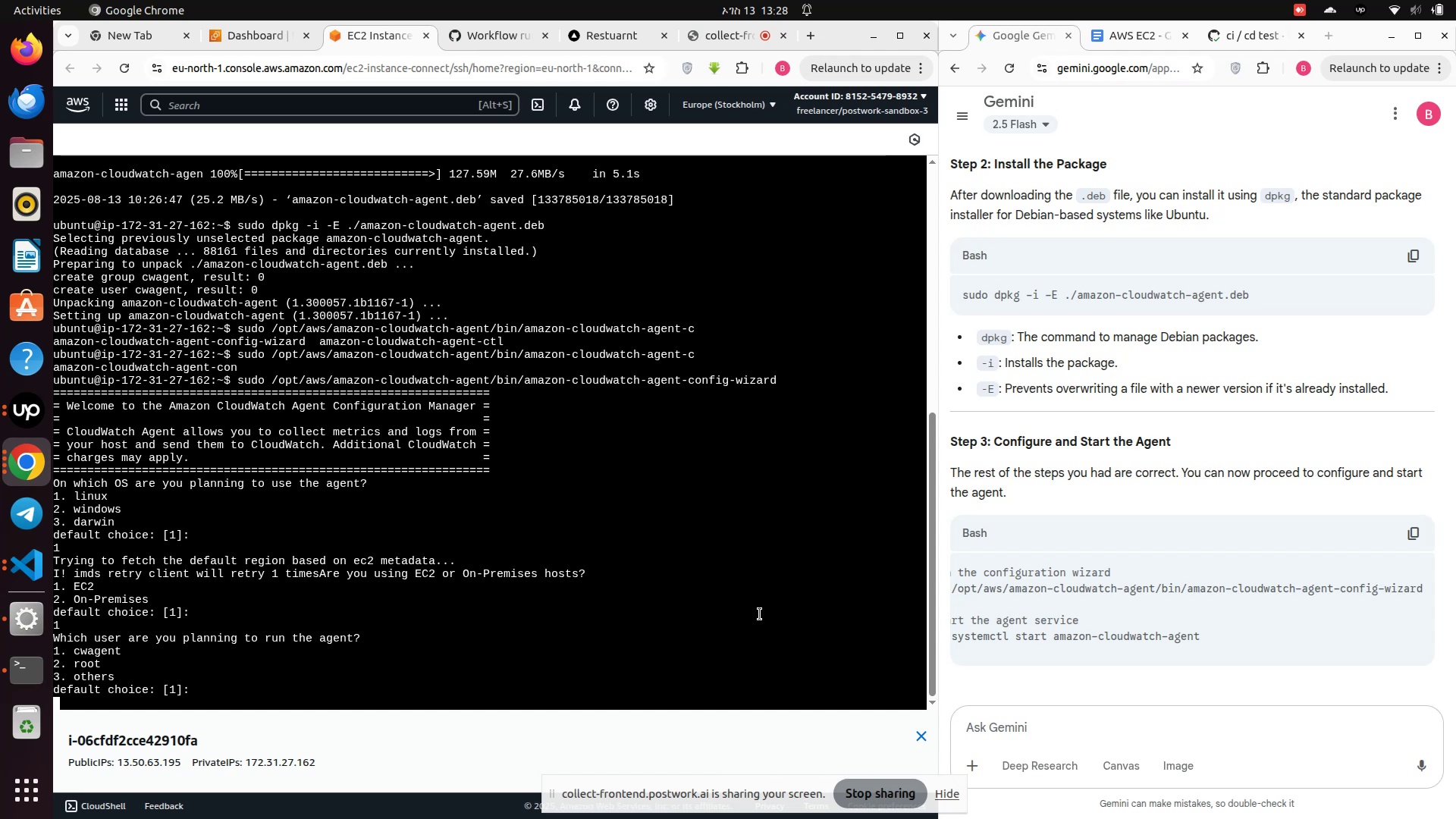 
key(3)
 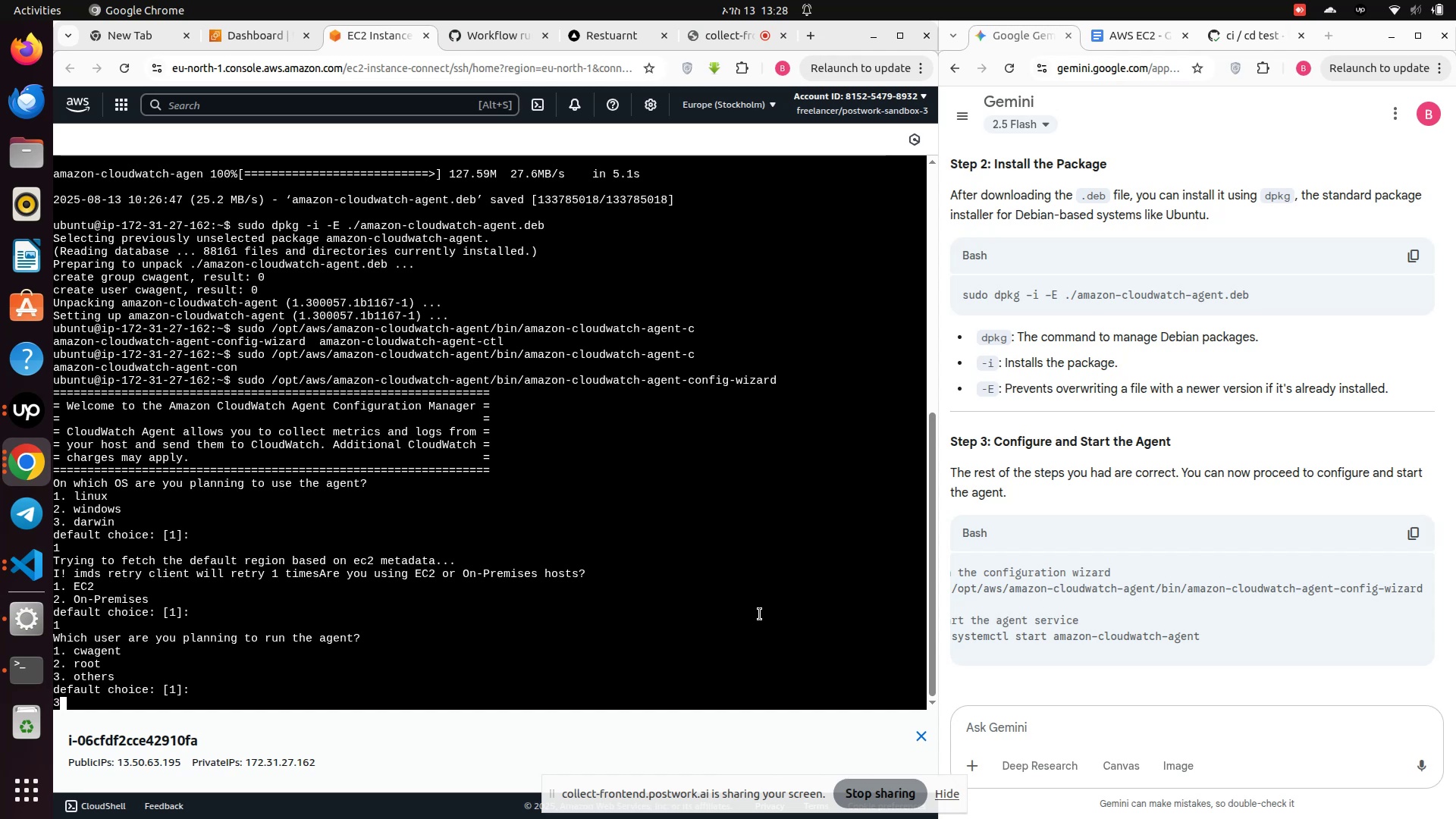 
key(Enter)
 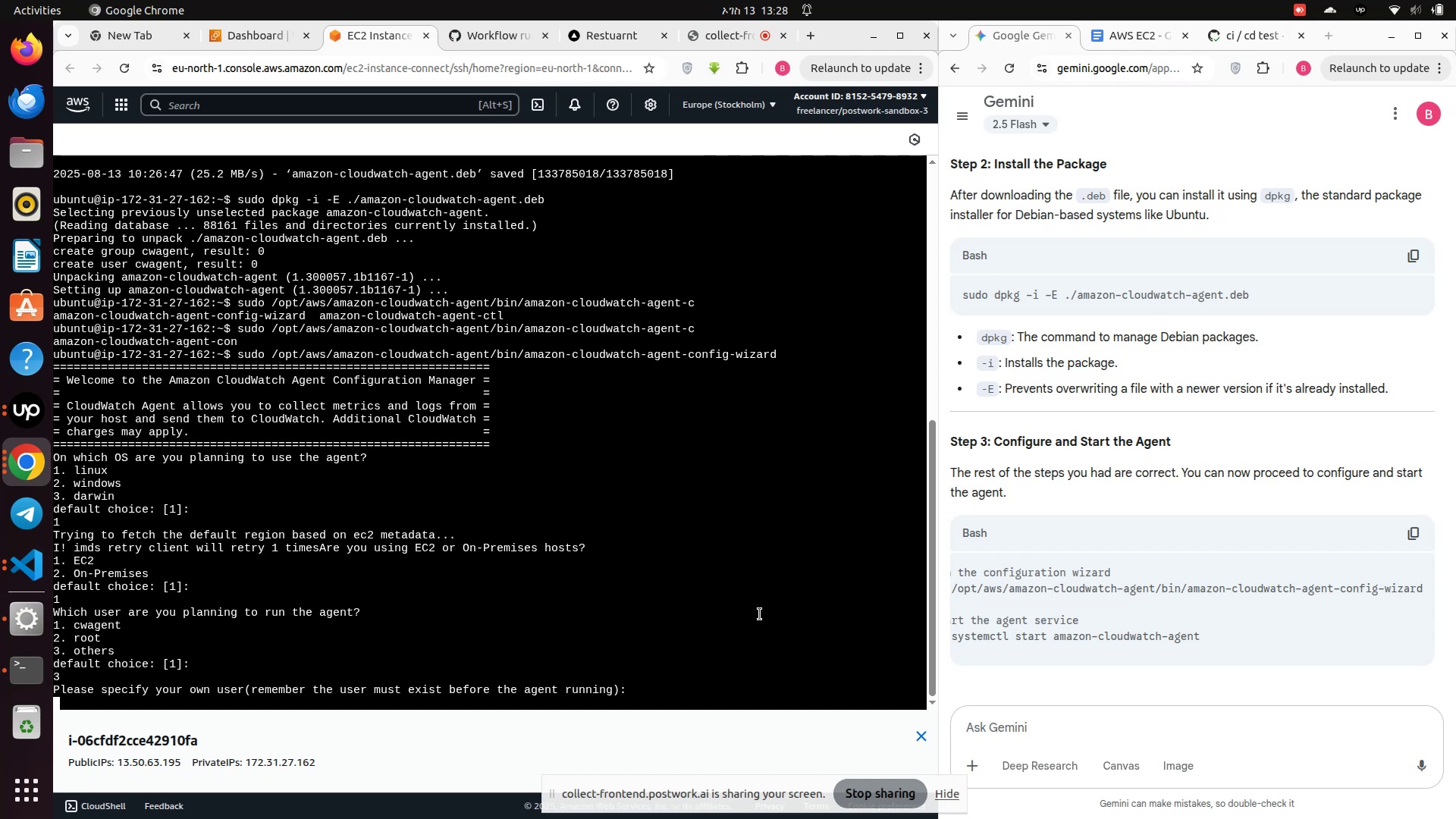 
wait(6.63)
 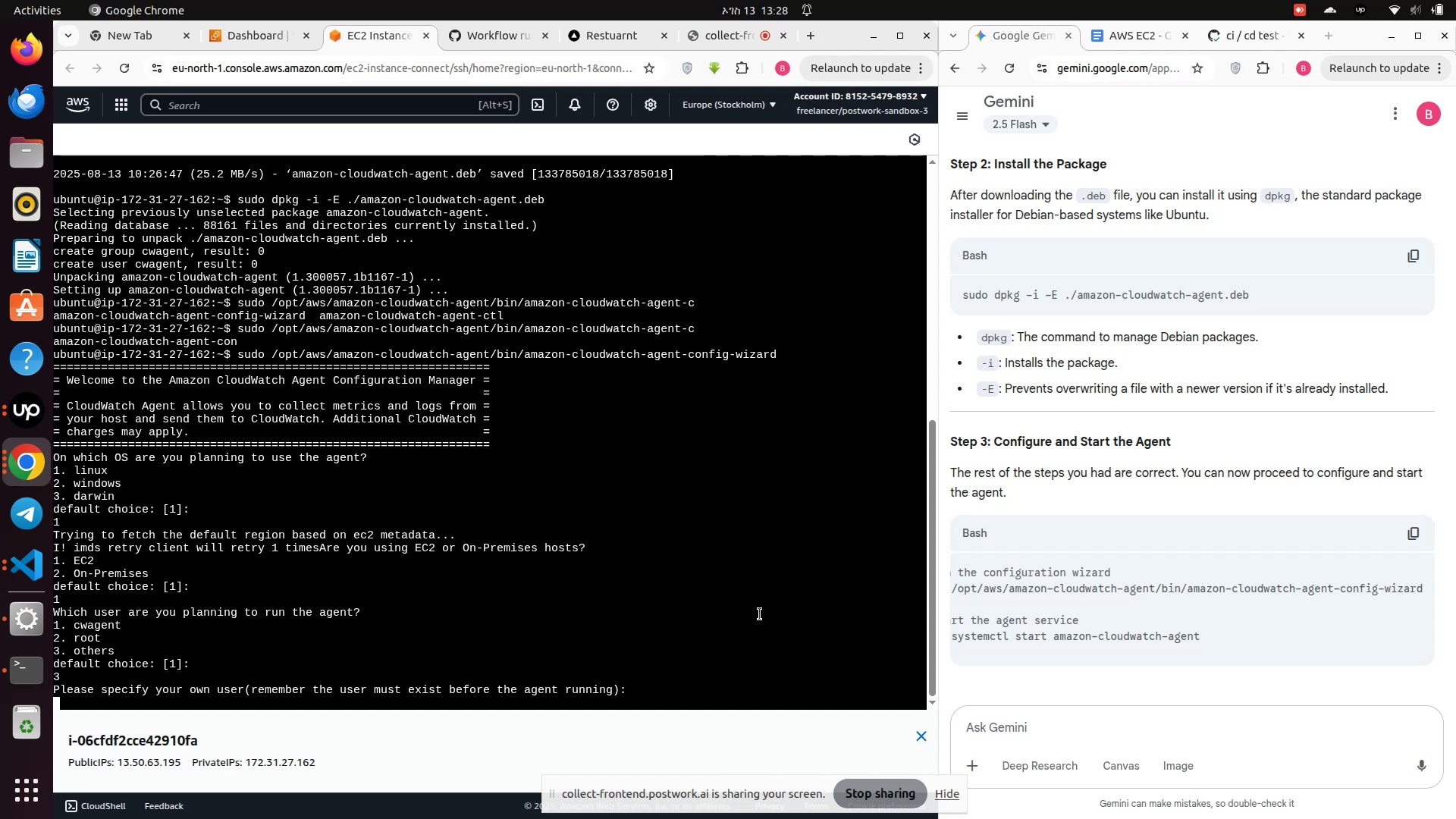 
type(1)
key(Backspace)
type(ubuntu)
 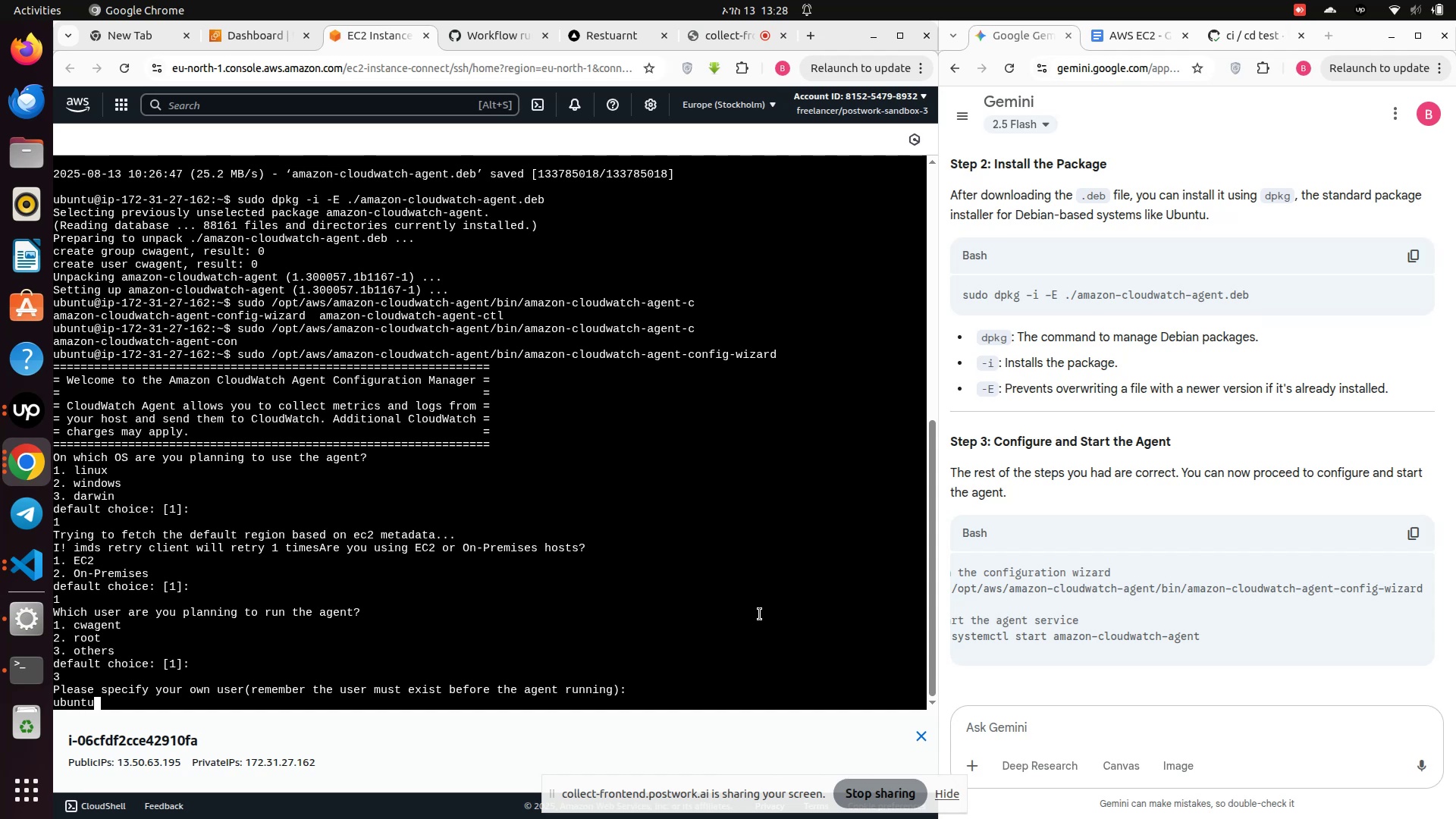 
key(Enter)
 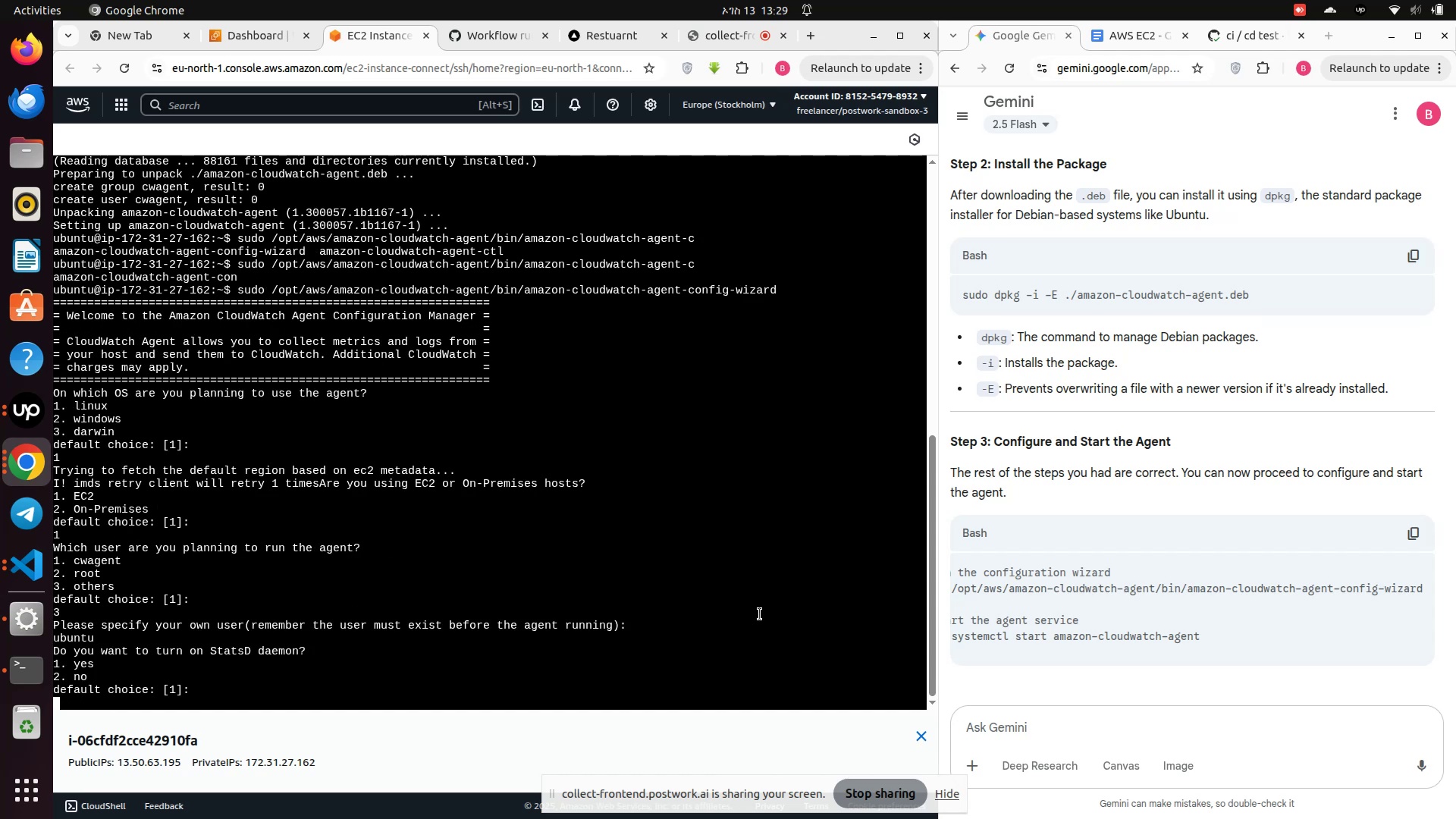 
wait(6.18)
 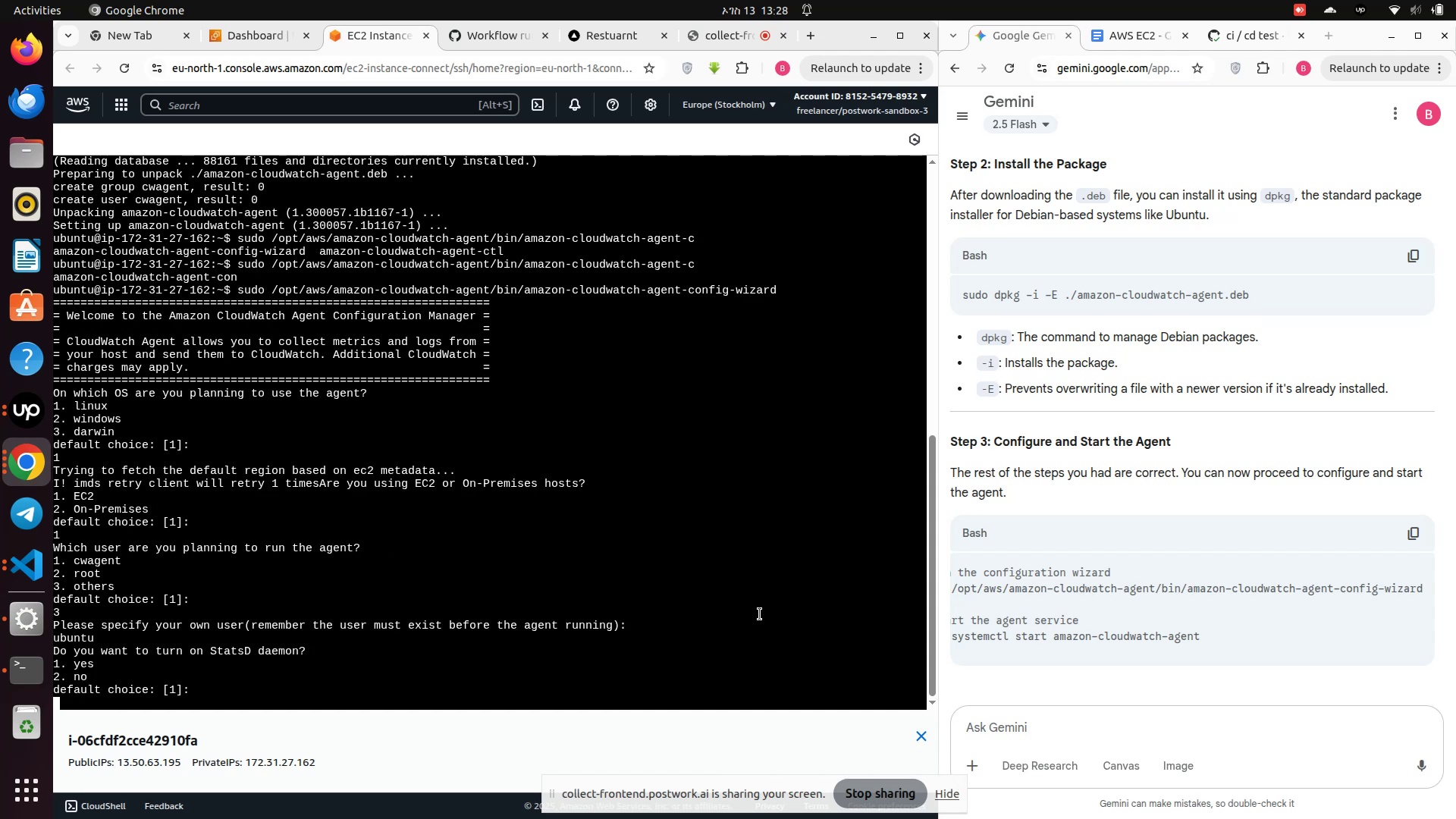 
key(1)
 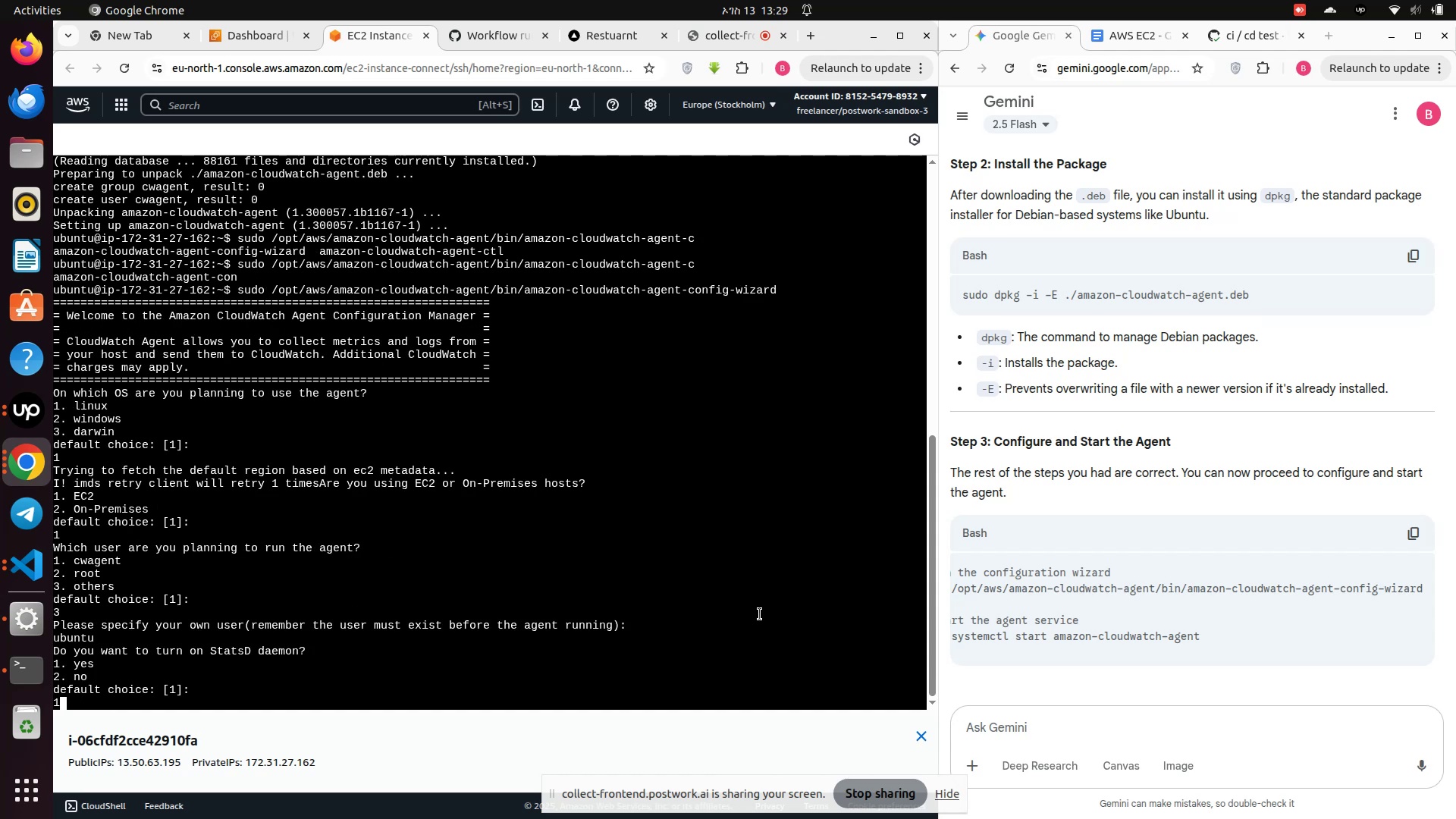 
key(Enter)
 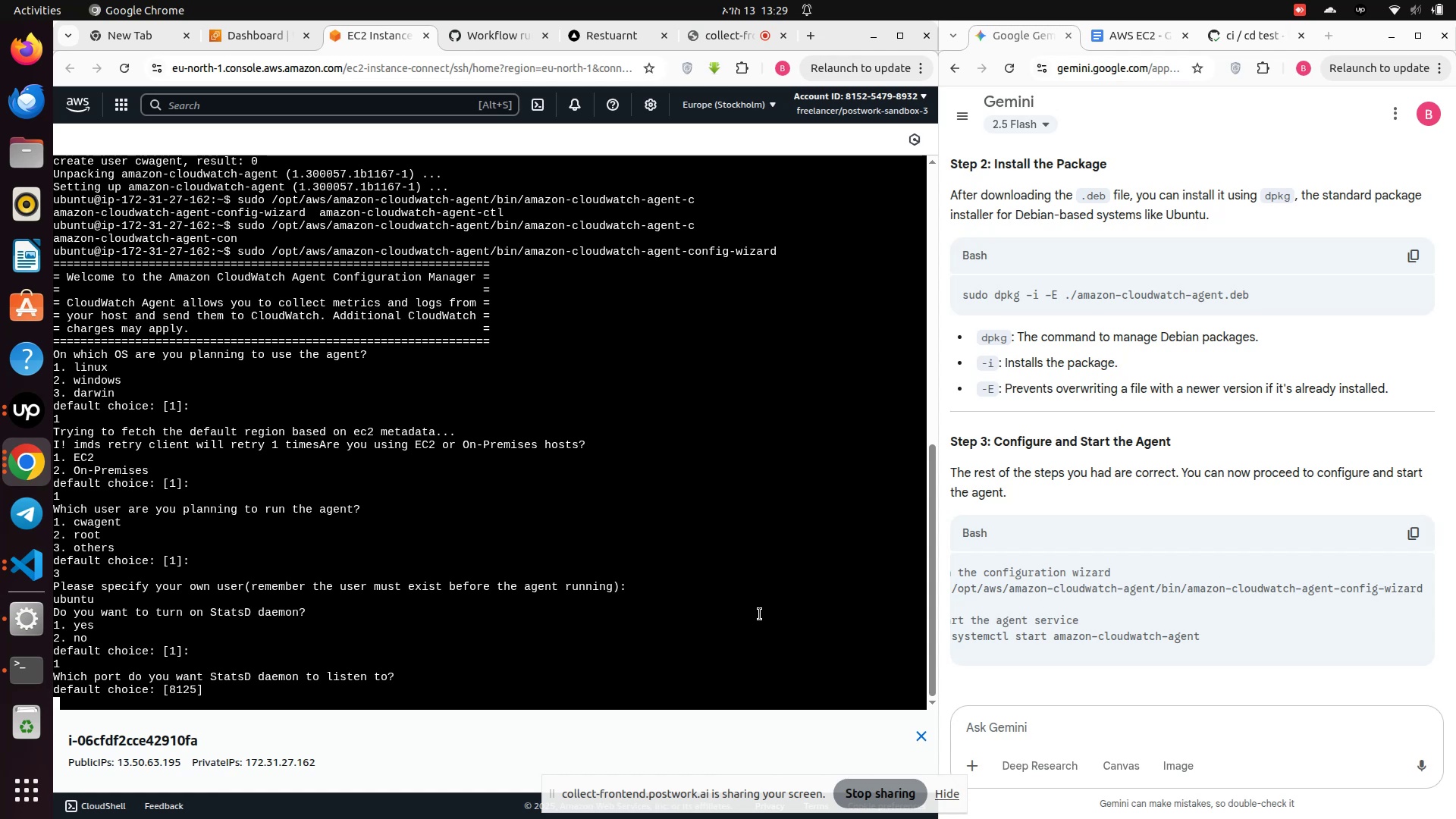 
wait(7.16)
 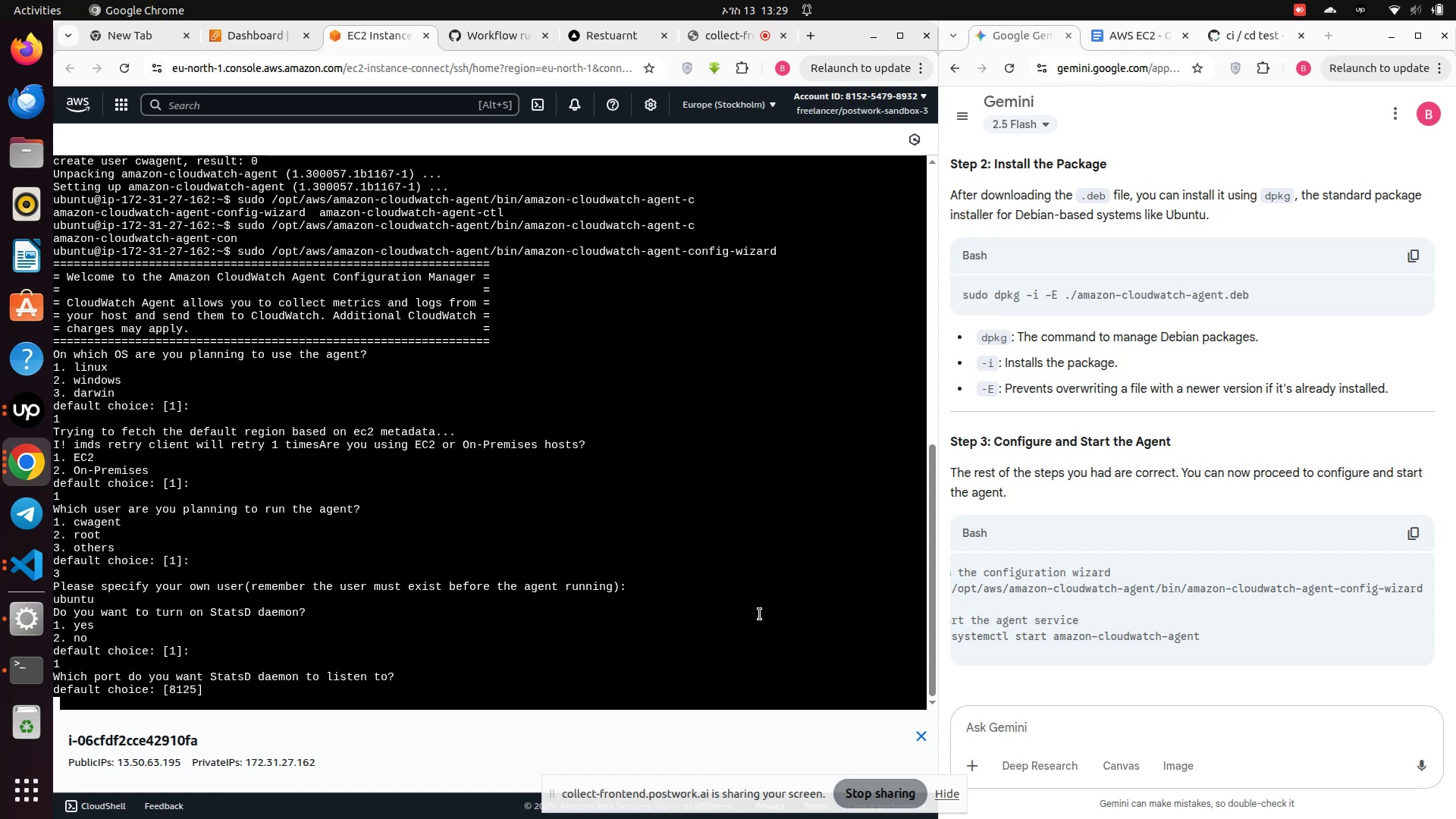 
key(8)
 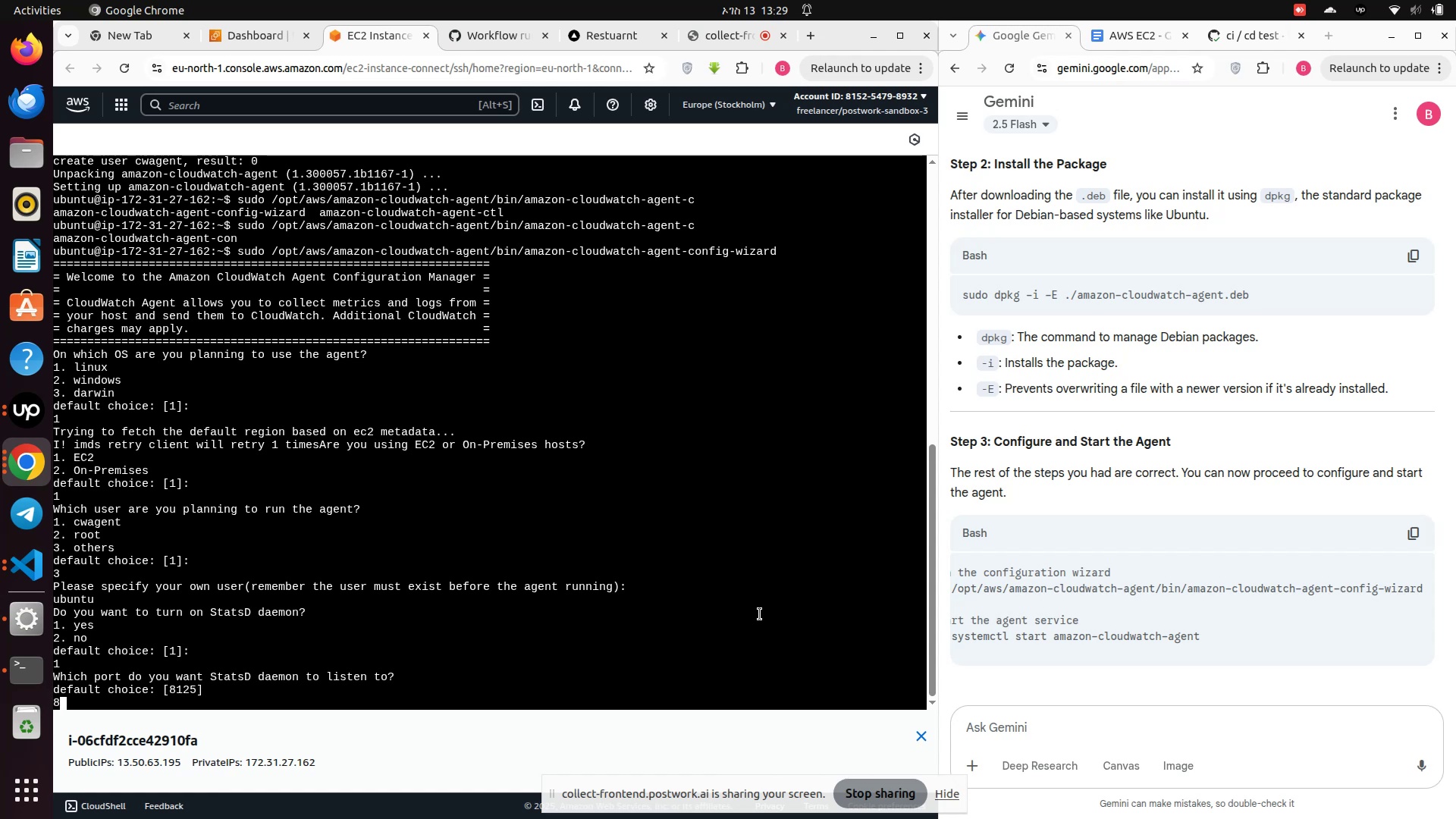 
key(Backspace)
 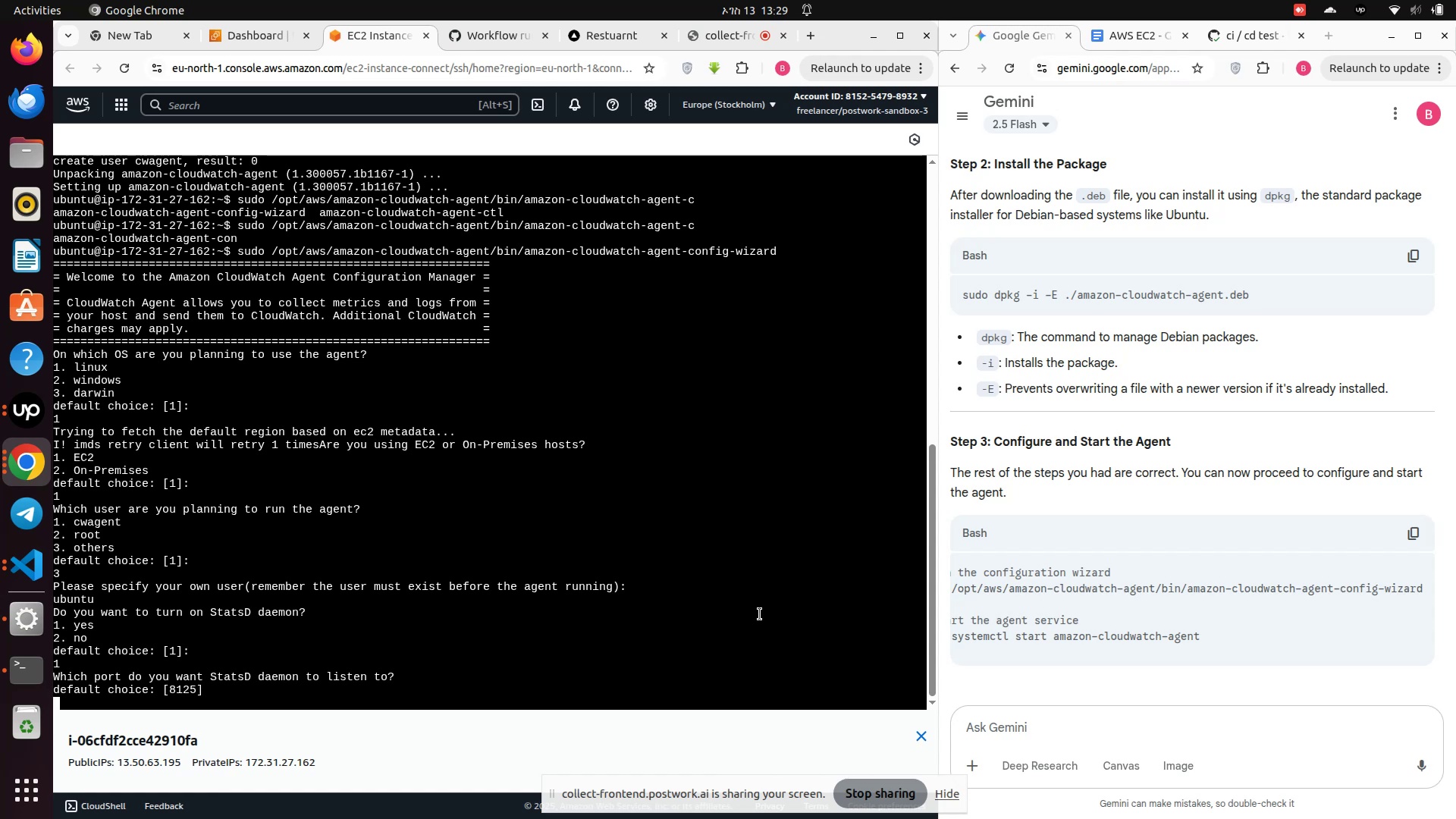 
key(Enter)
 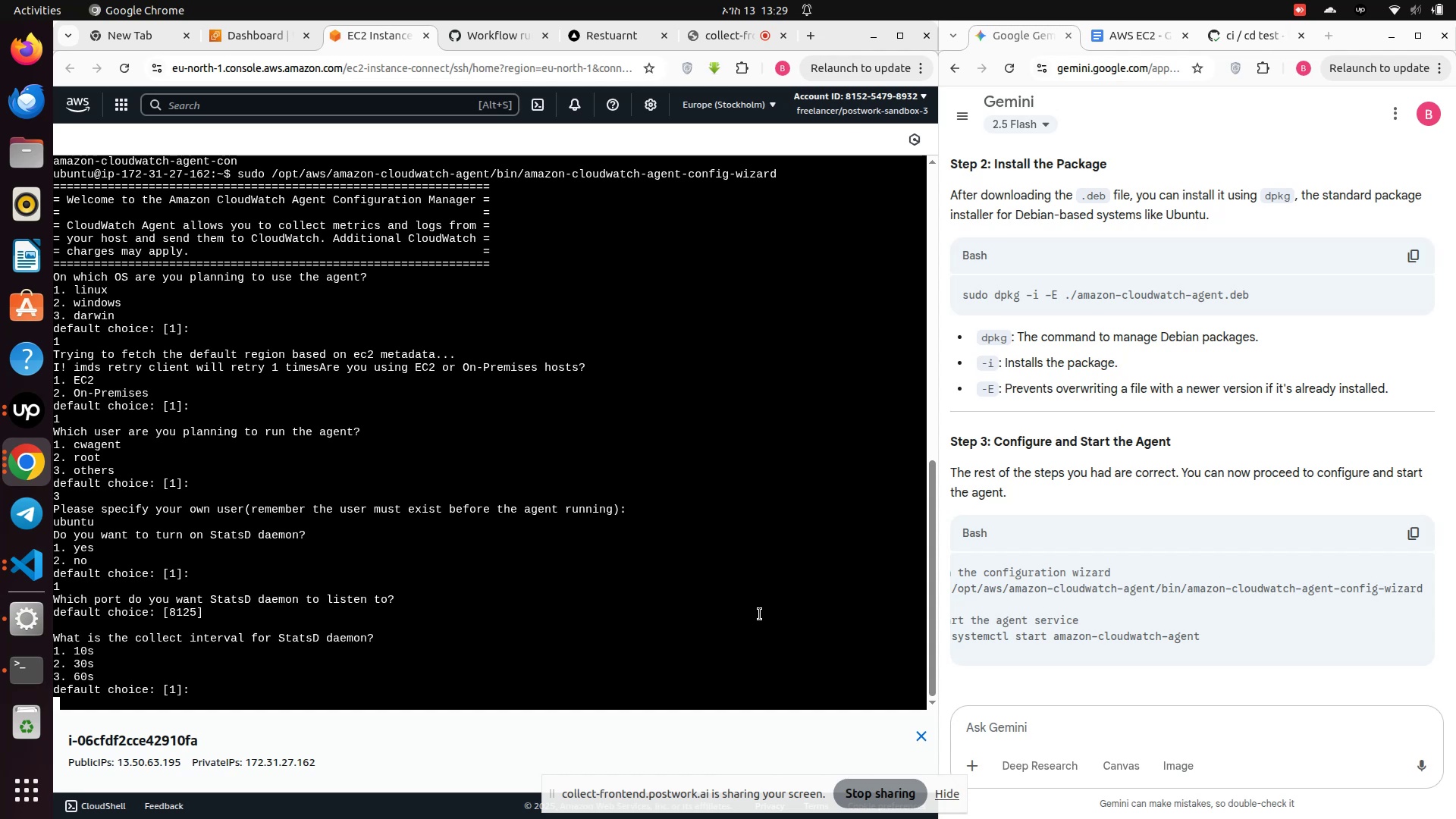 
key(2)
 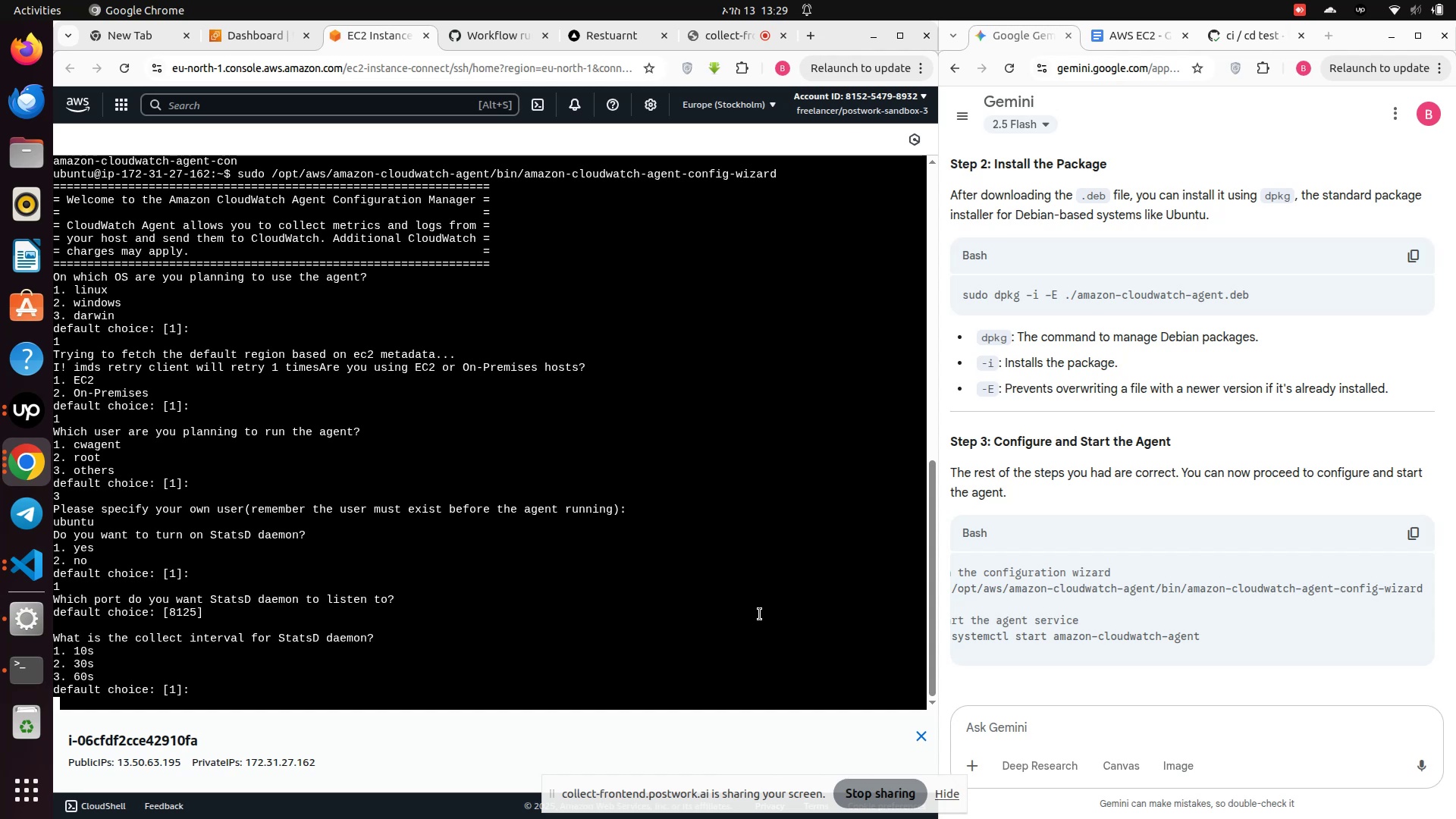 
key(Enter)
 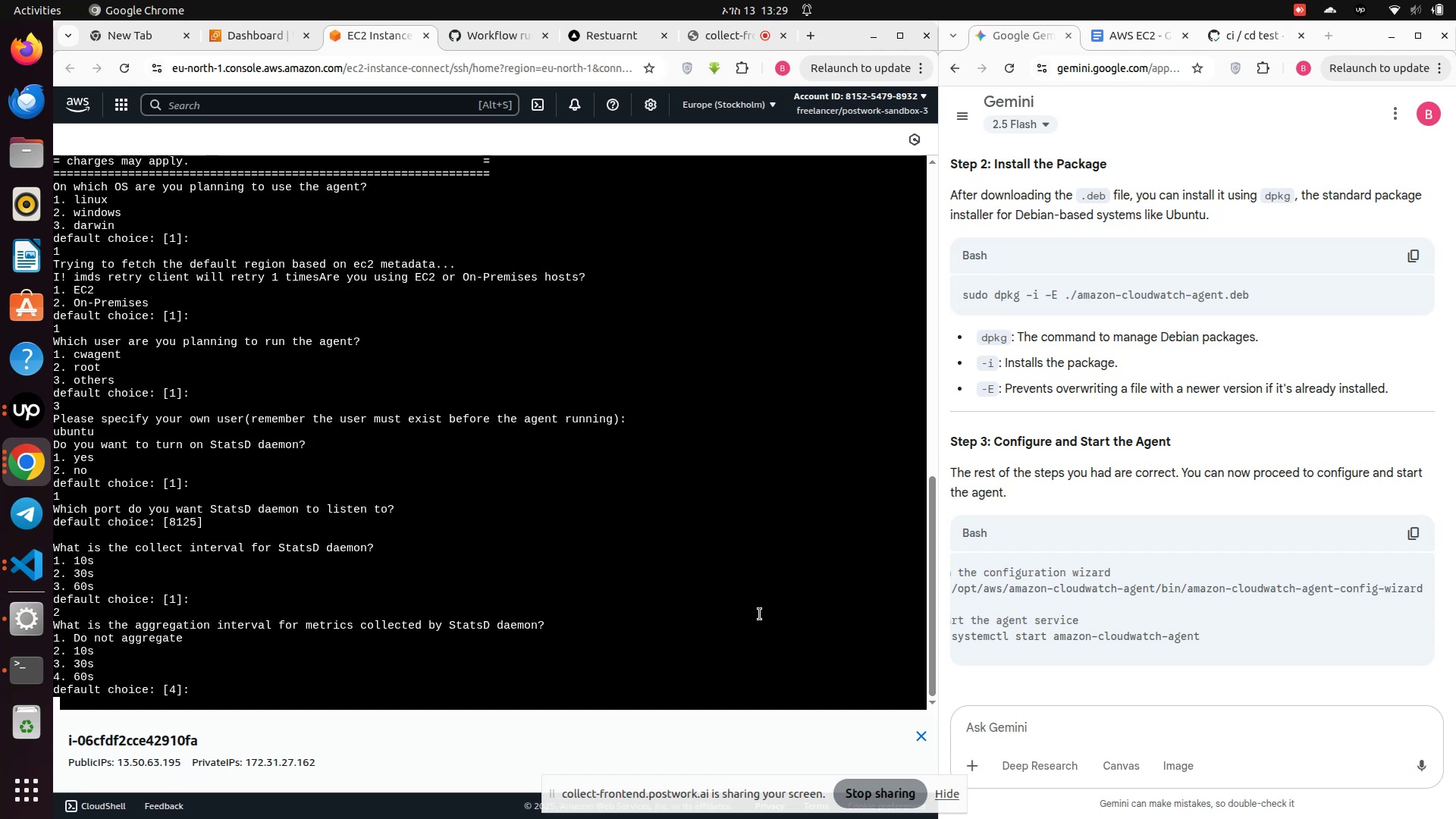 
wait(7.43)
 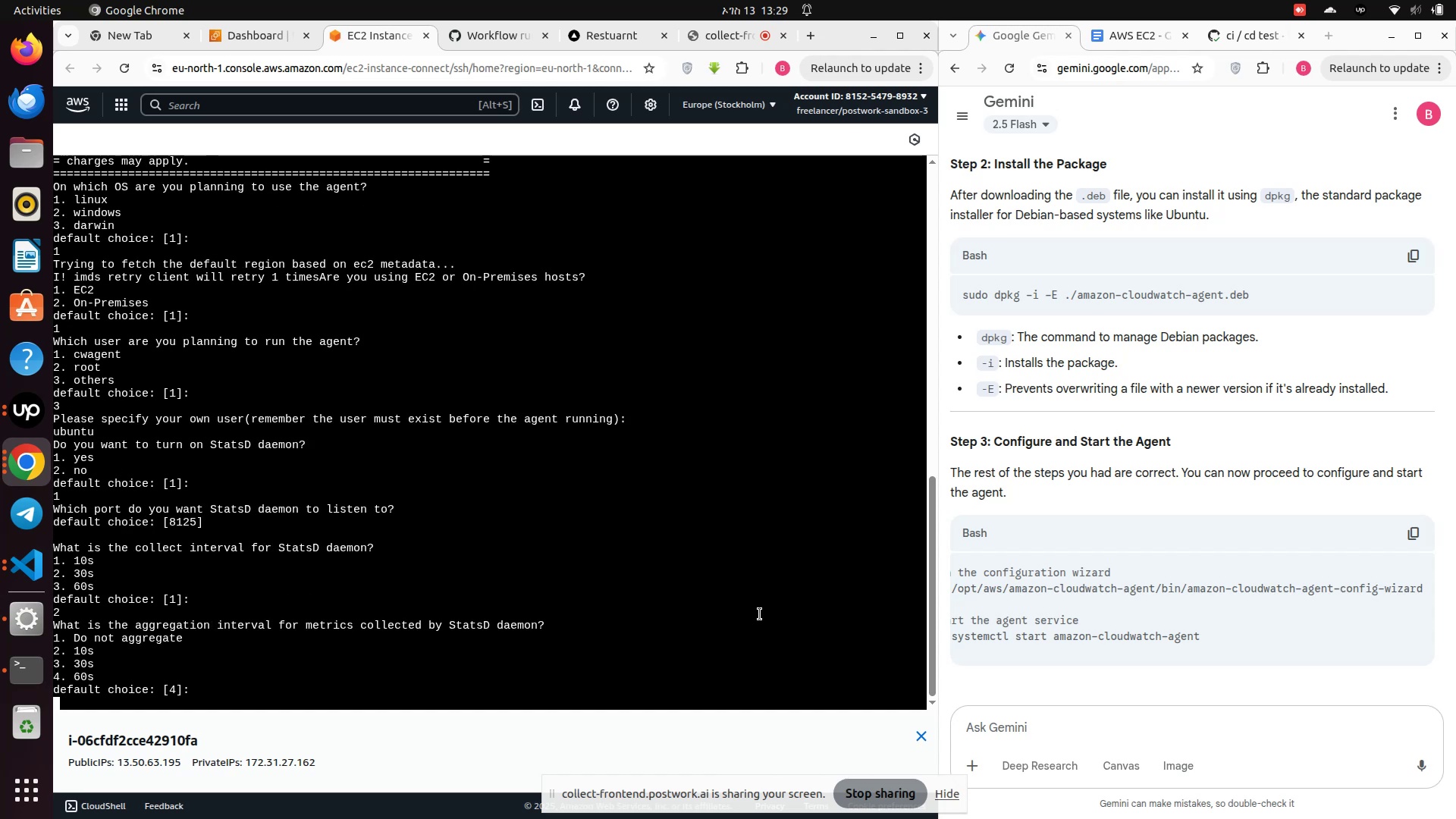 
key(3)
 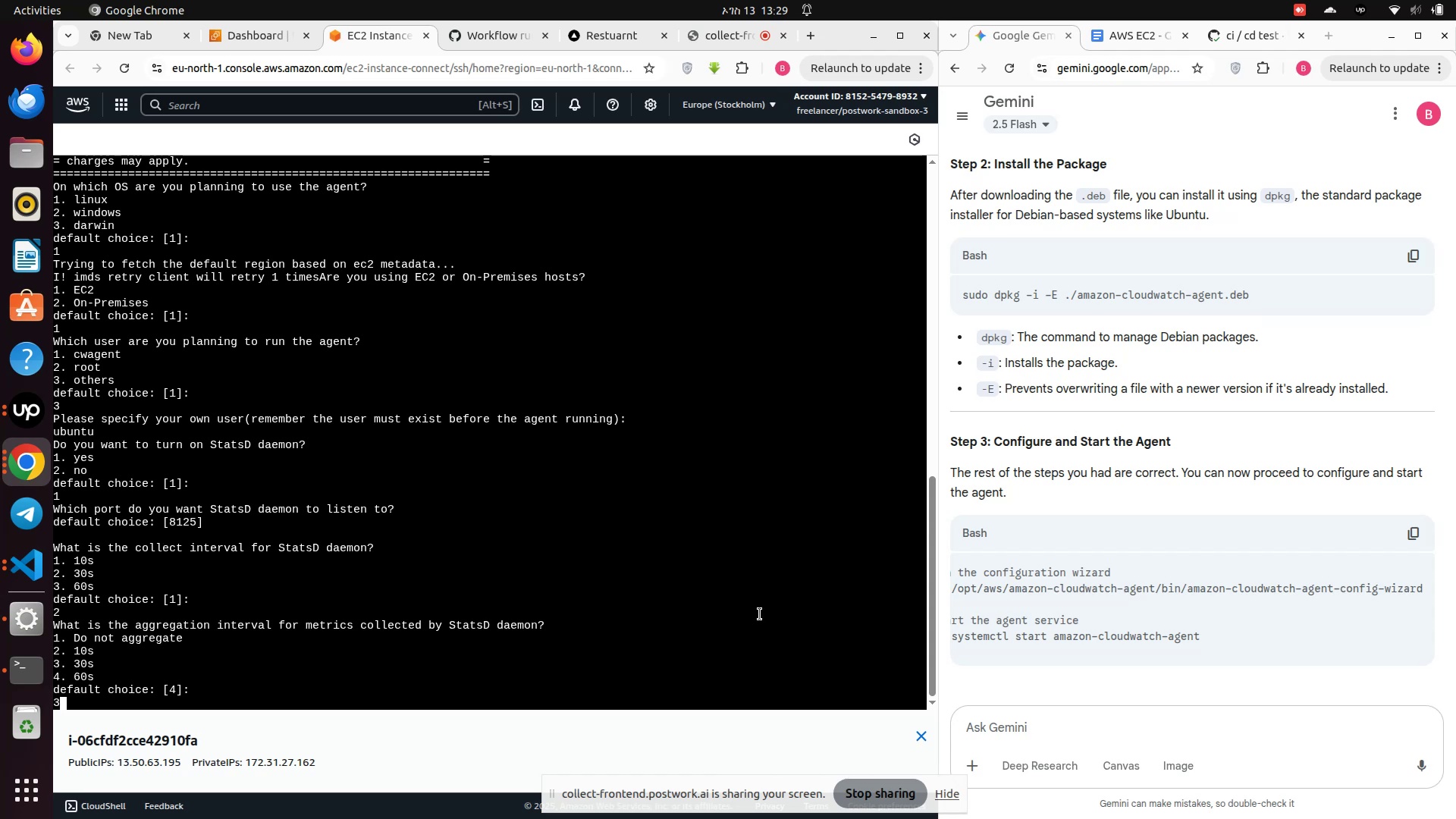 
key(Enter)
 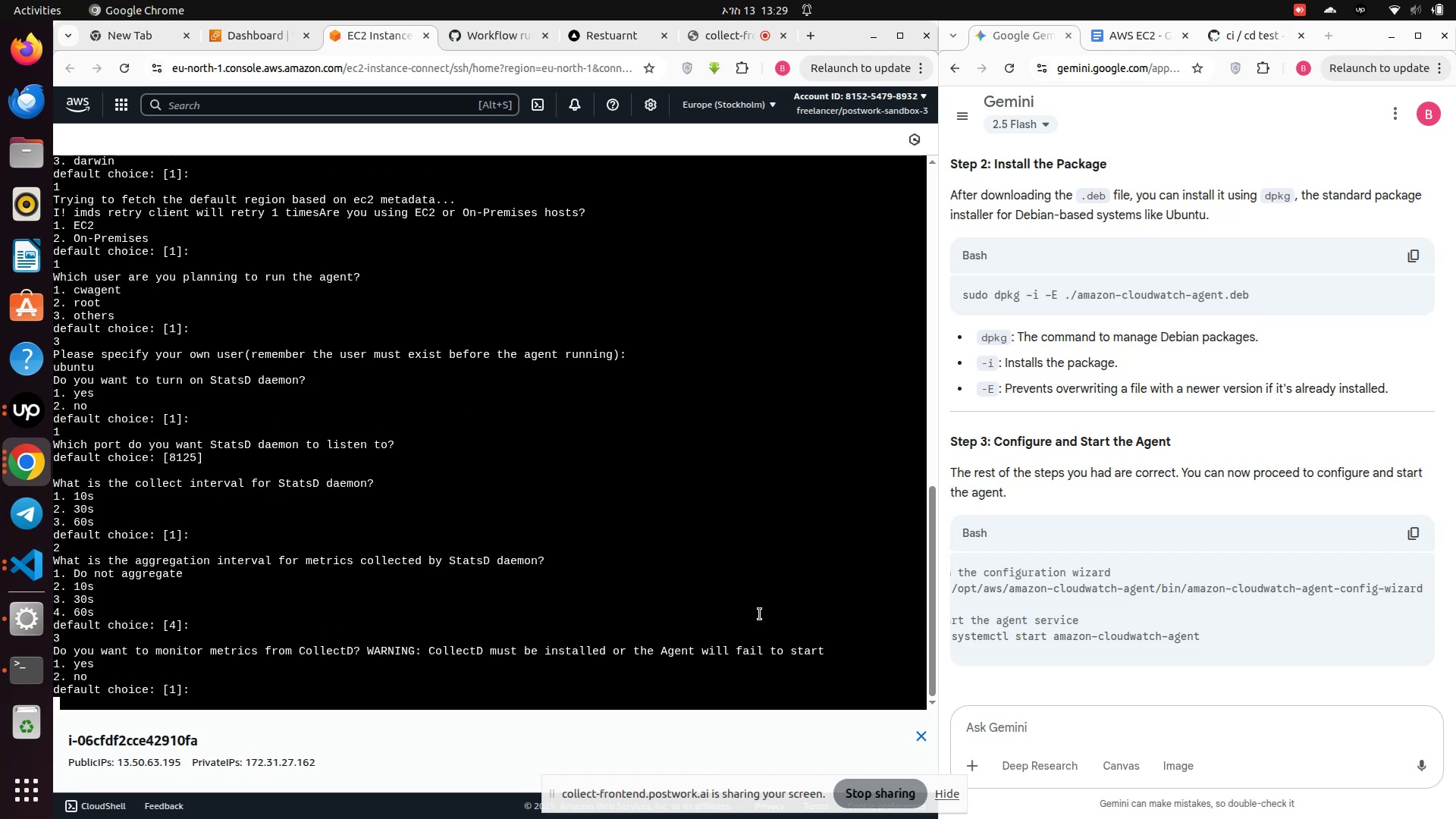 
wait(8.17)
 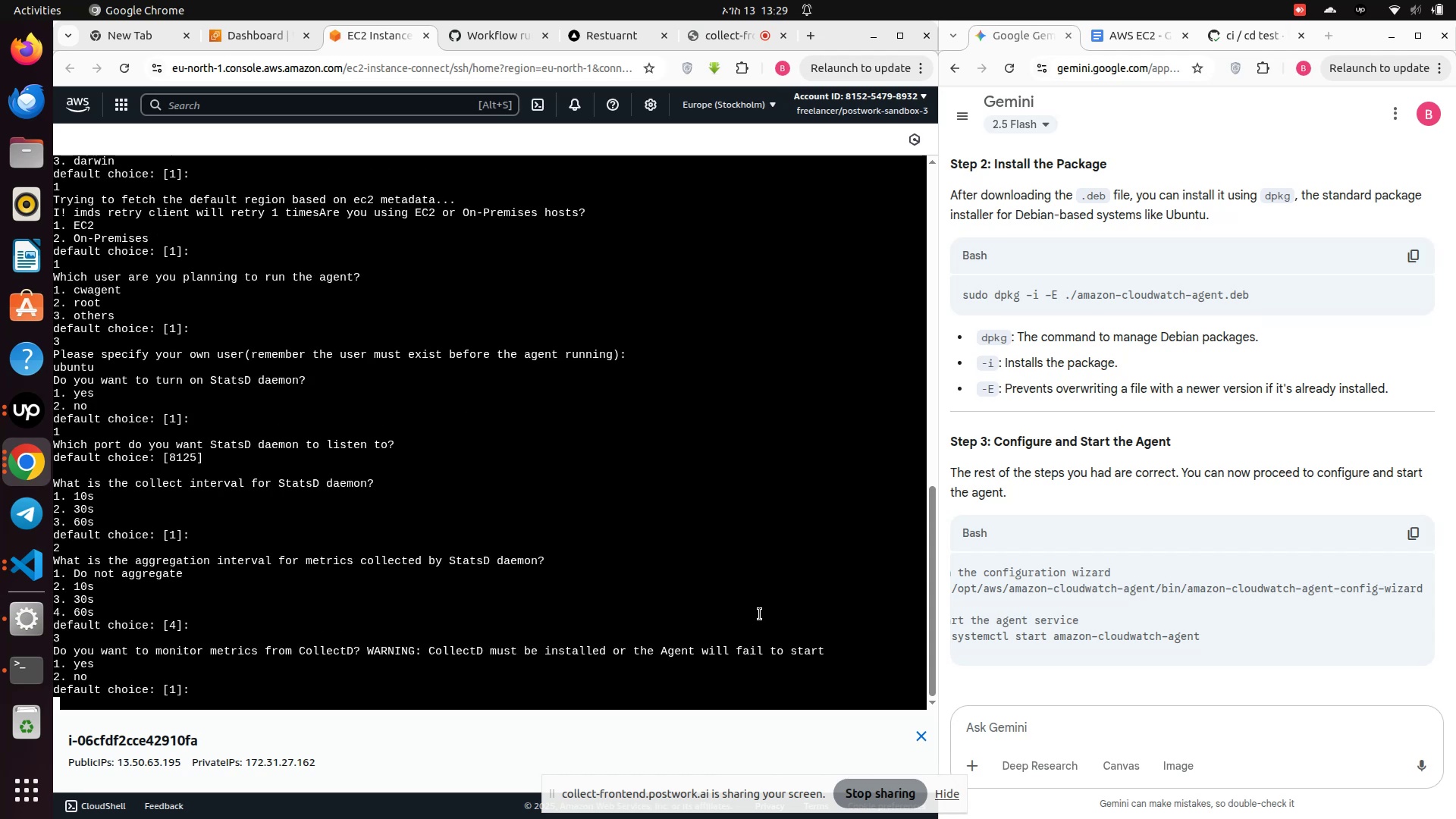 
key(1)
 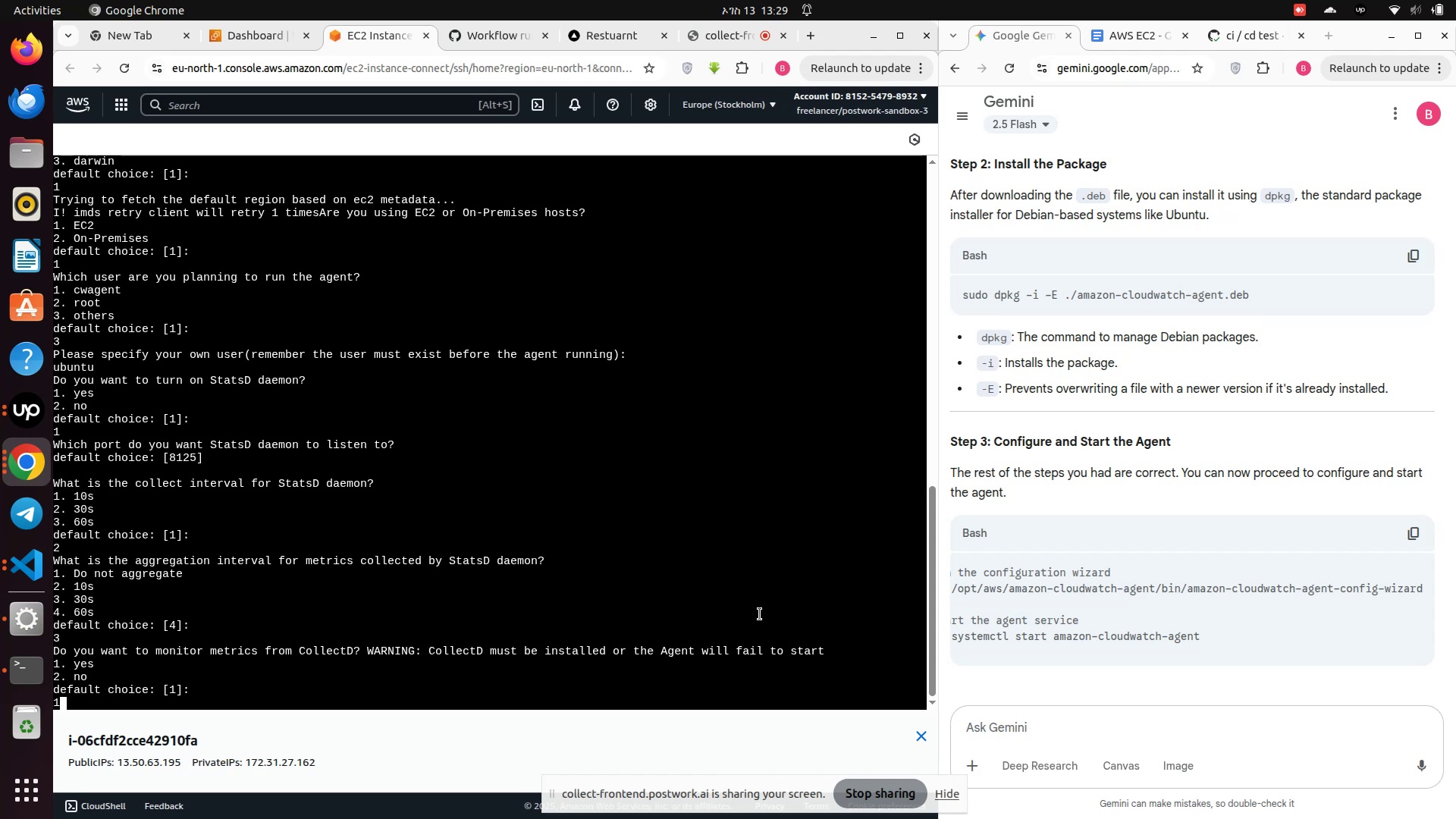 
key(Enter)
 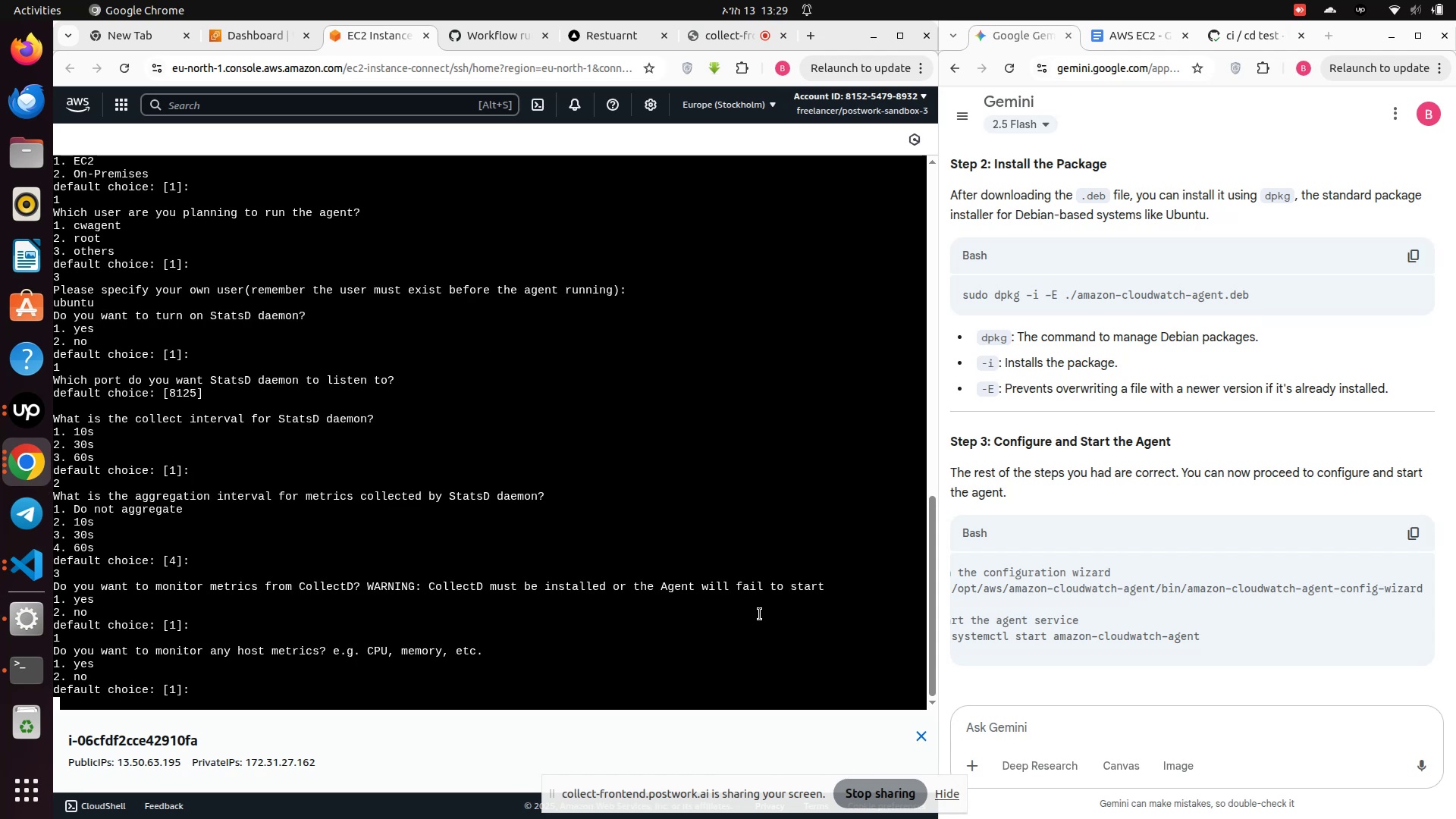 
key(1)
 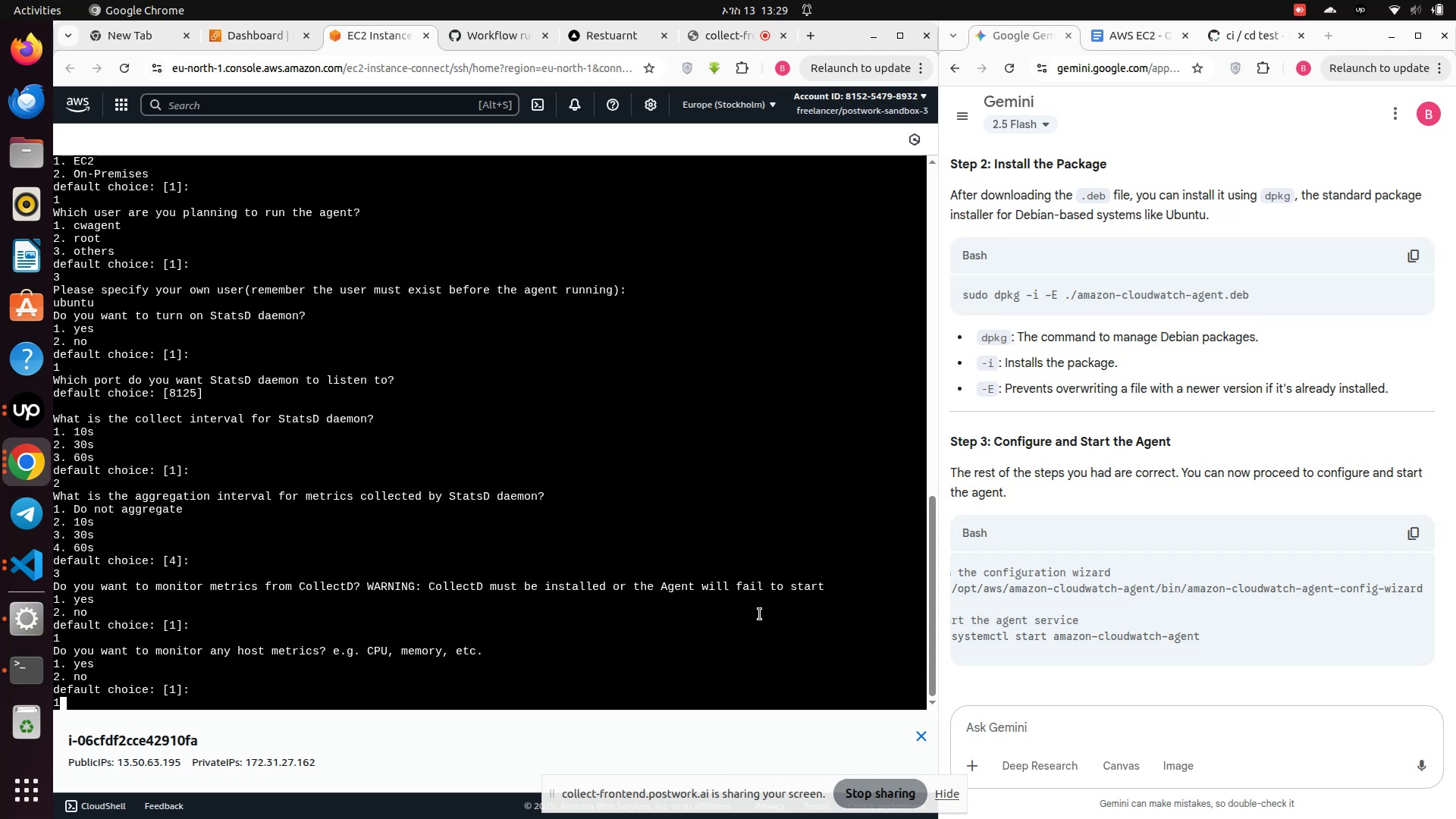 
key(Enter)
 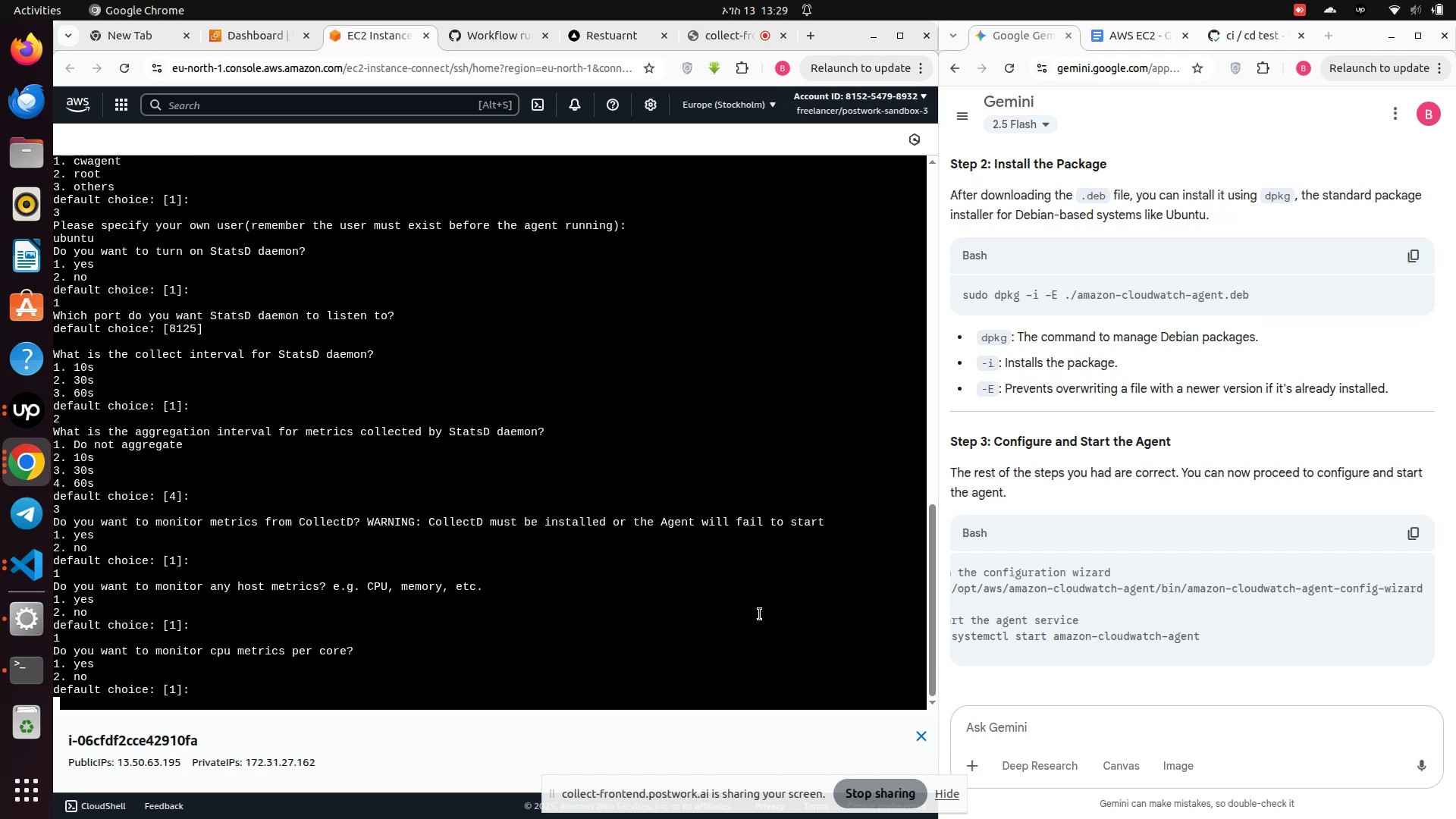 
key(1)
 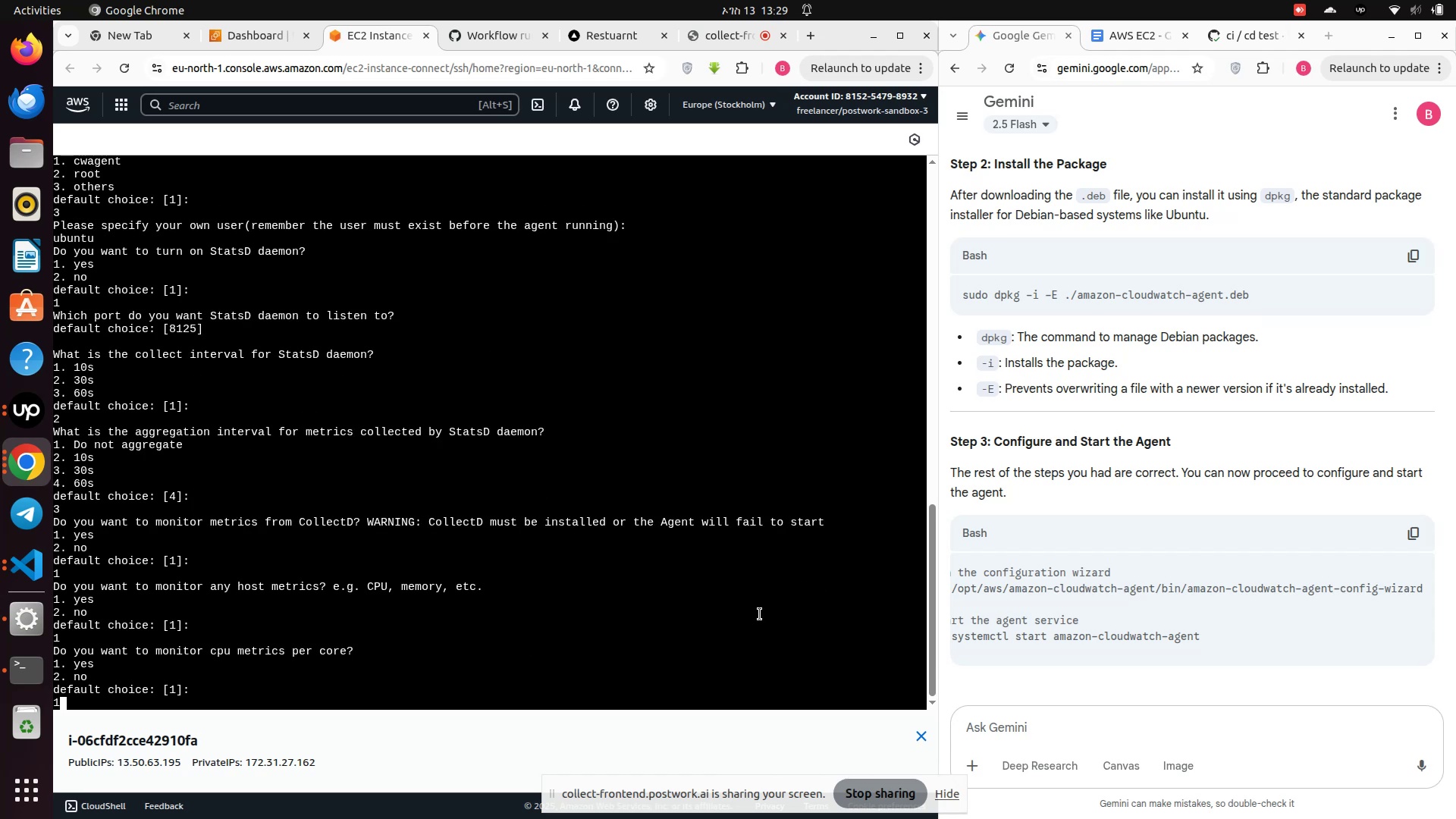 
key(Enter)
 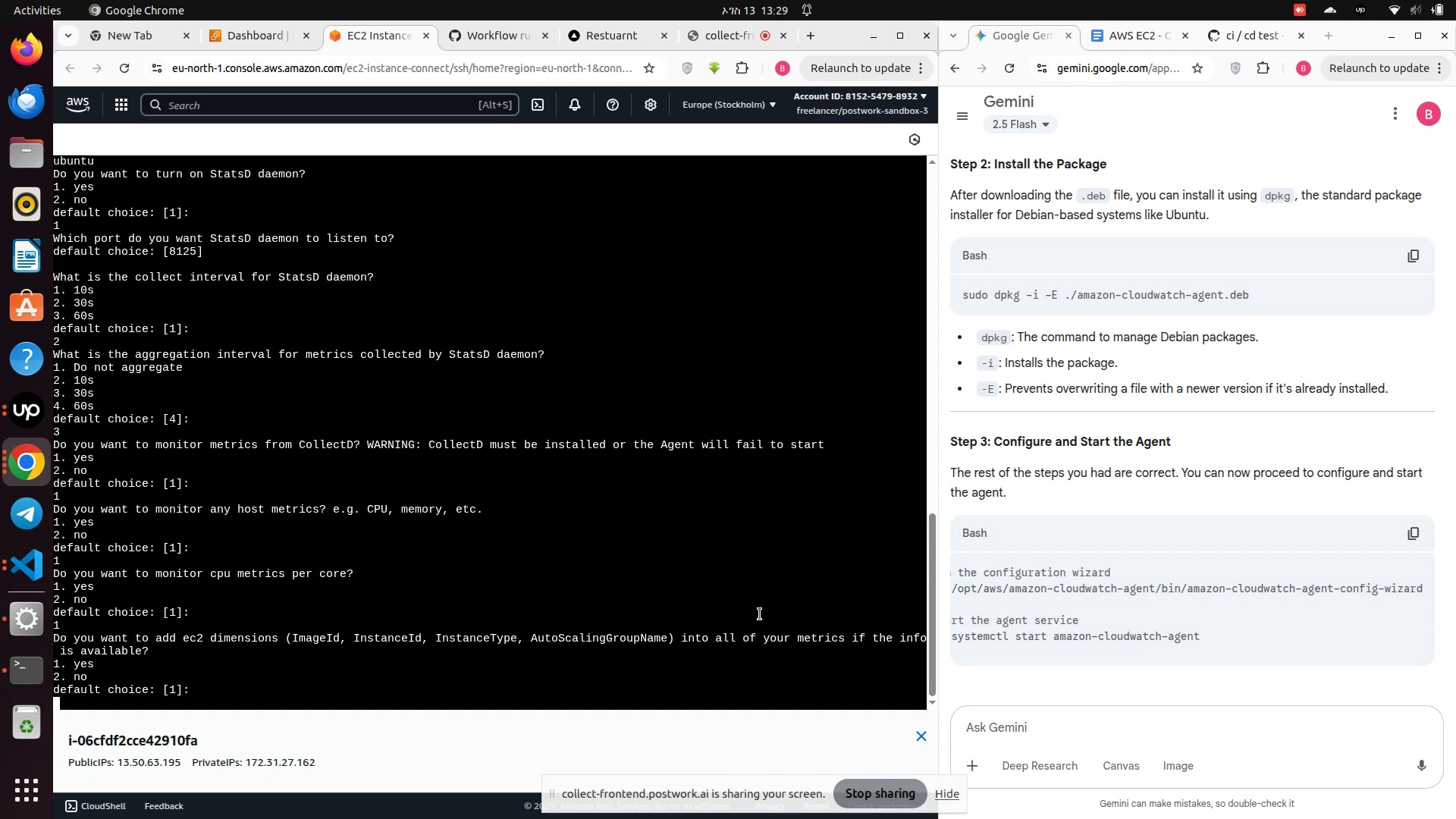 
key(1)
 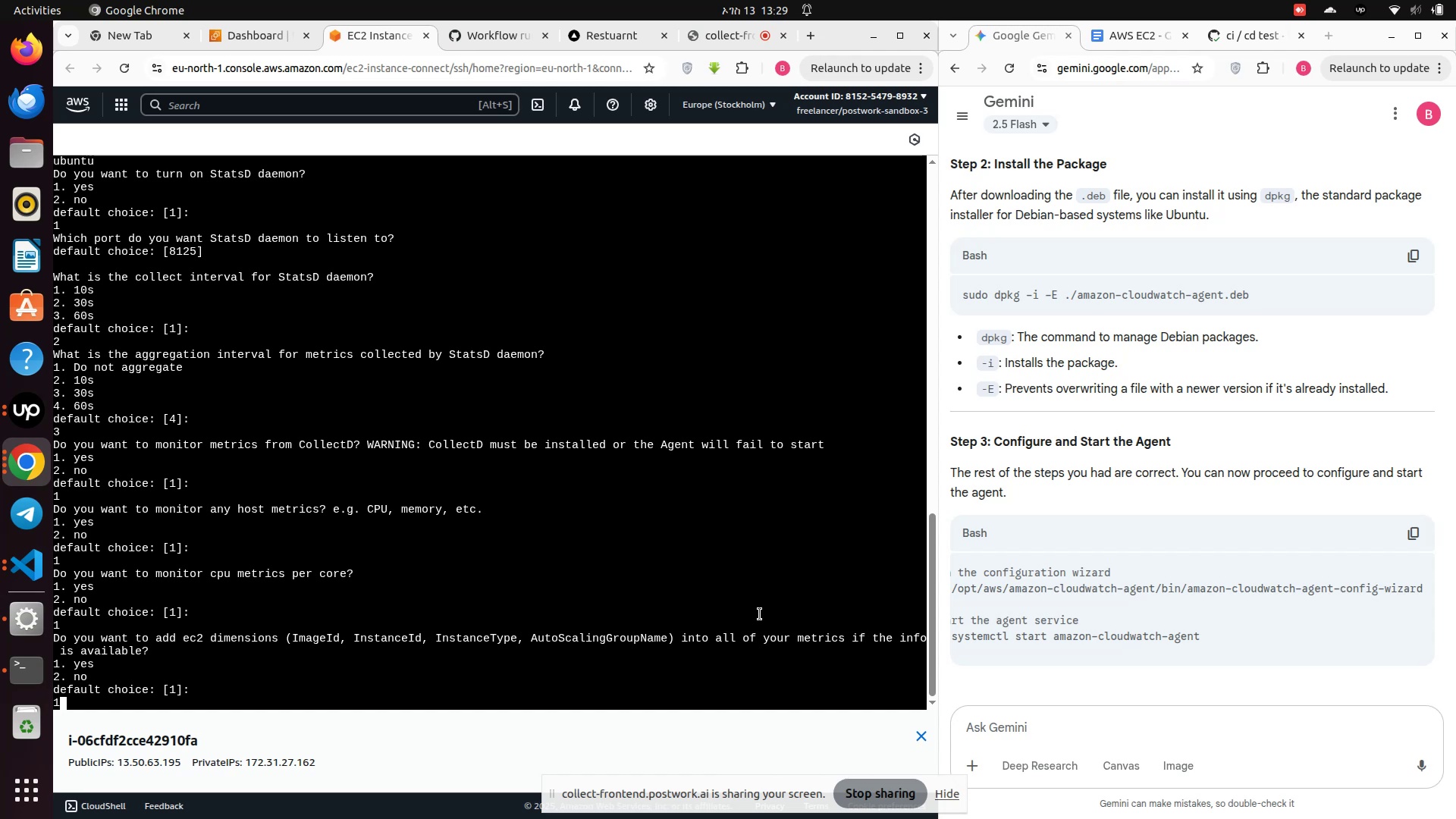 
key(Enter)
 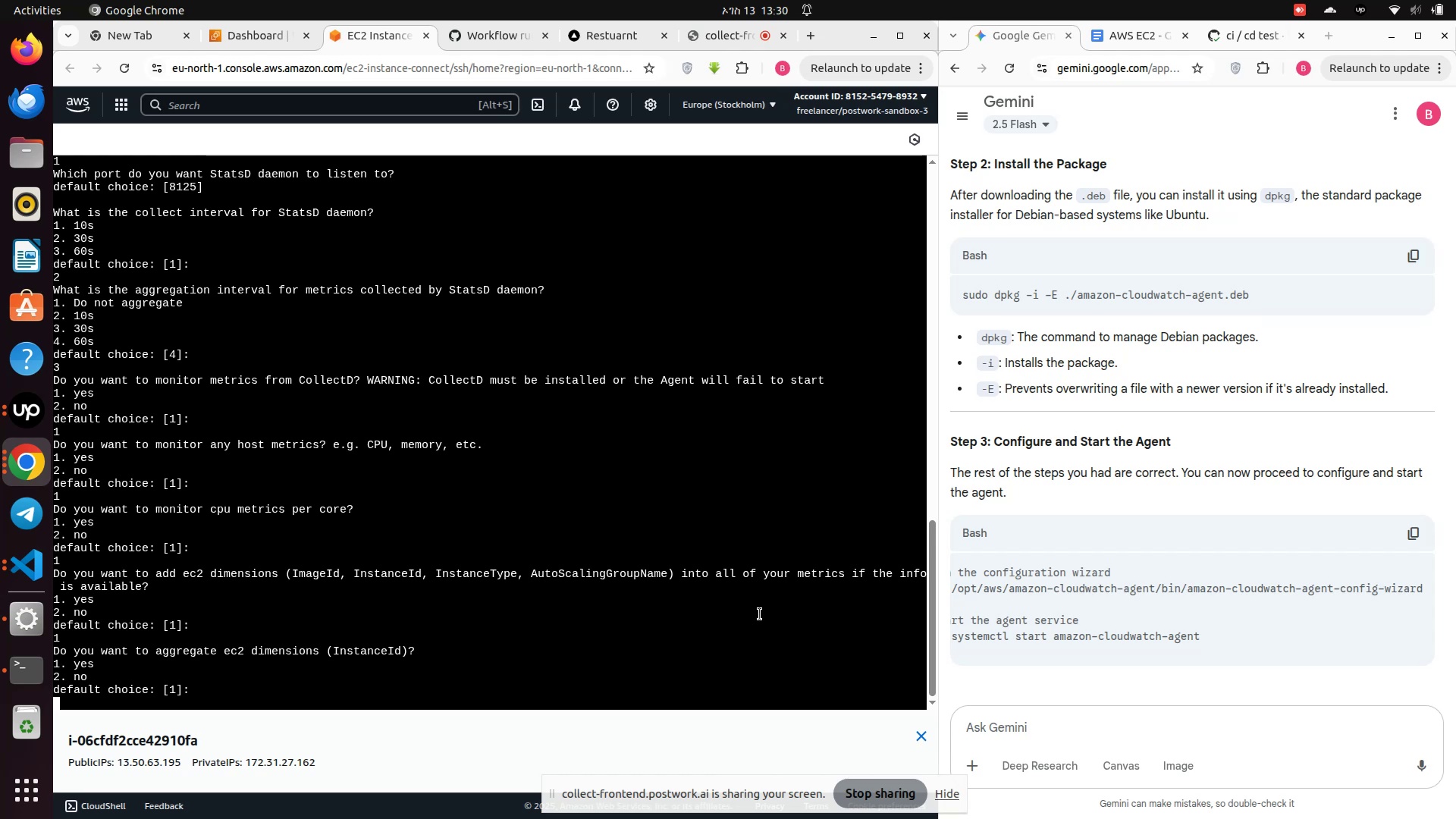 
wait(17.8)
 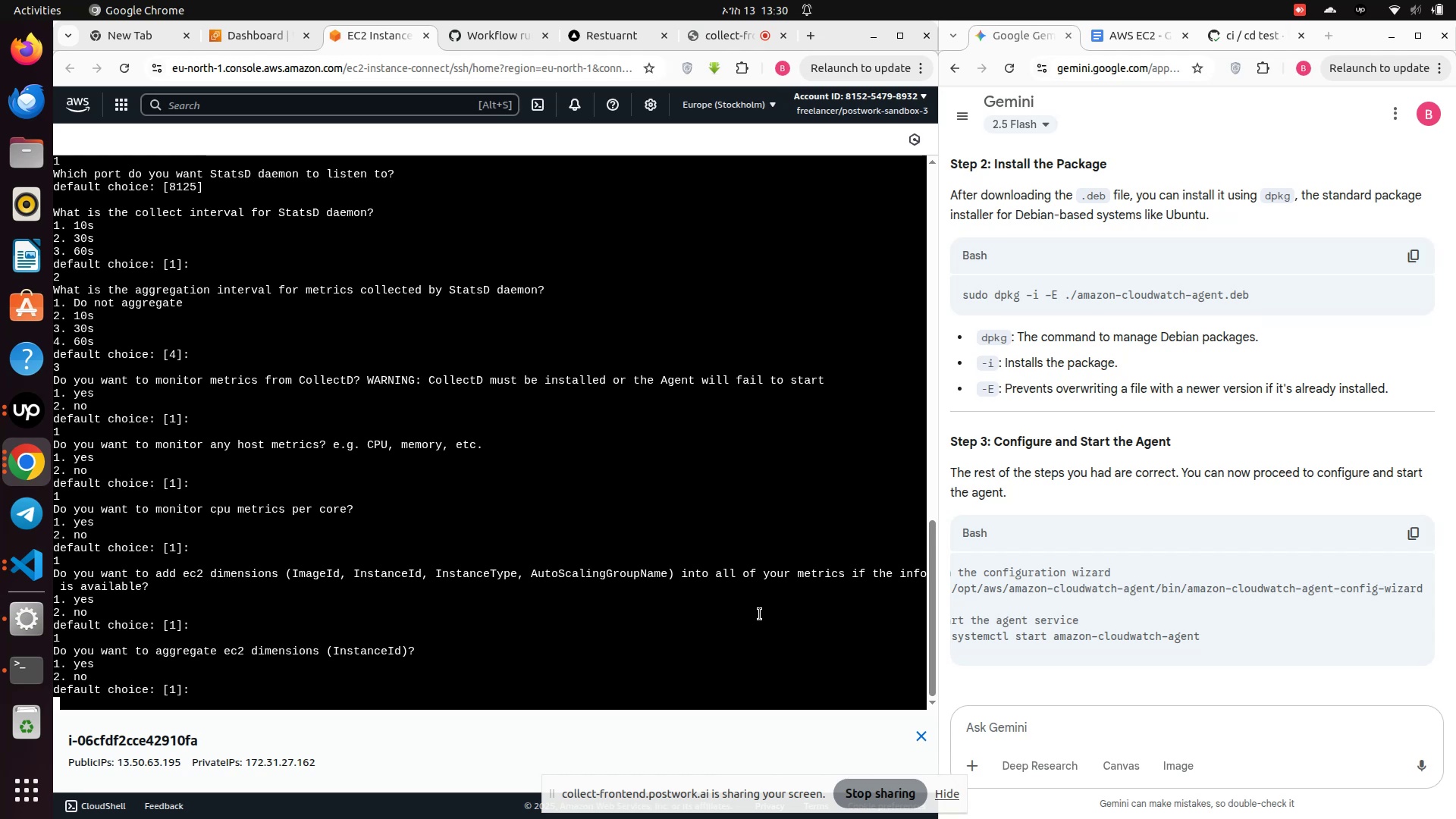 
key(1)
 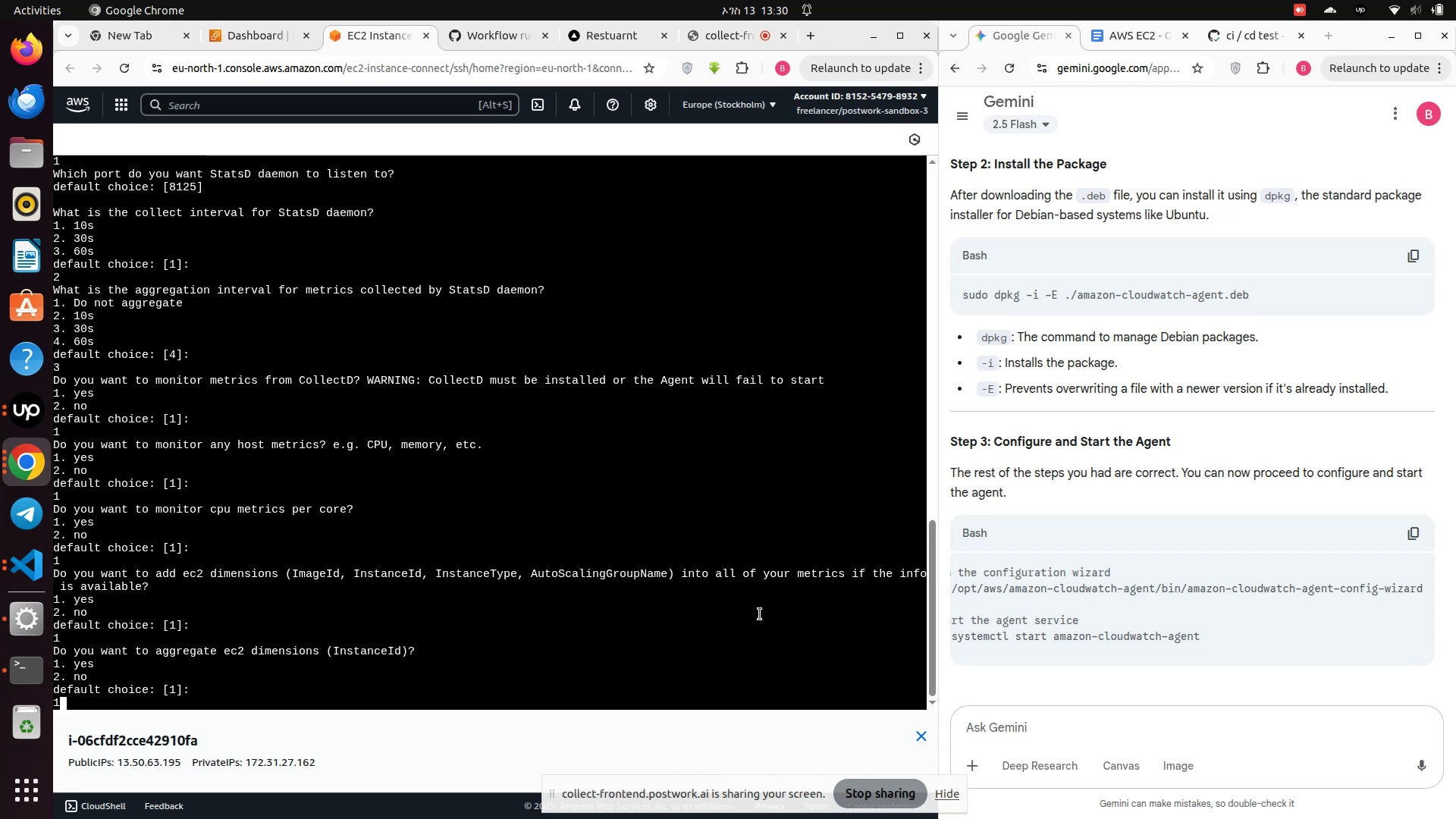 
key(Enter)
 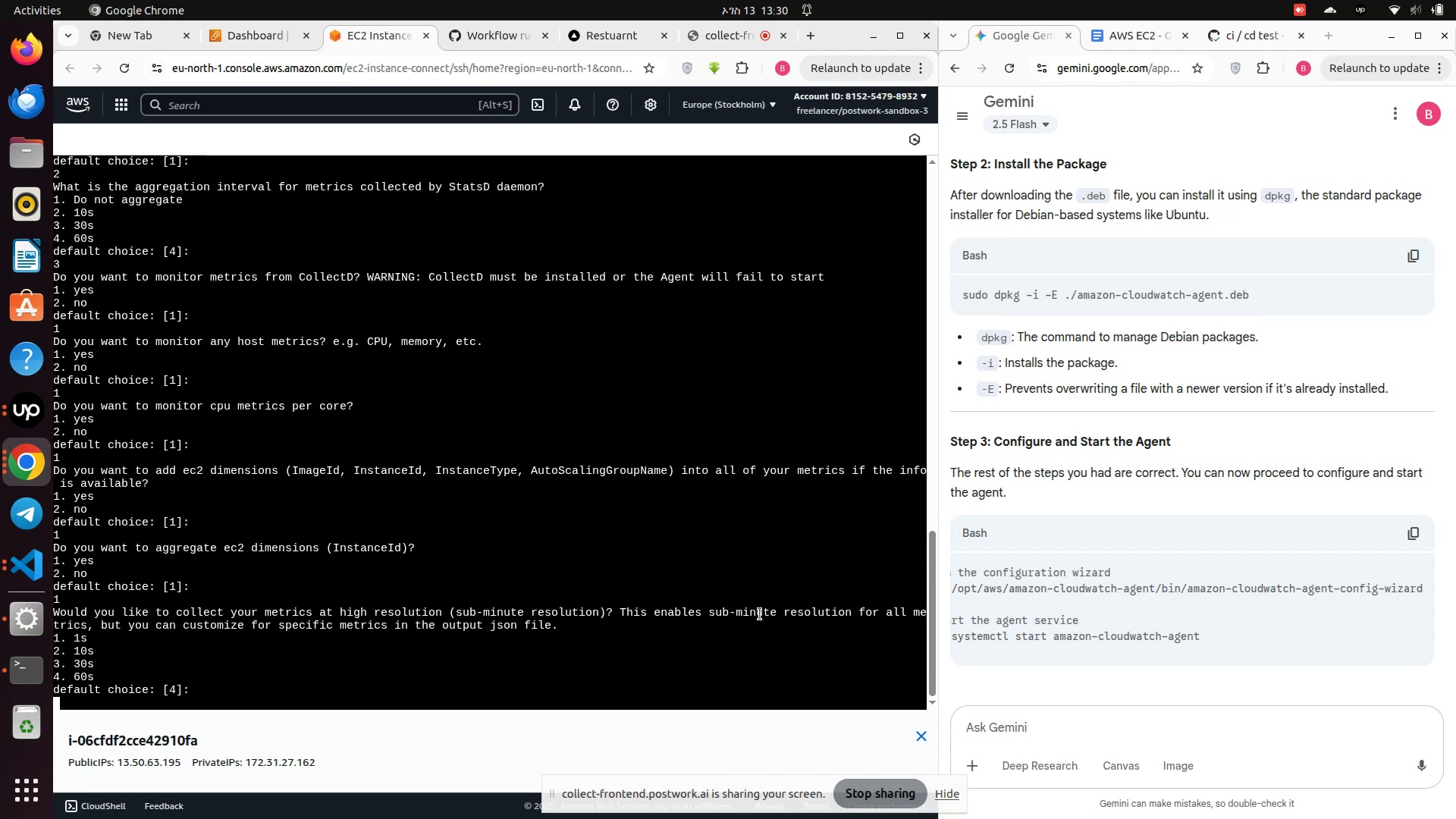 
wait(5.27)
 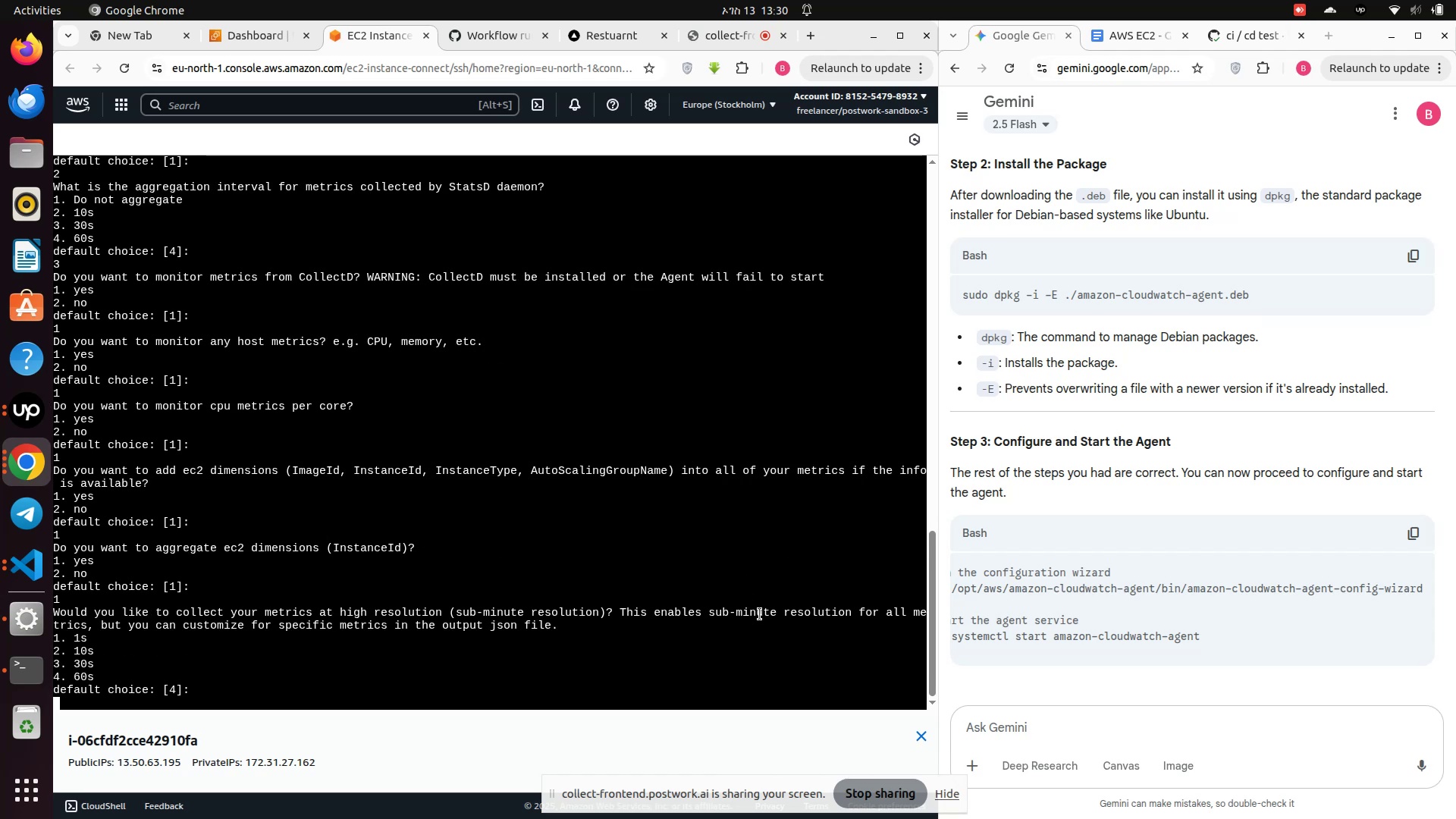 
key(4)
 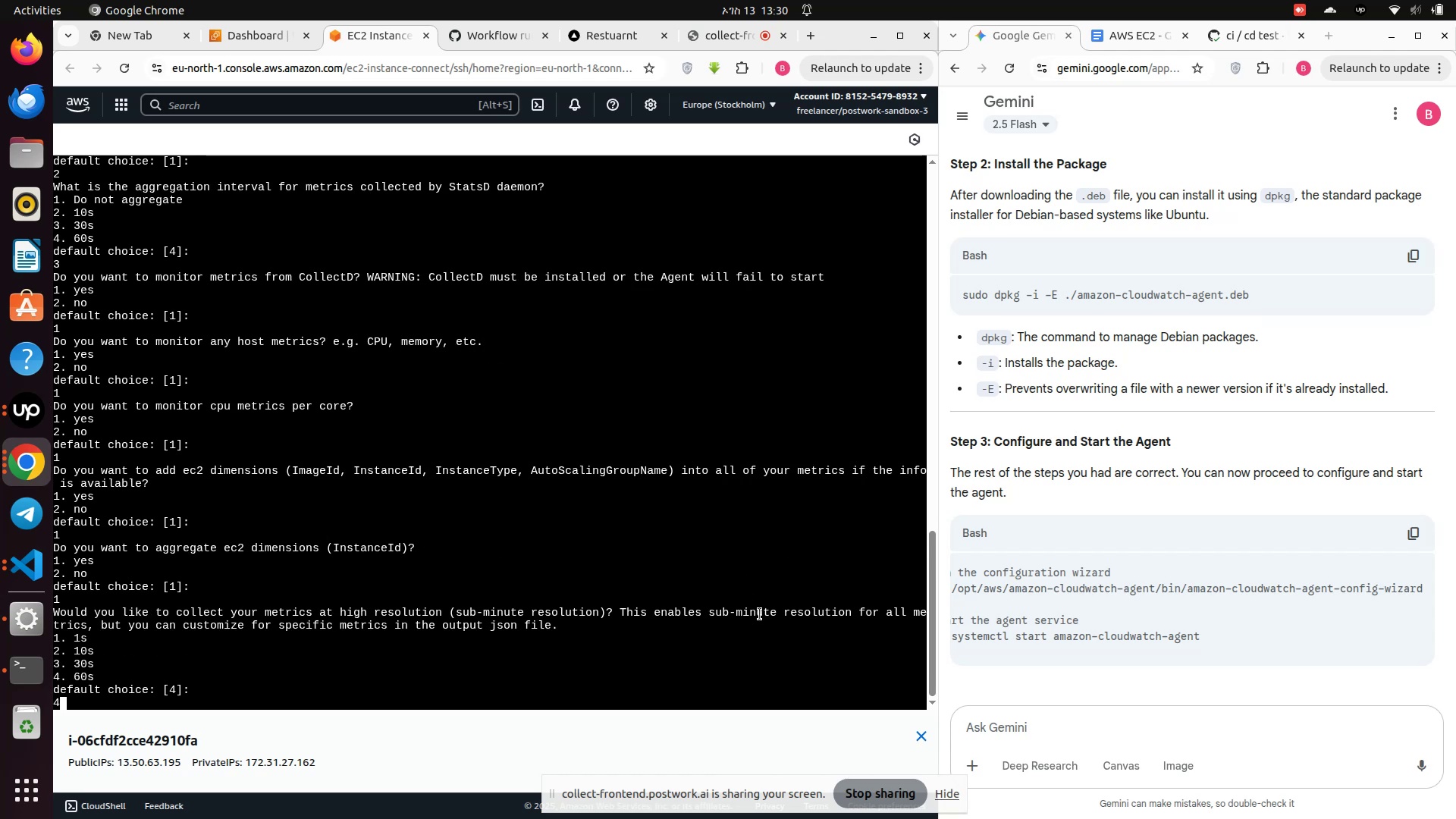 
key(Enter)
 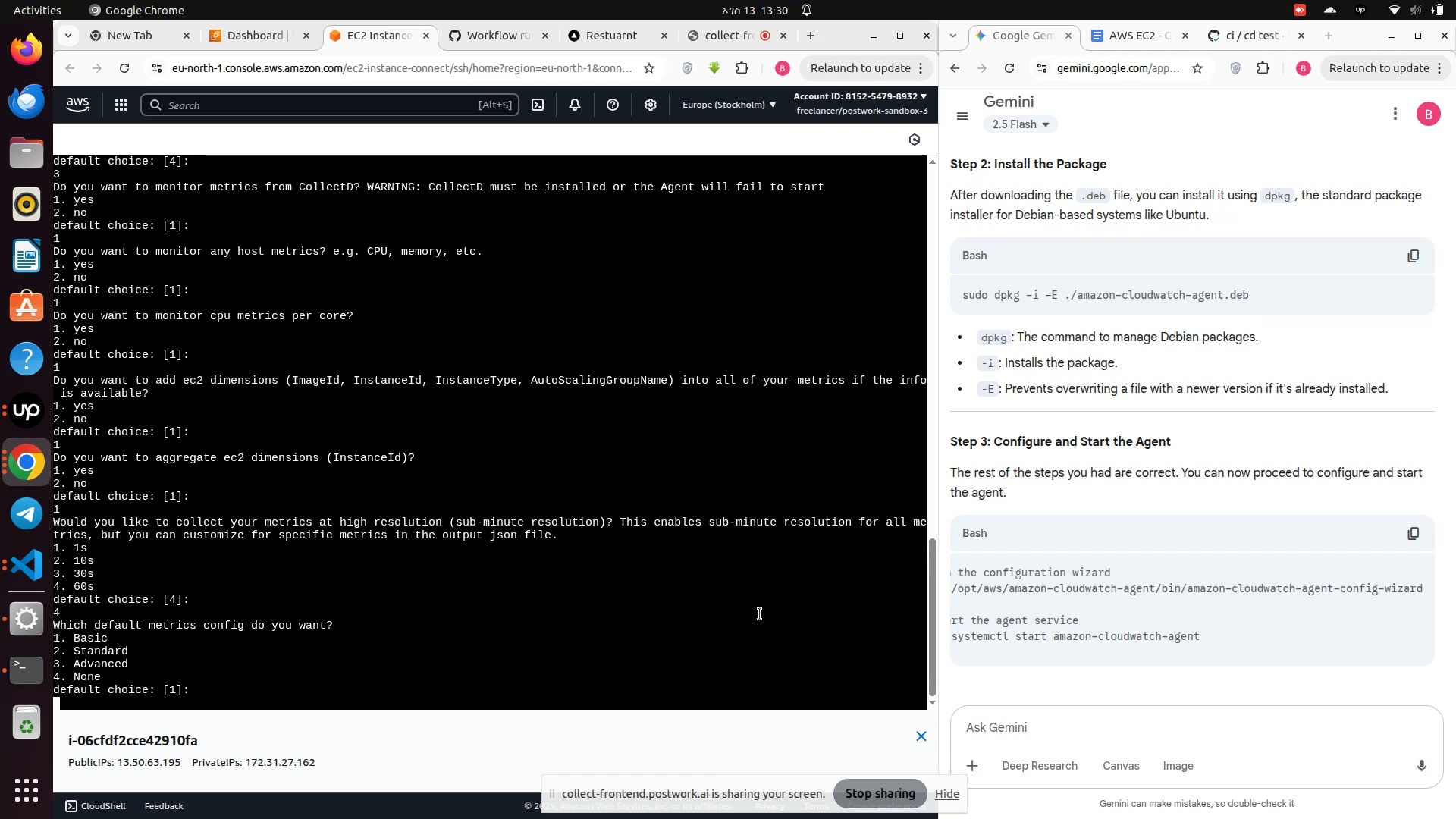 
key(Enter)
 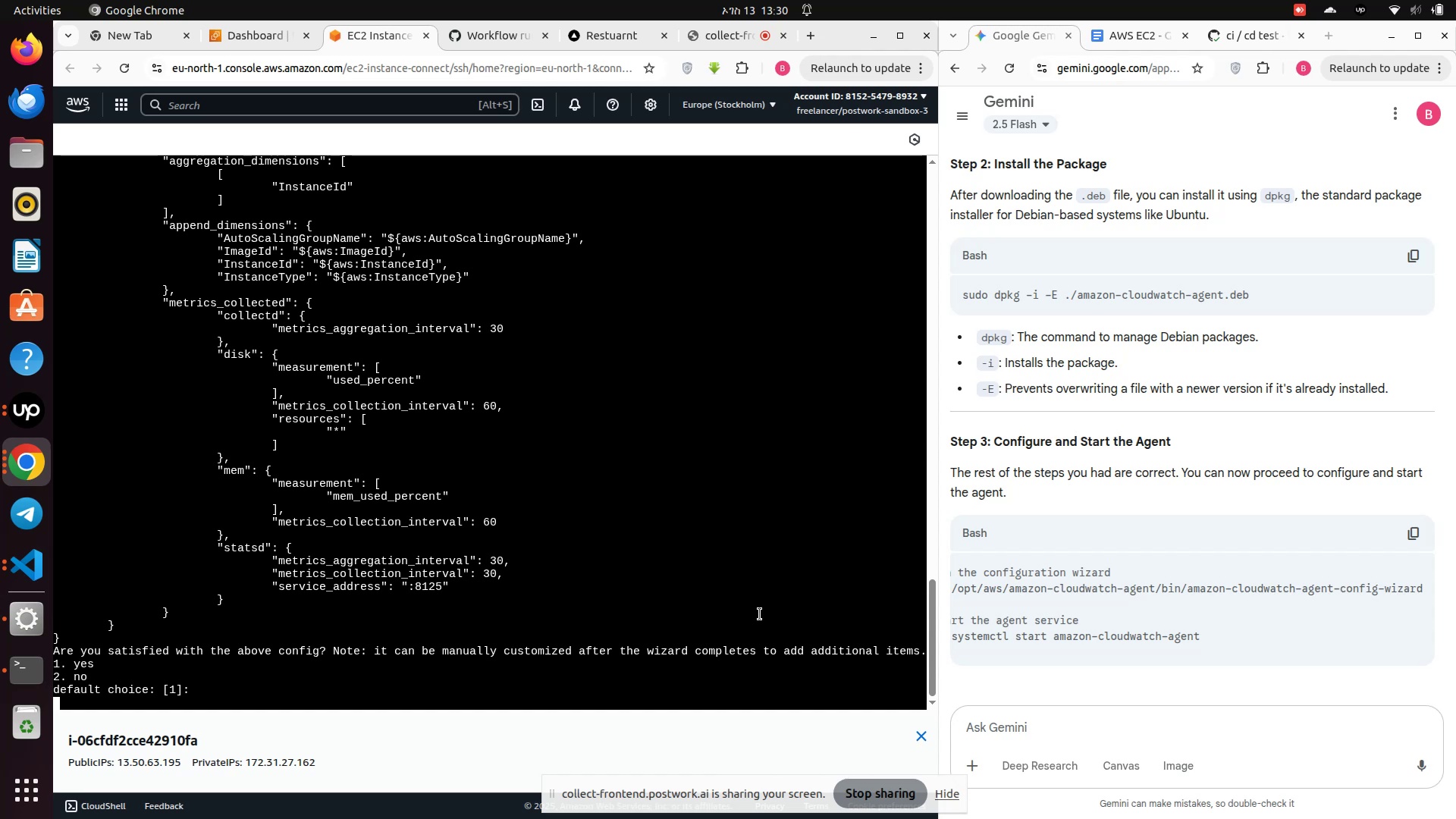 
key(1)
 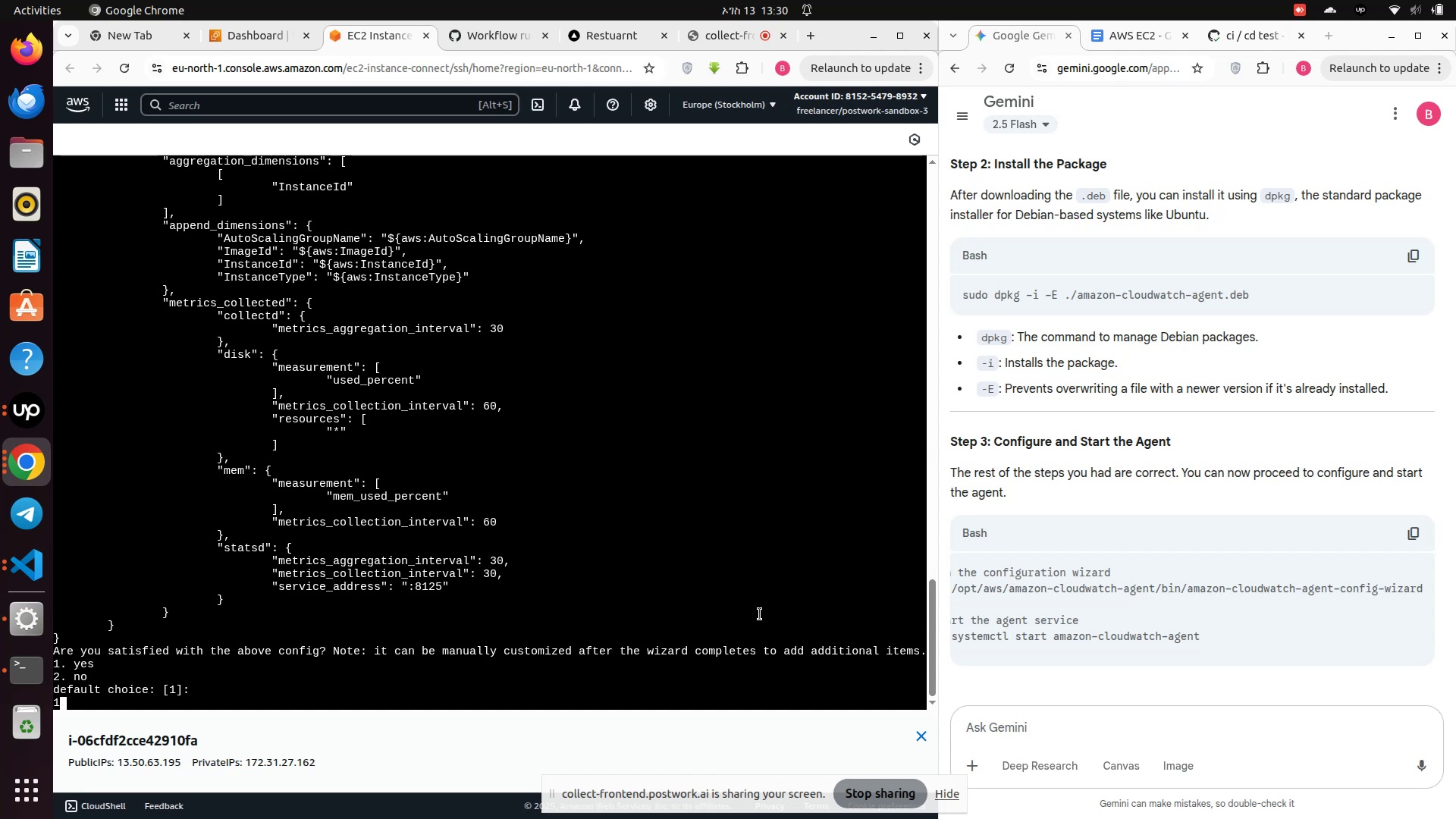 
key(Enter)
 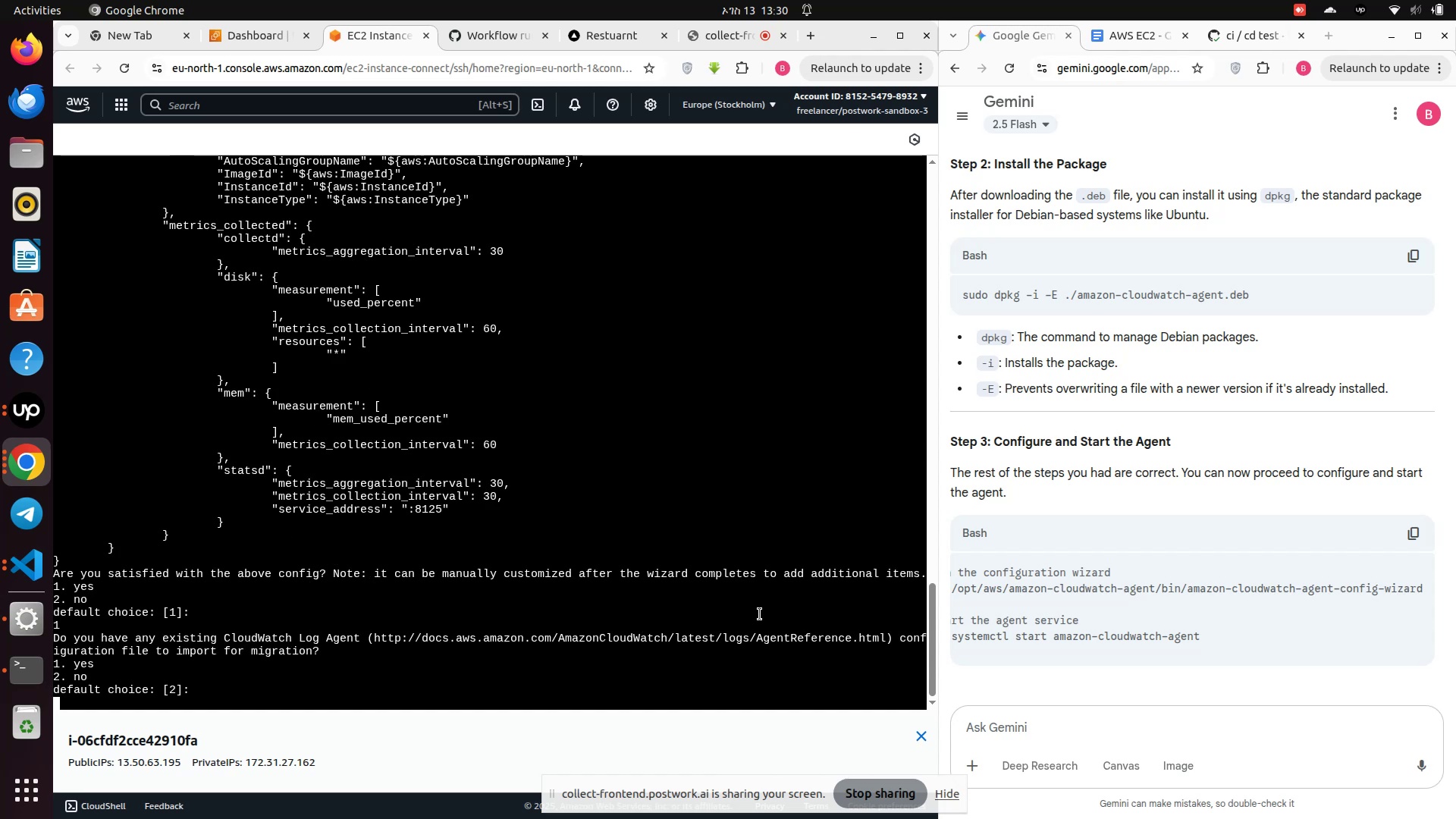 
key(Enter)
 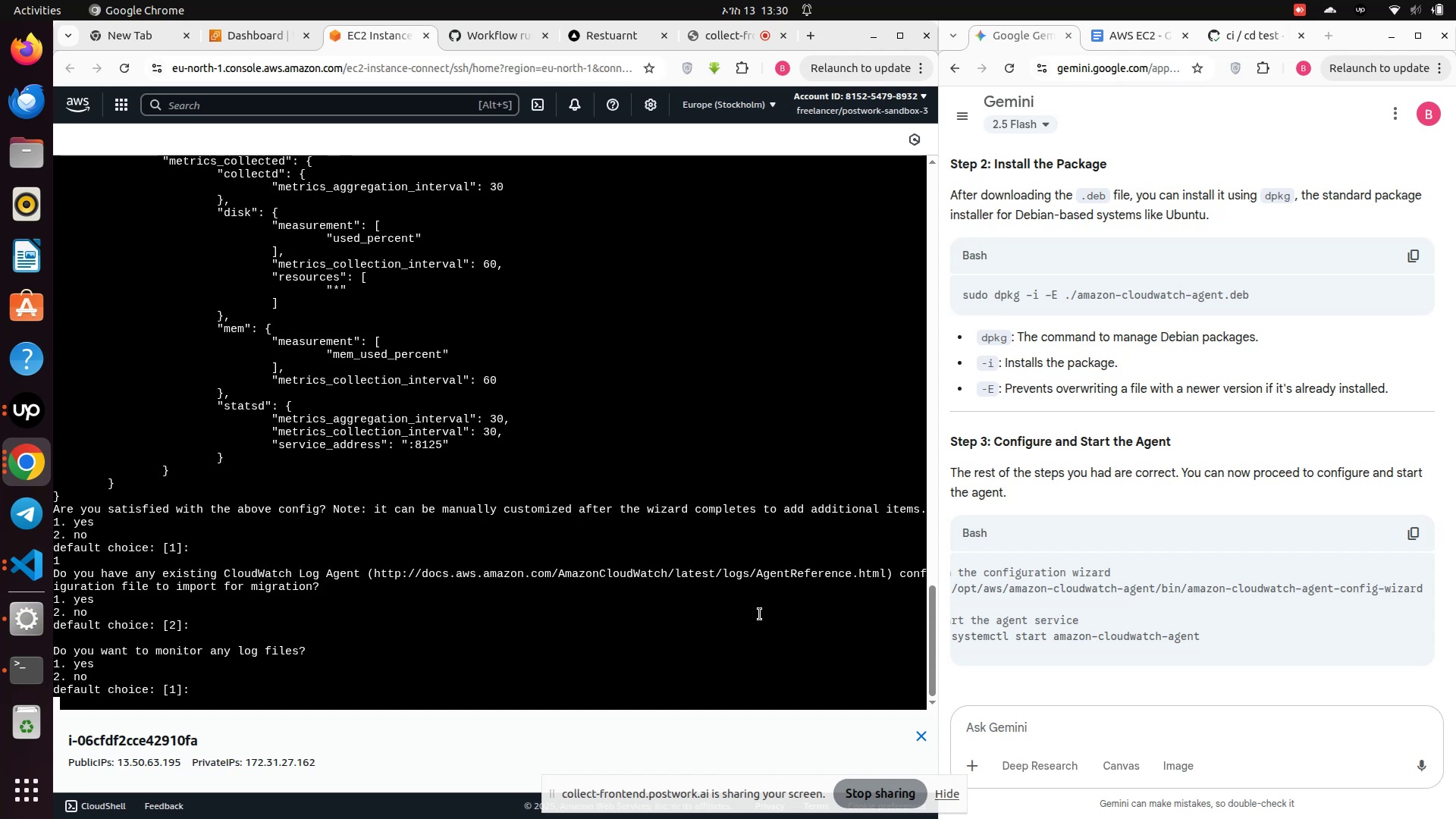 
key(Enter)
 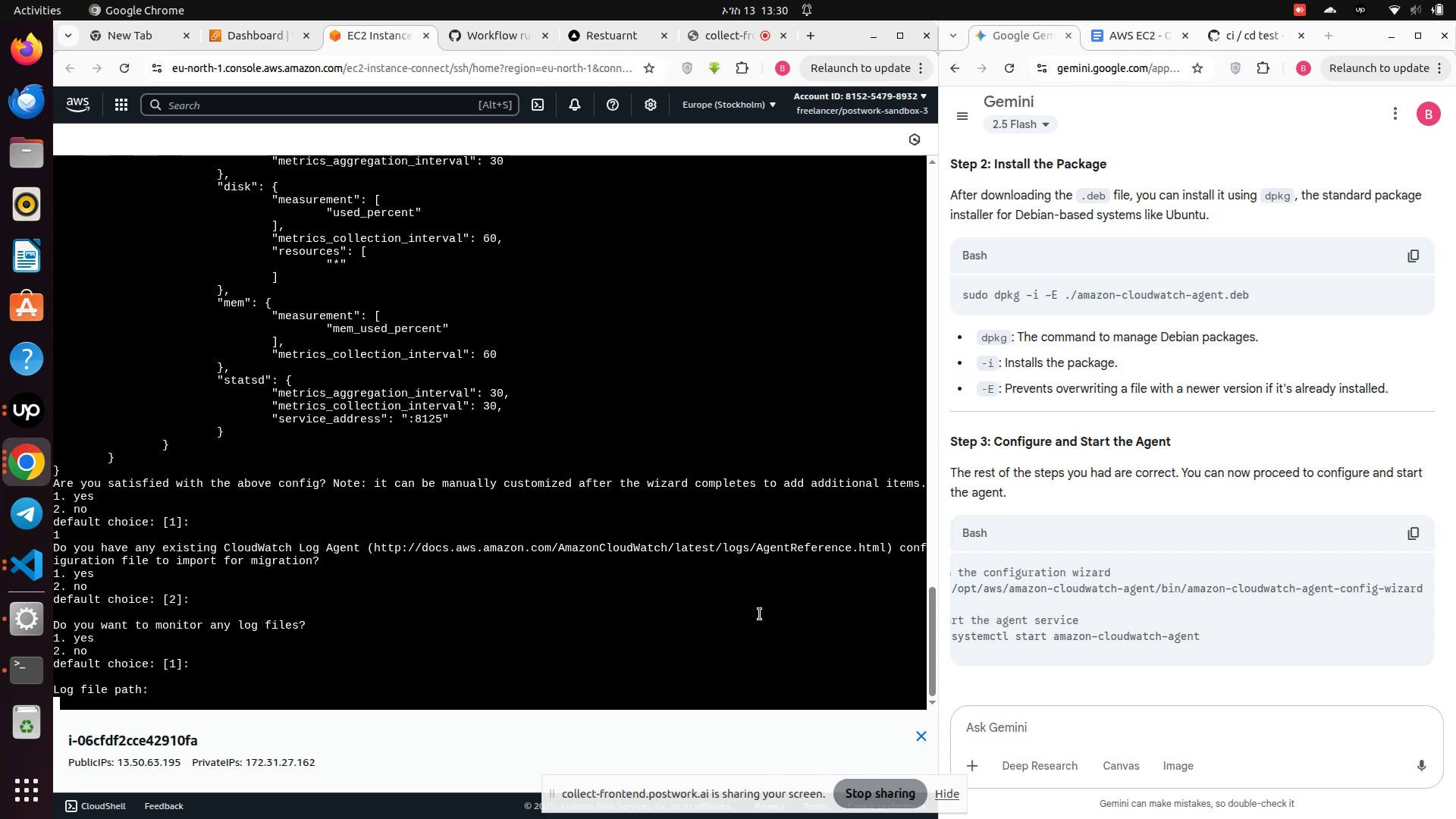 
key(Enter)
 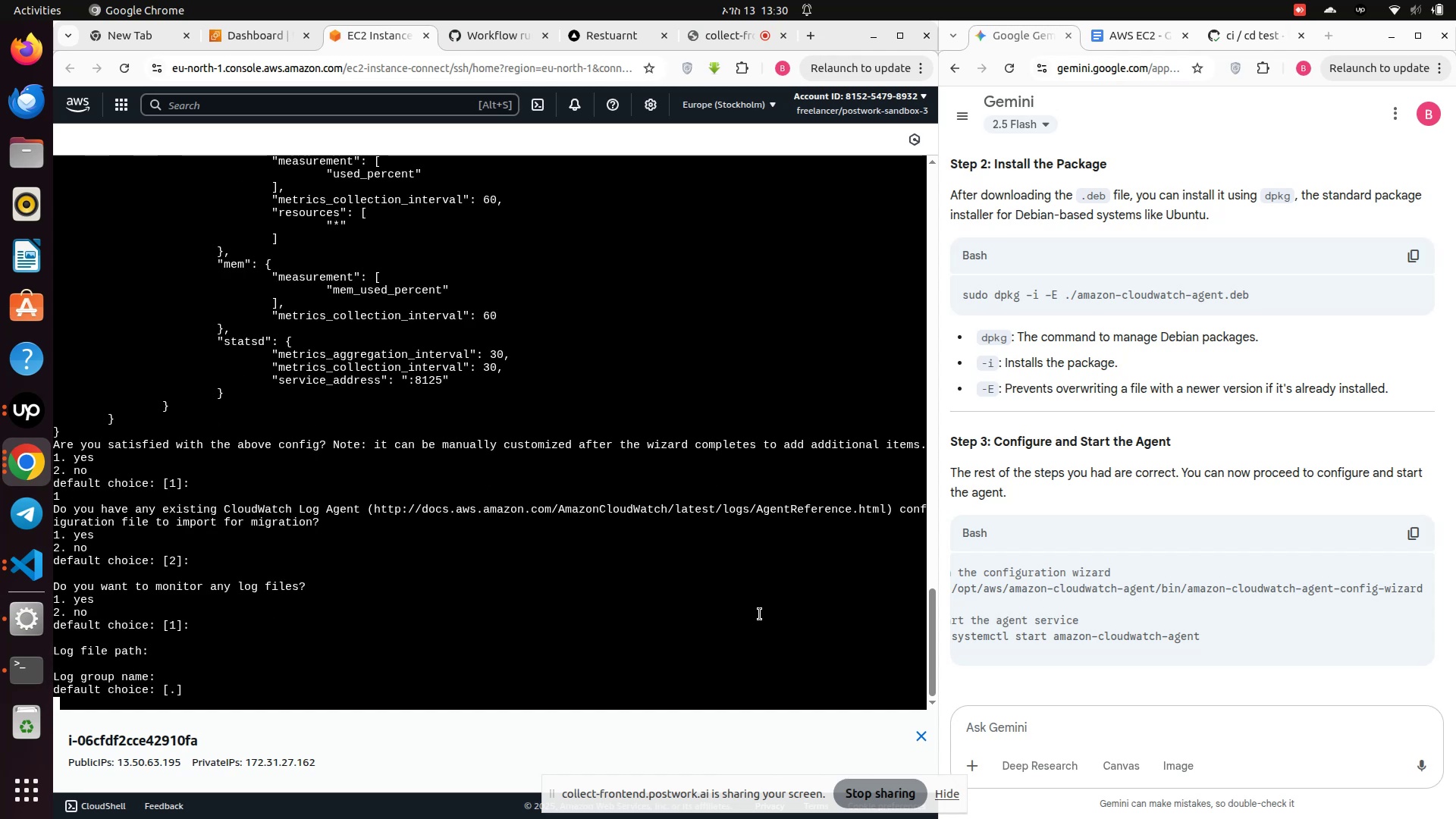 
key(Enter)
 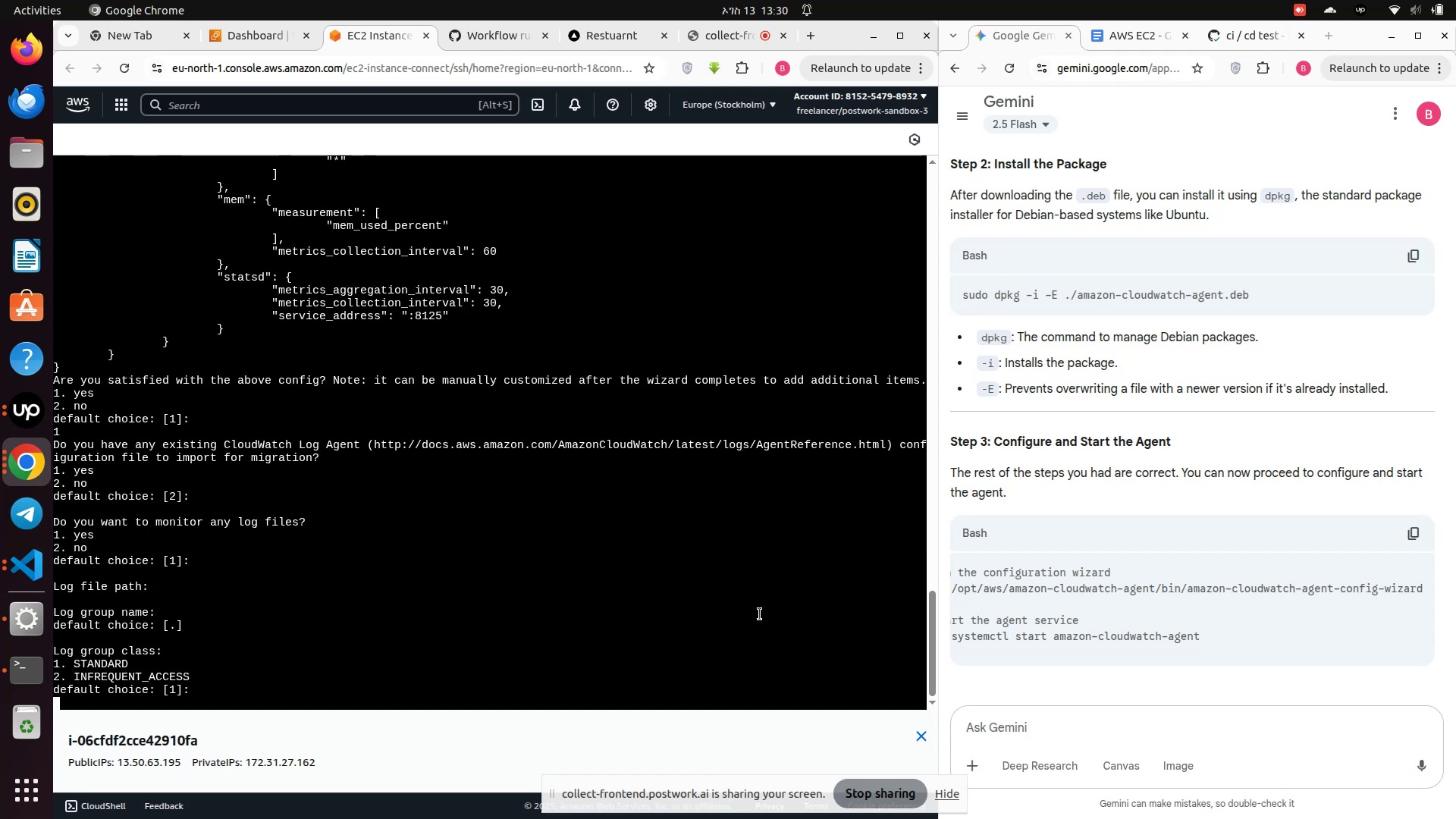 
key(Enter)
 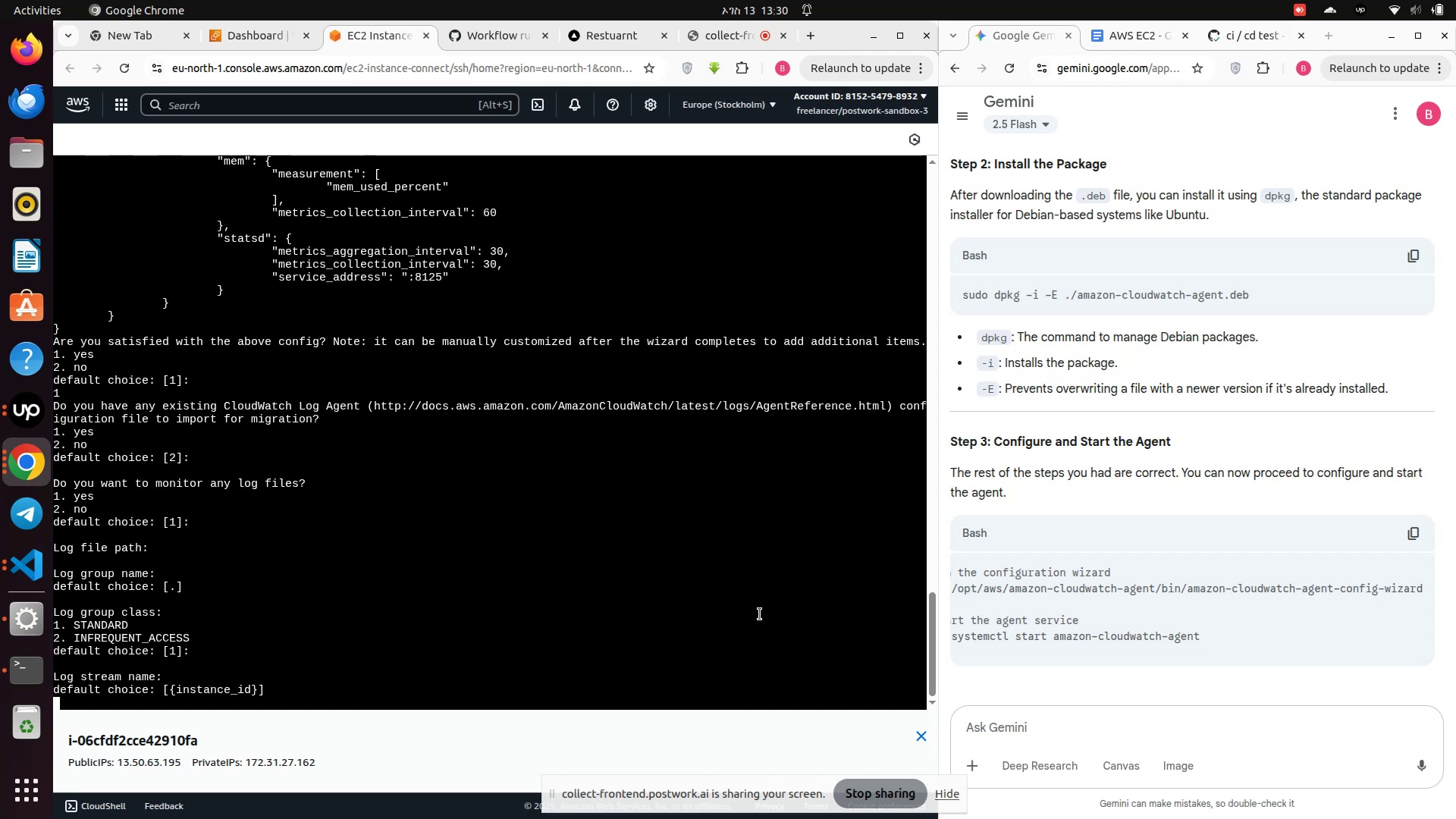 
key(Enter)
 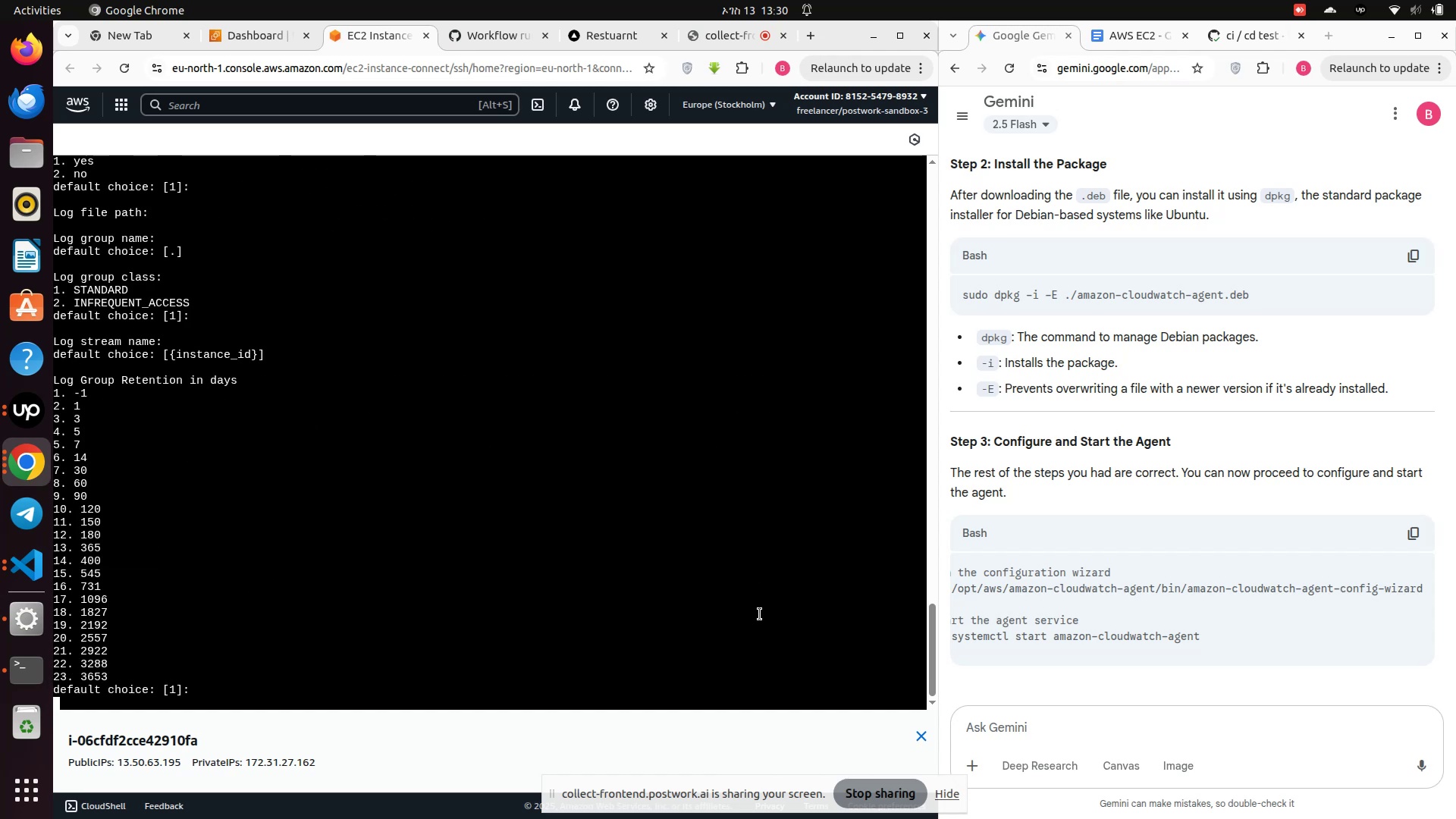 
key(Enter)
 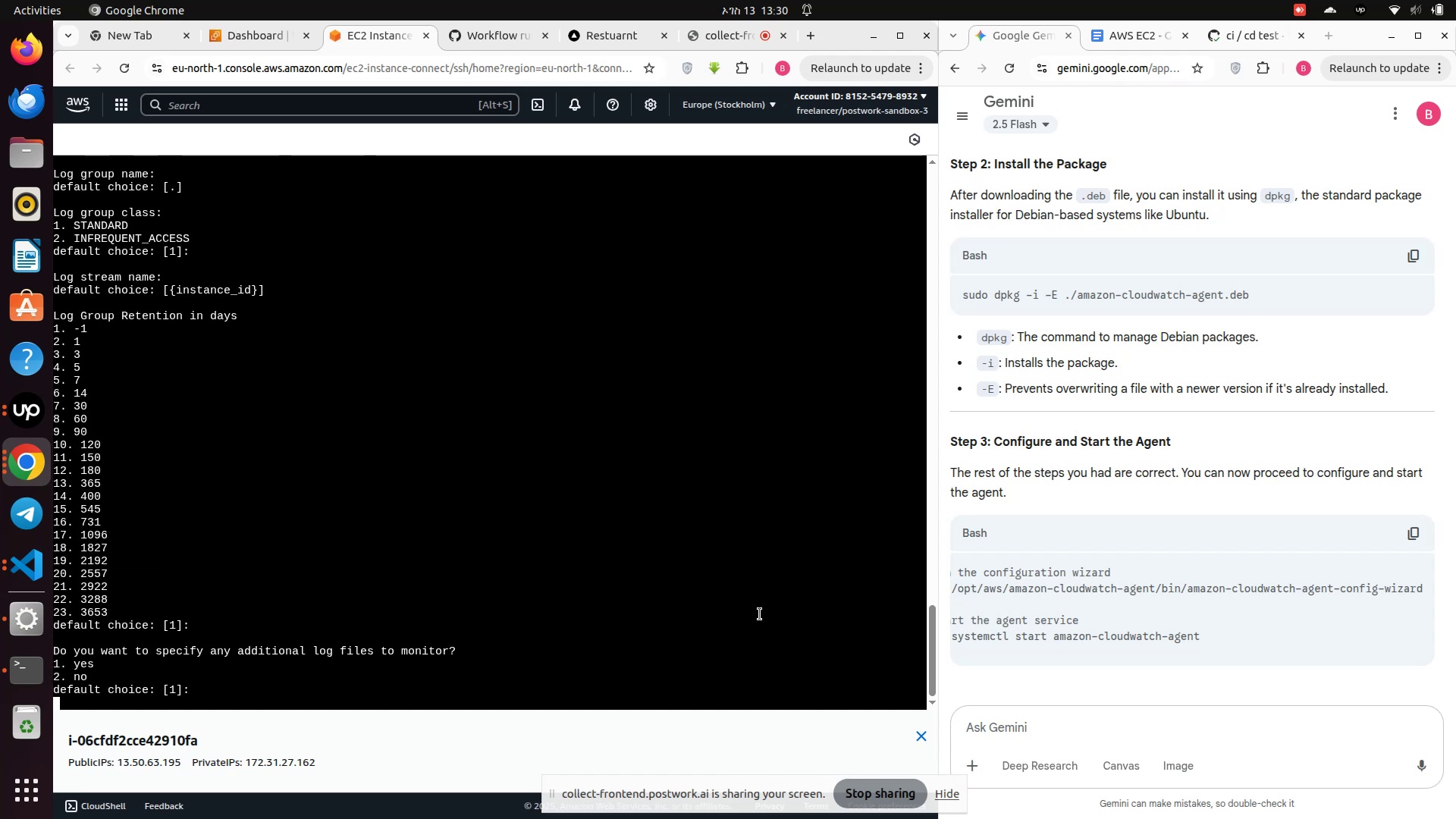 
key(Enter)
 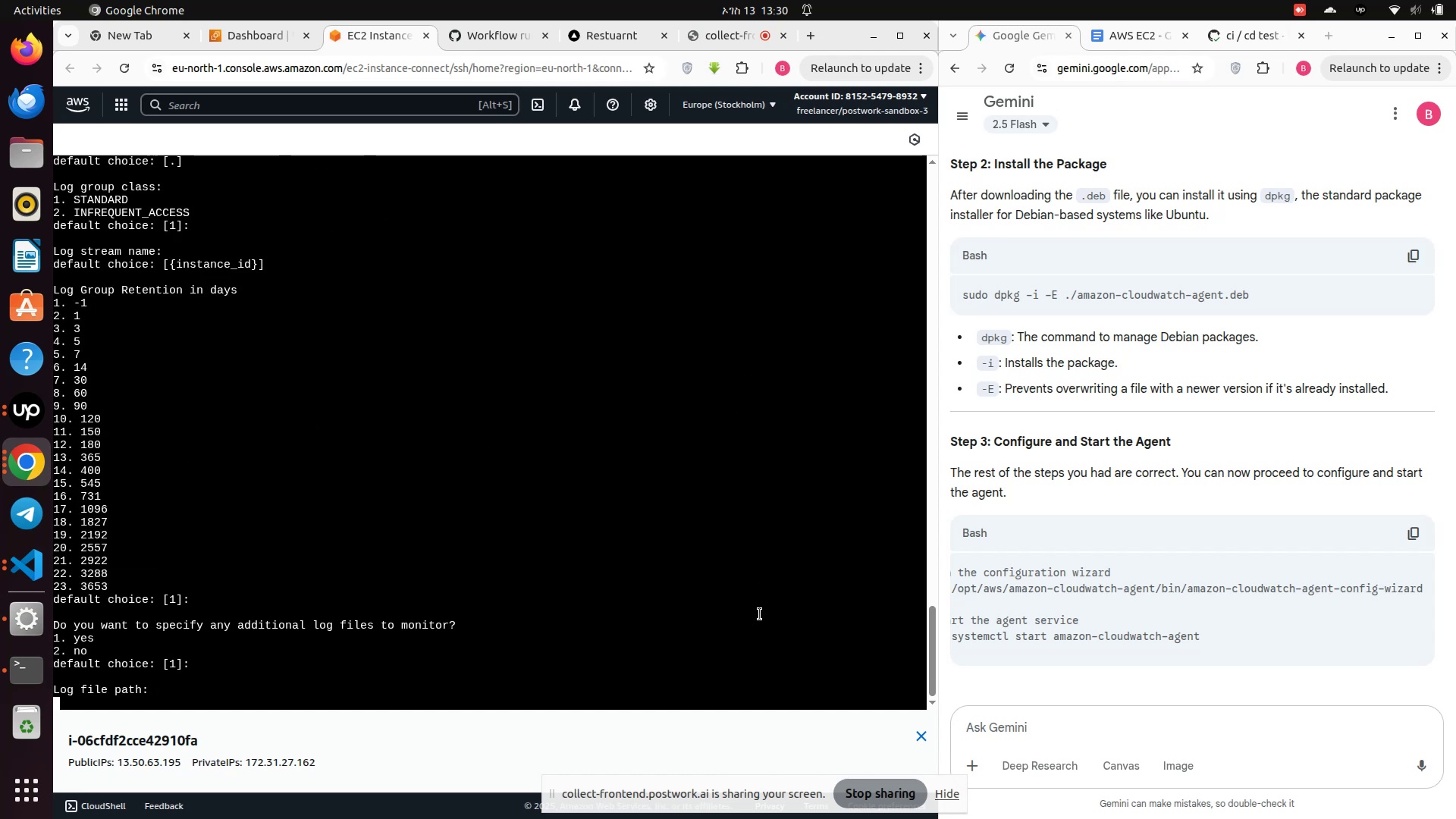 
key(Enter)
 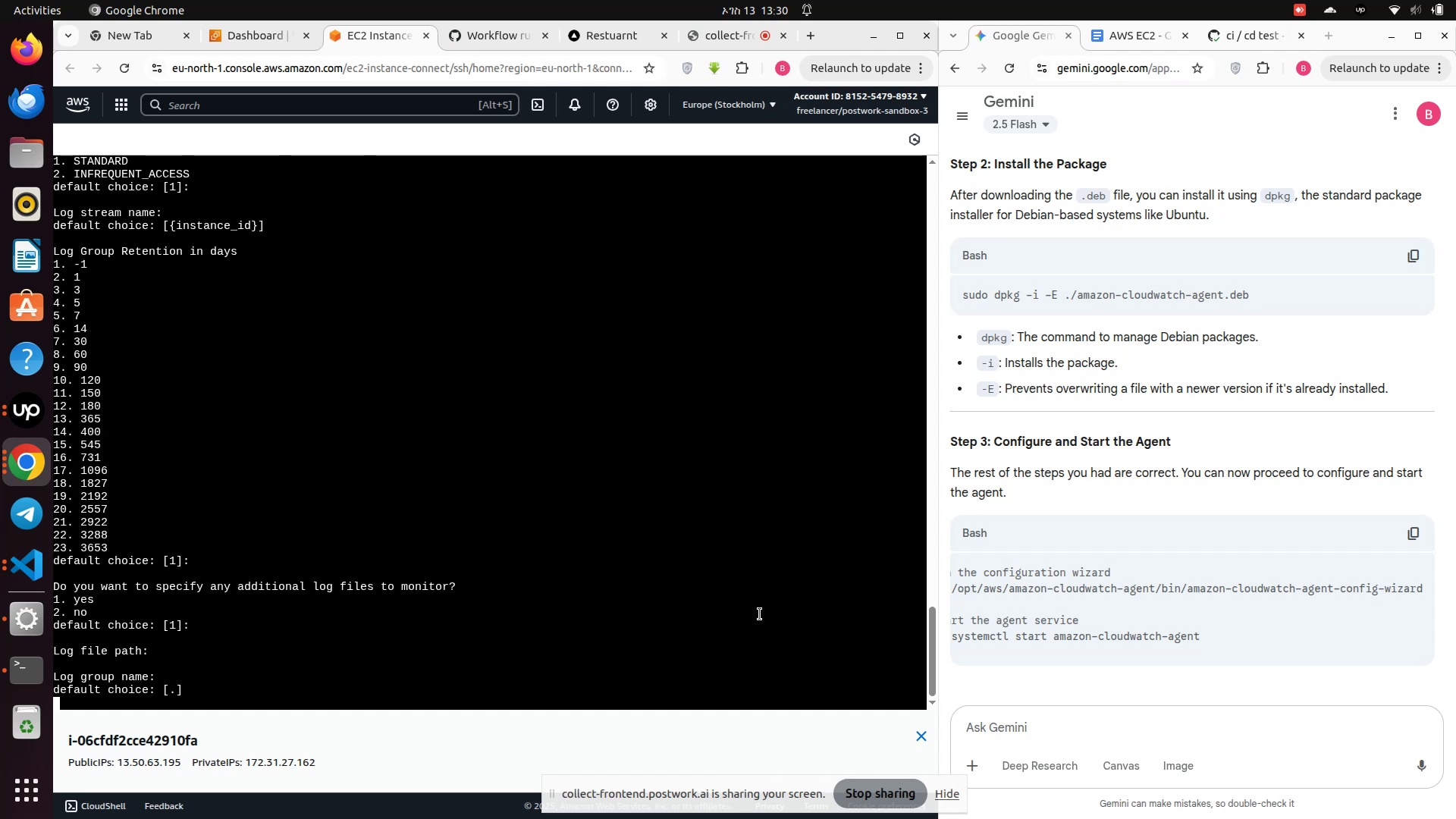 
key(Enter)
 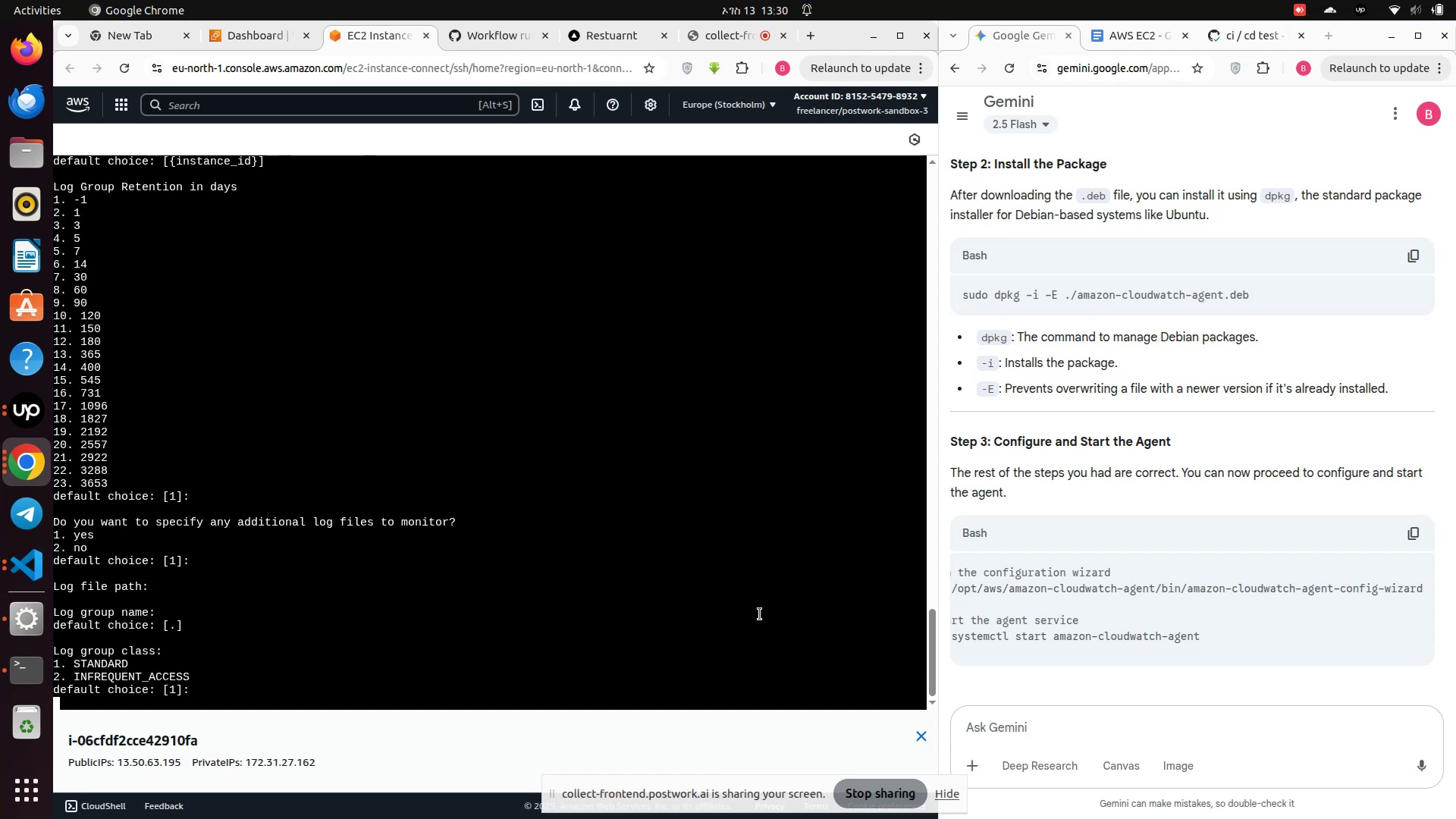 
key(Enter)
 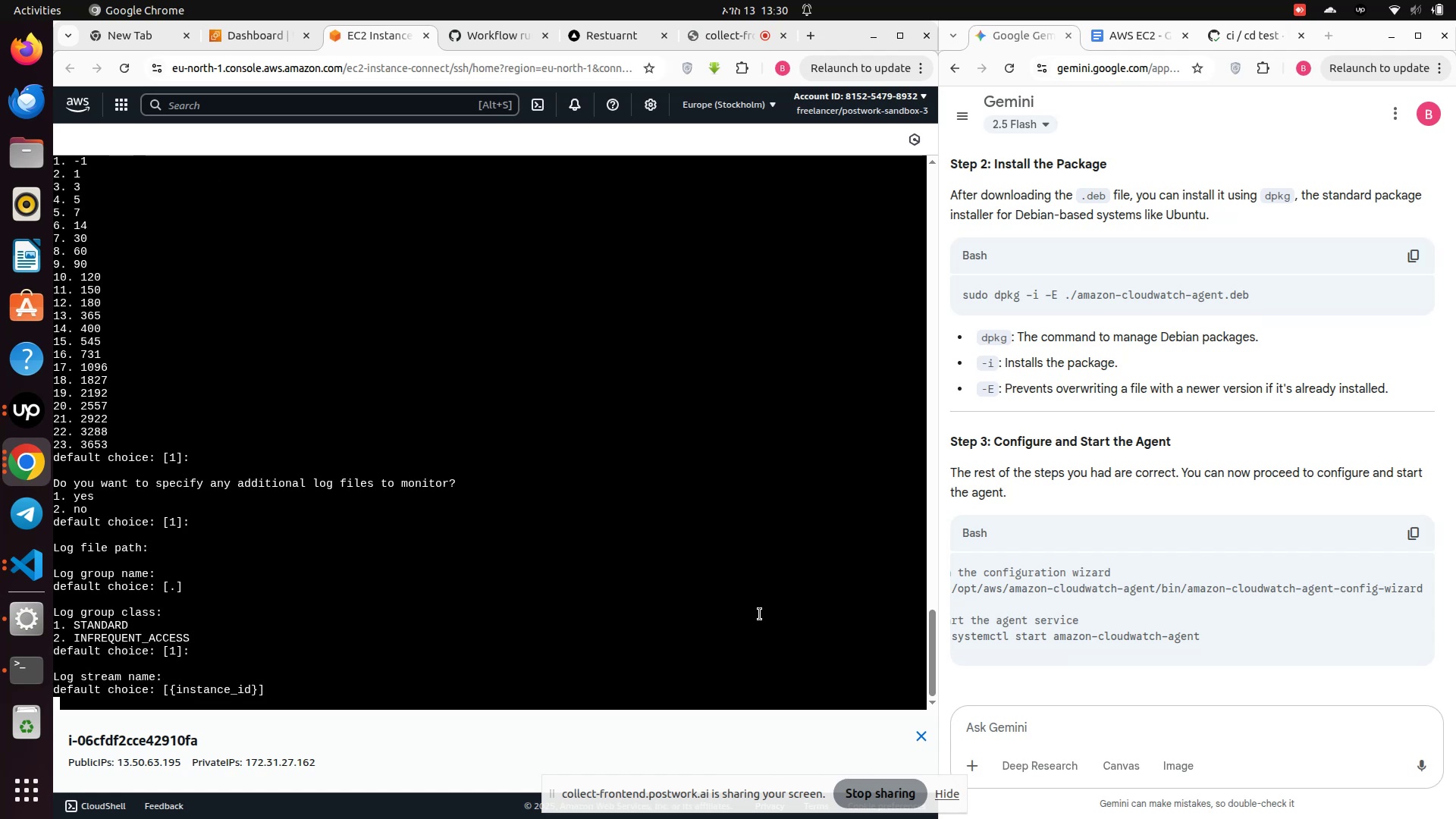 
key(Enter)
 